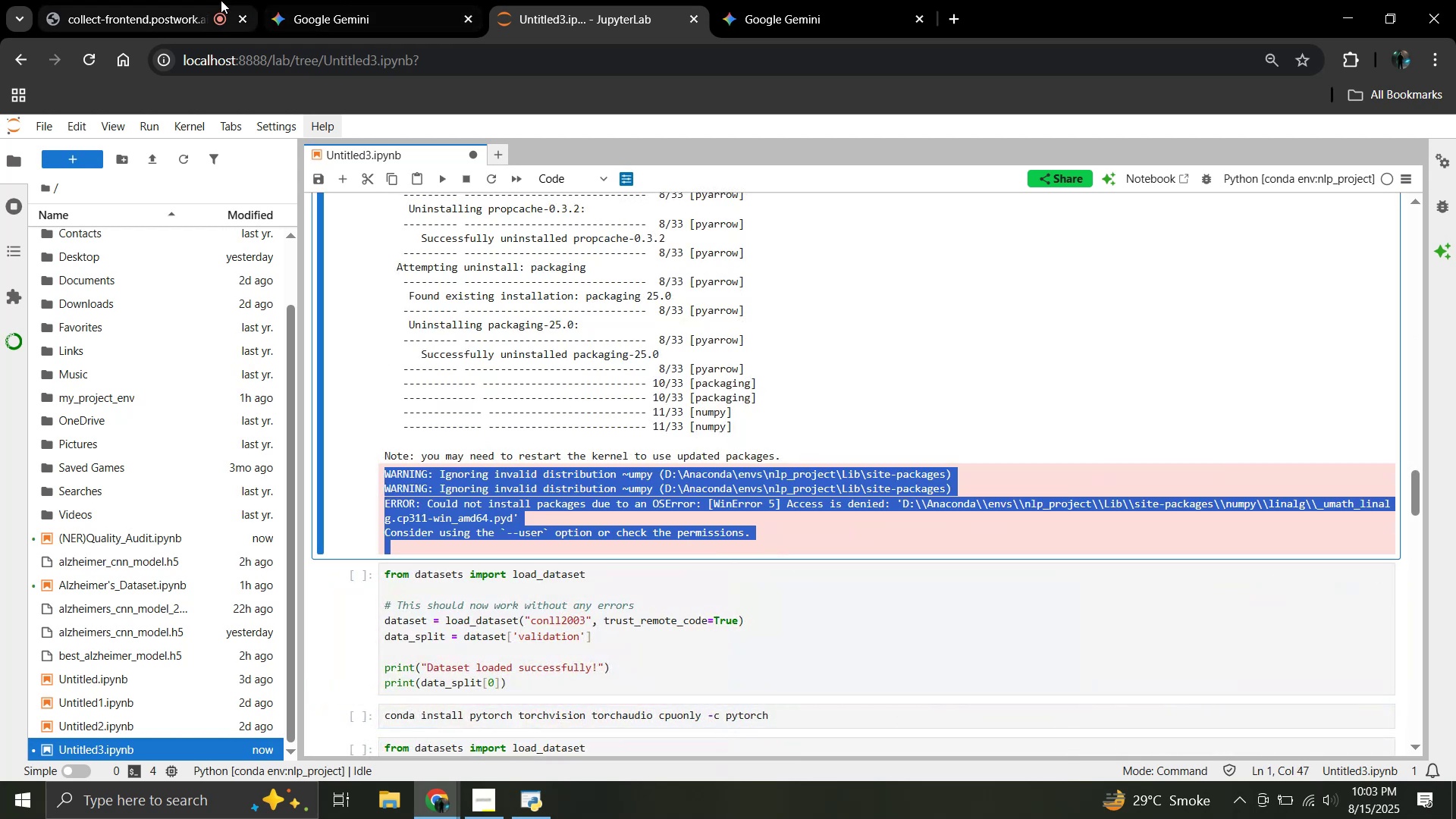 
left_click([328, 0])
 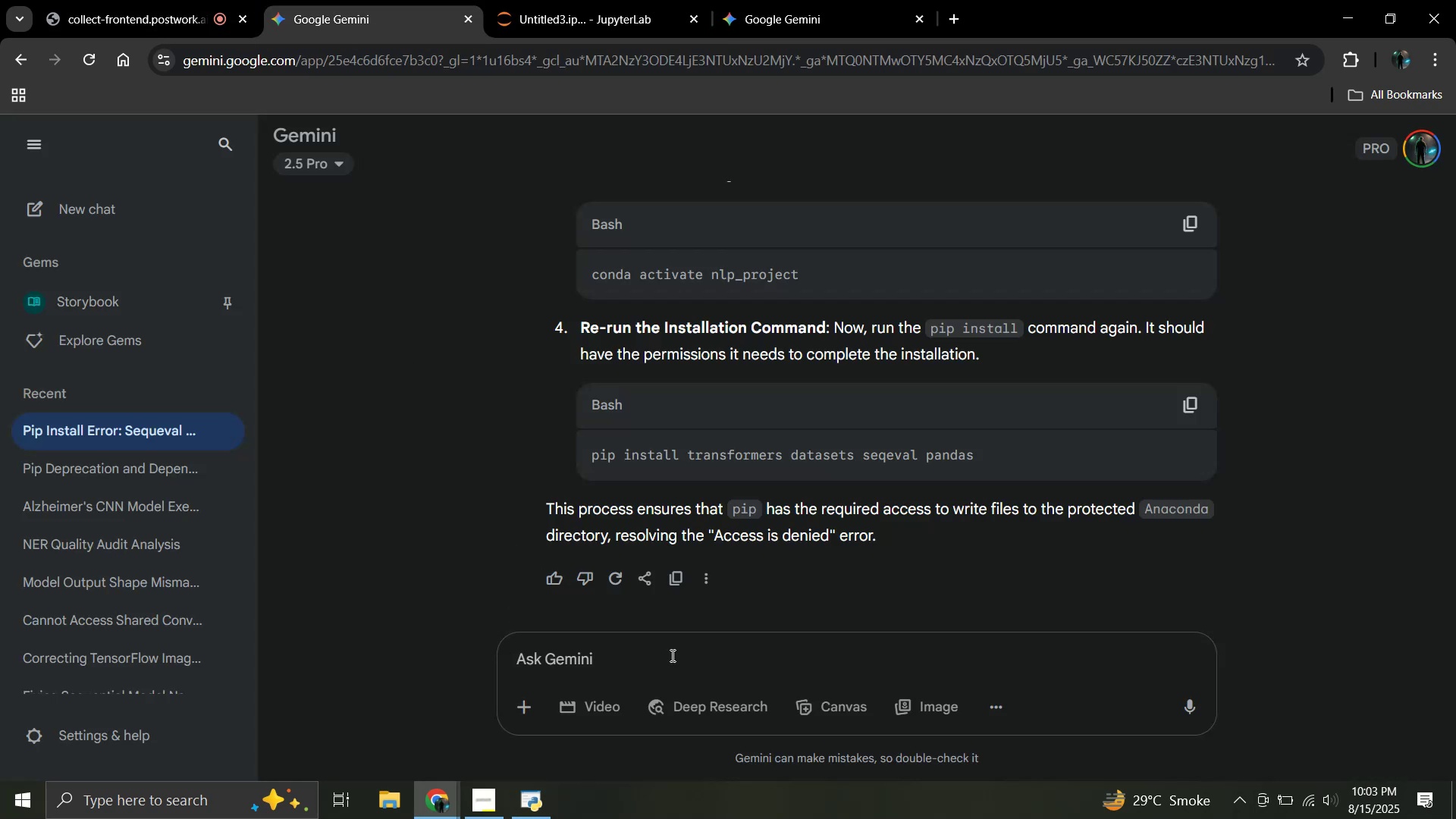 
key(Control+ControlLeft)
 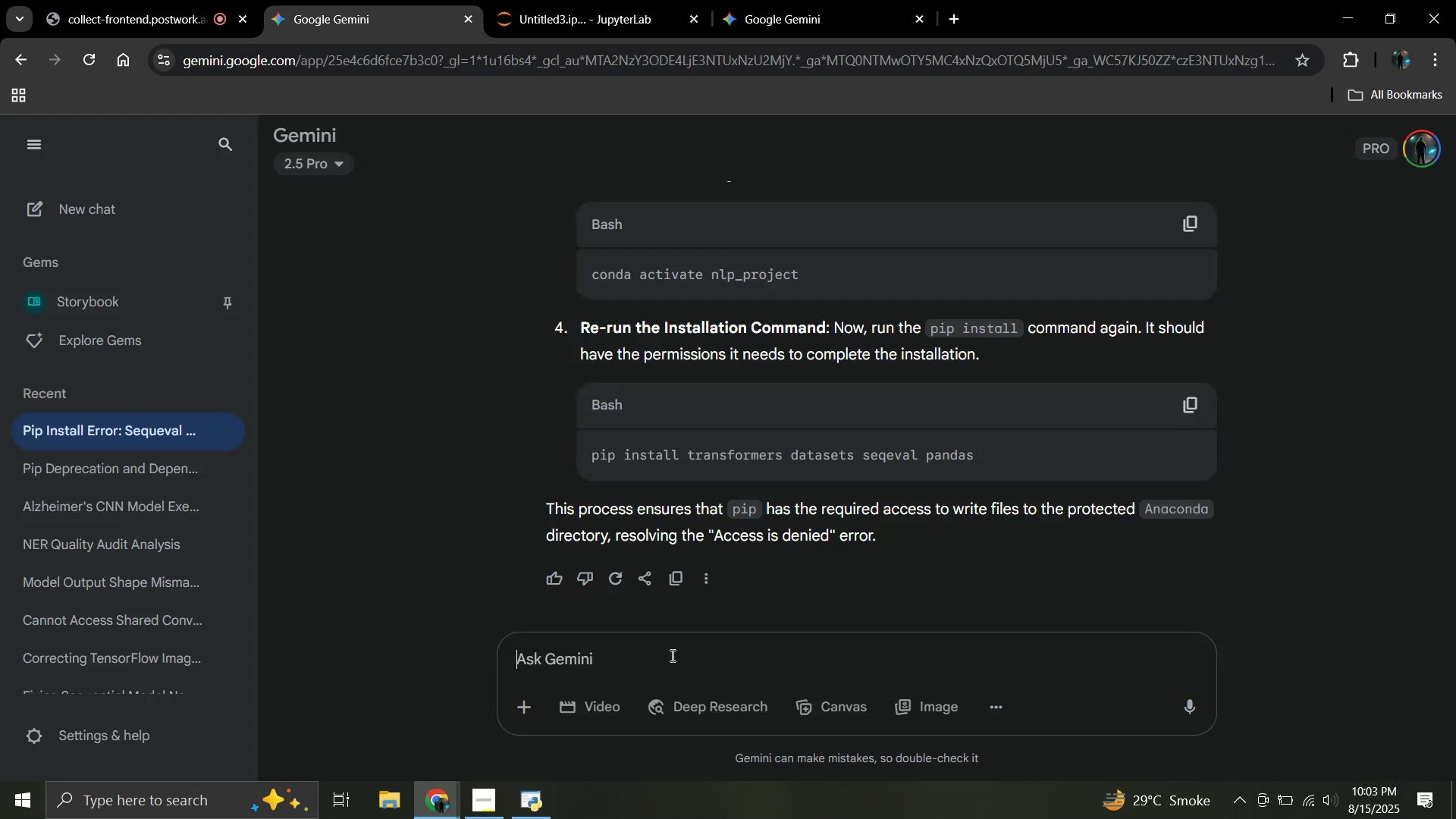 
key(Control+V)
 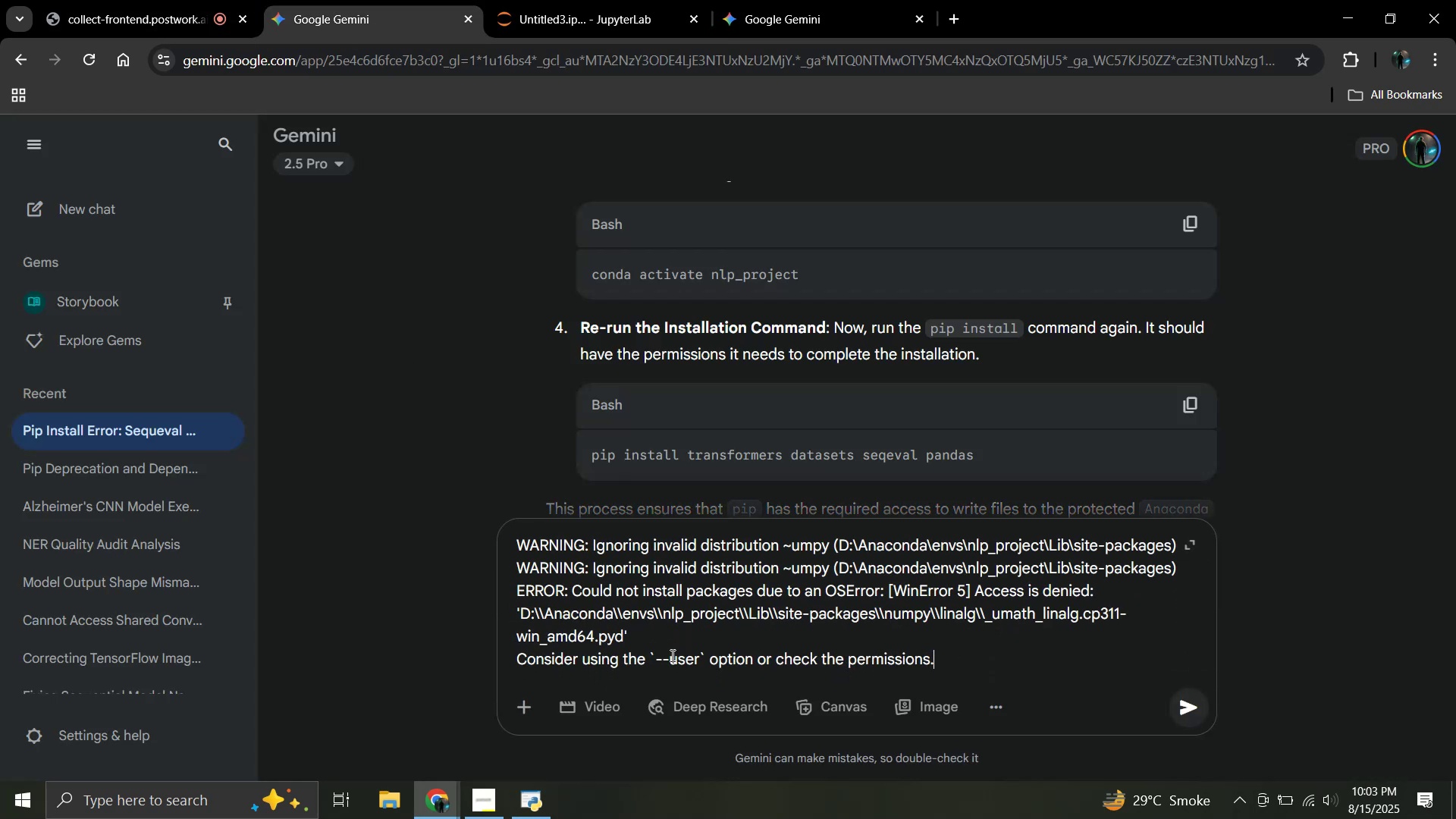 
key(Enter)
 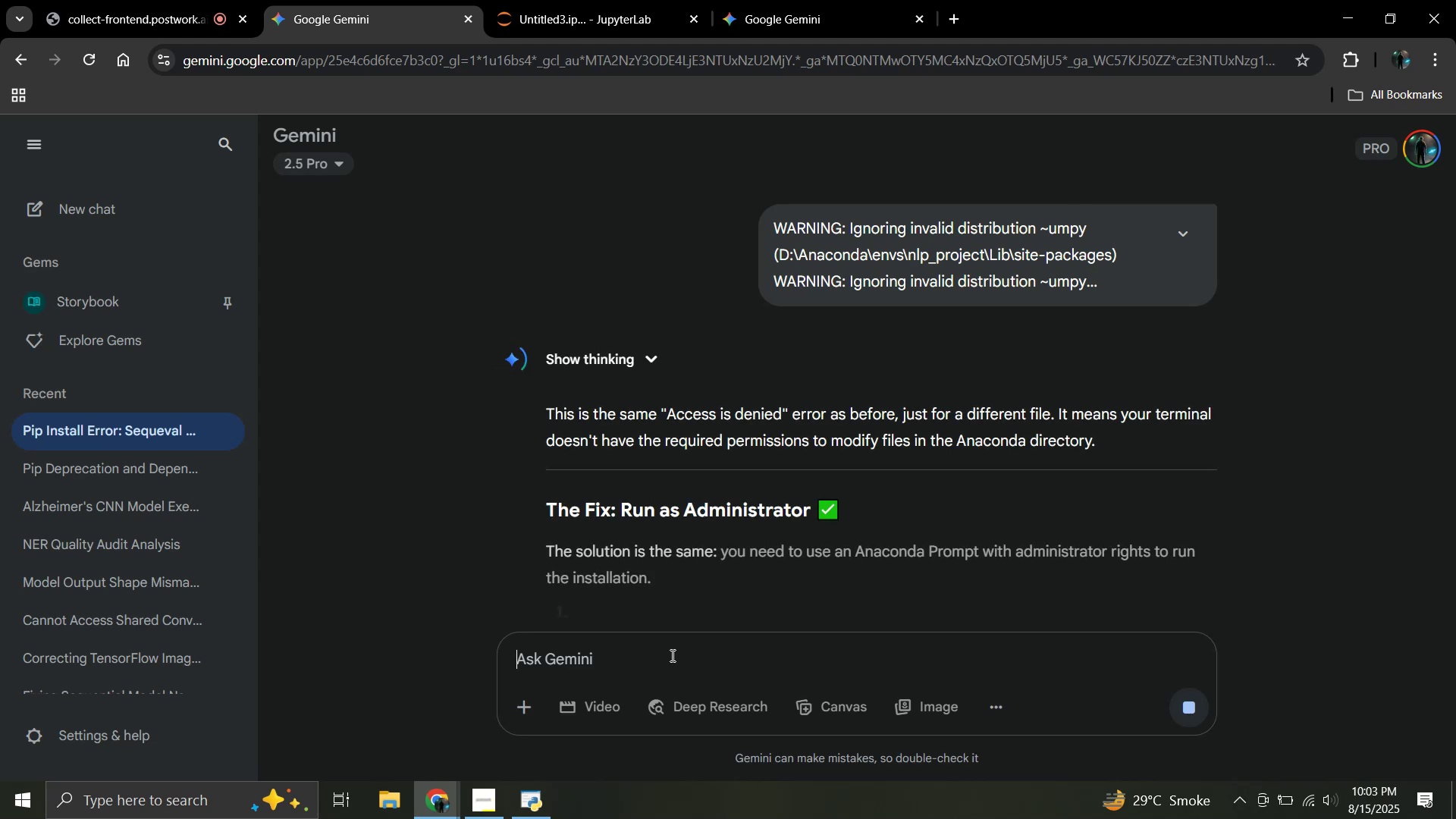 
wait(7.75)
 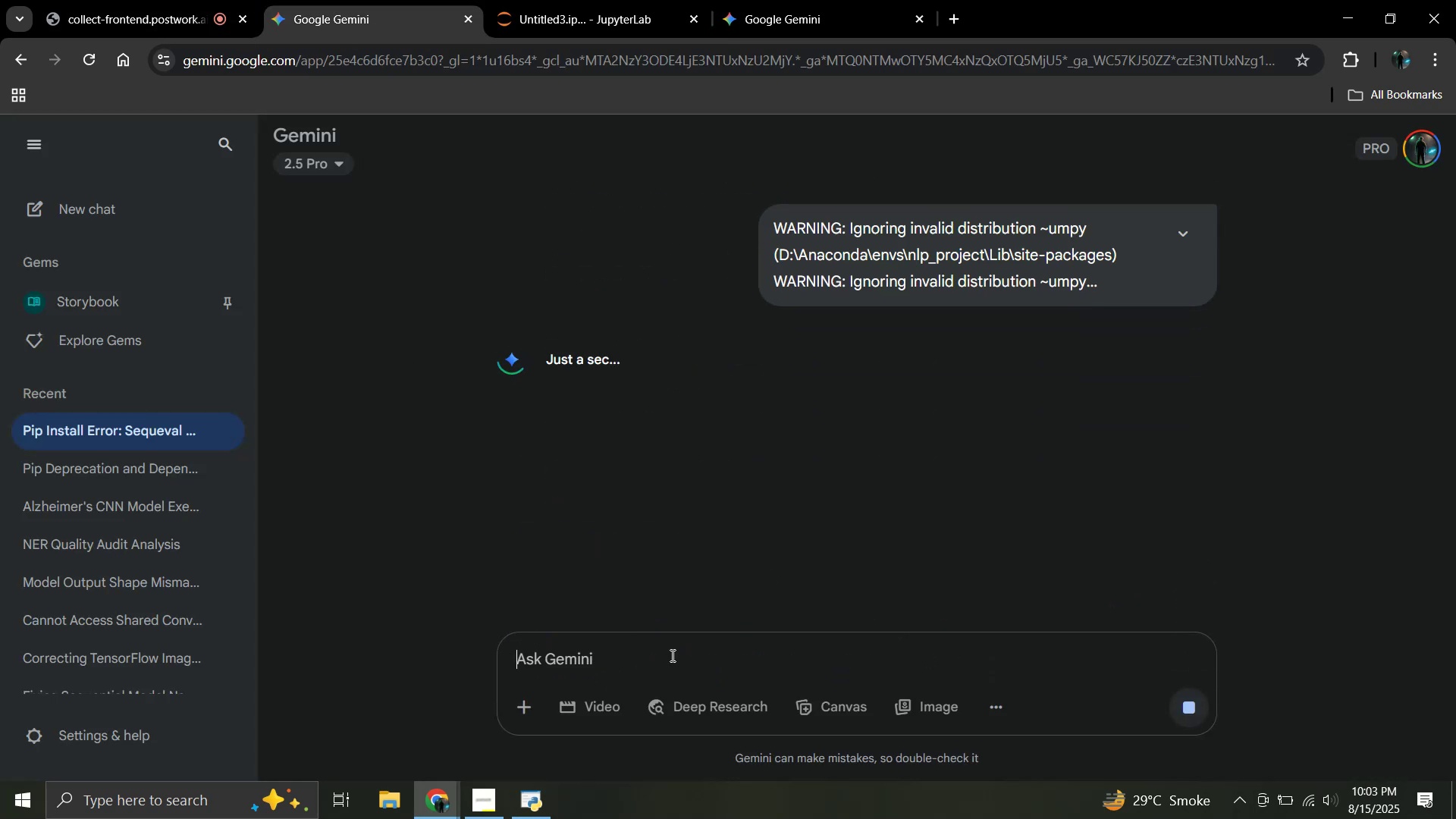 
scroll: coordinate [714, 544], scroll_direction: down, amount: 2.0
 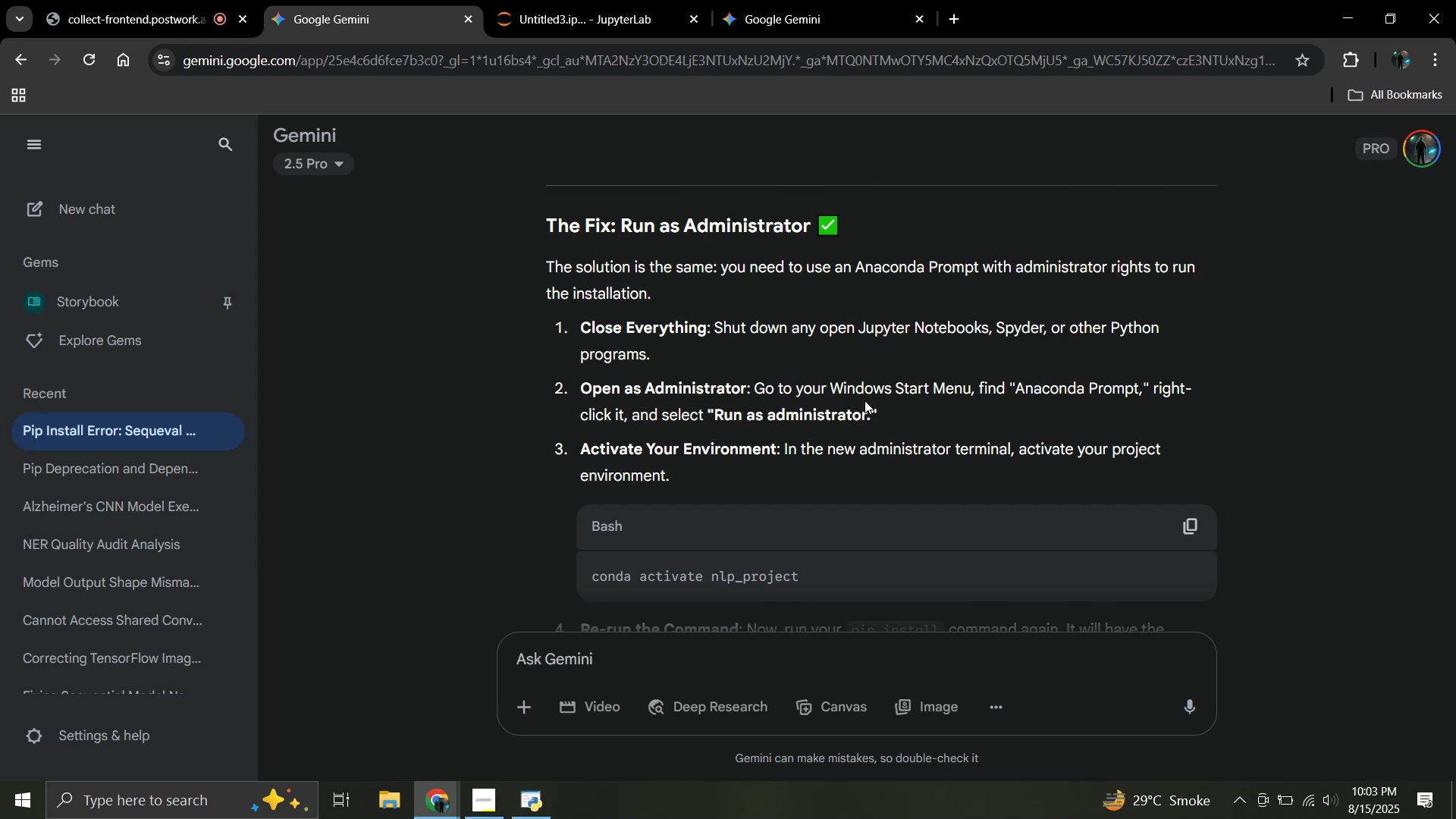 
wait(9.32)
 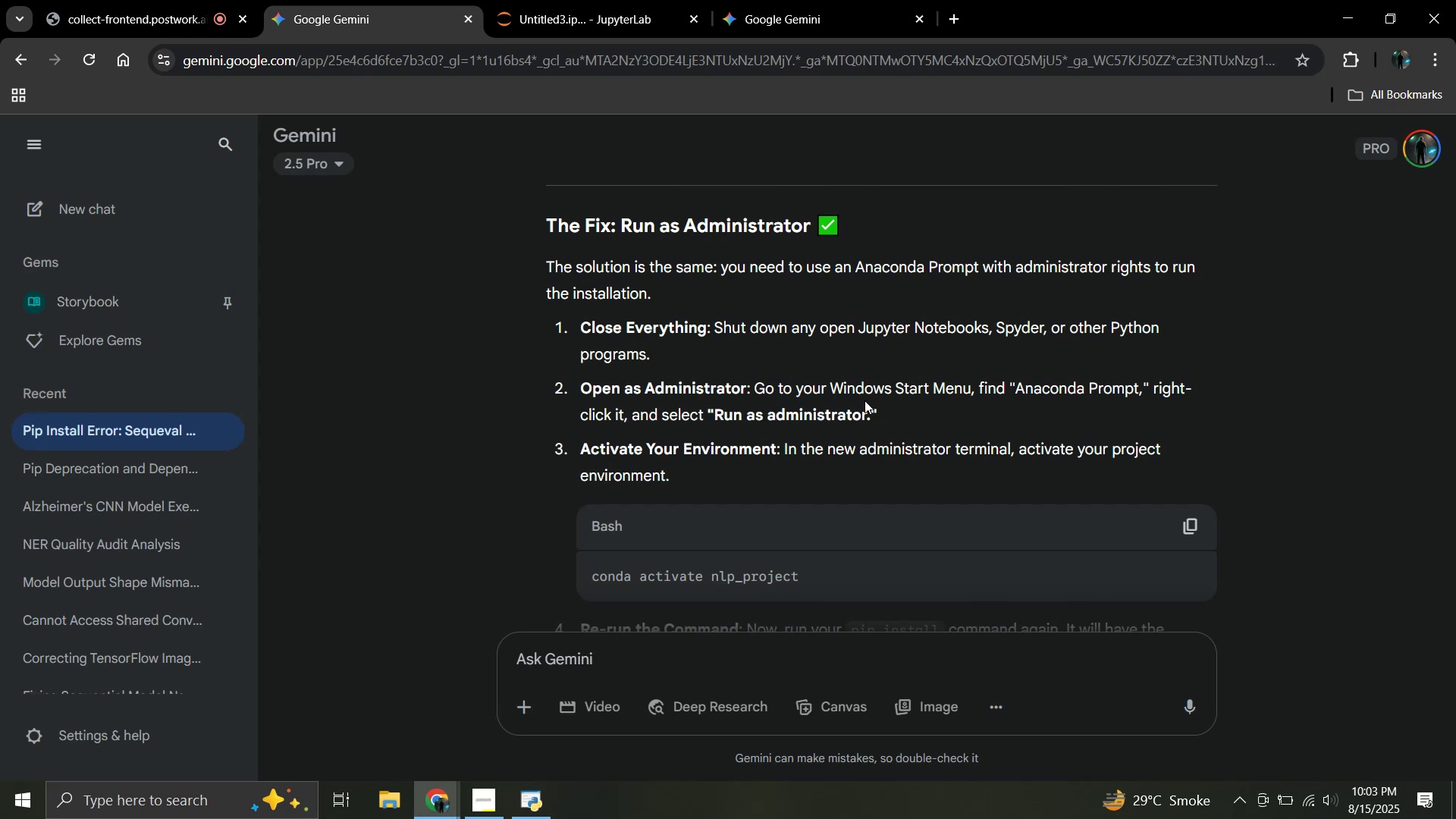 
scroll: coordinate [864, 401], scroll_direction: down, amount: 1.0
 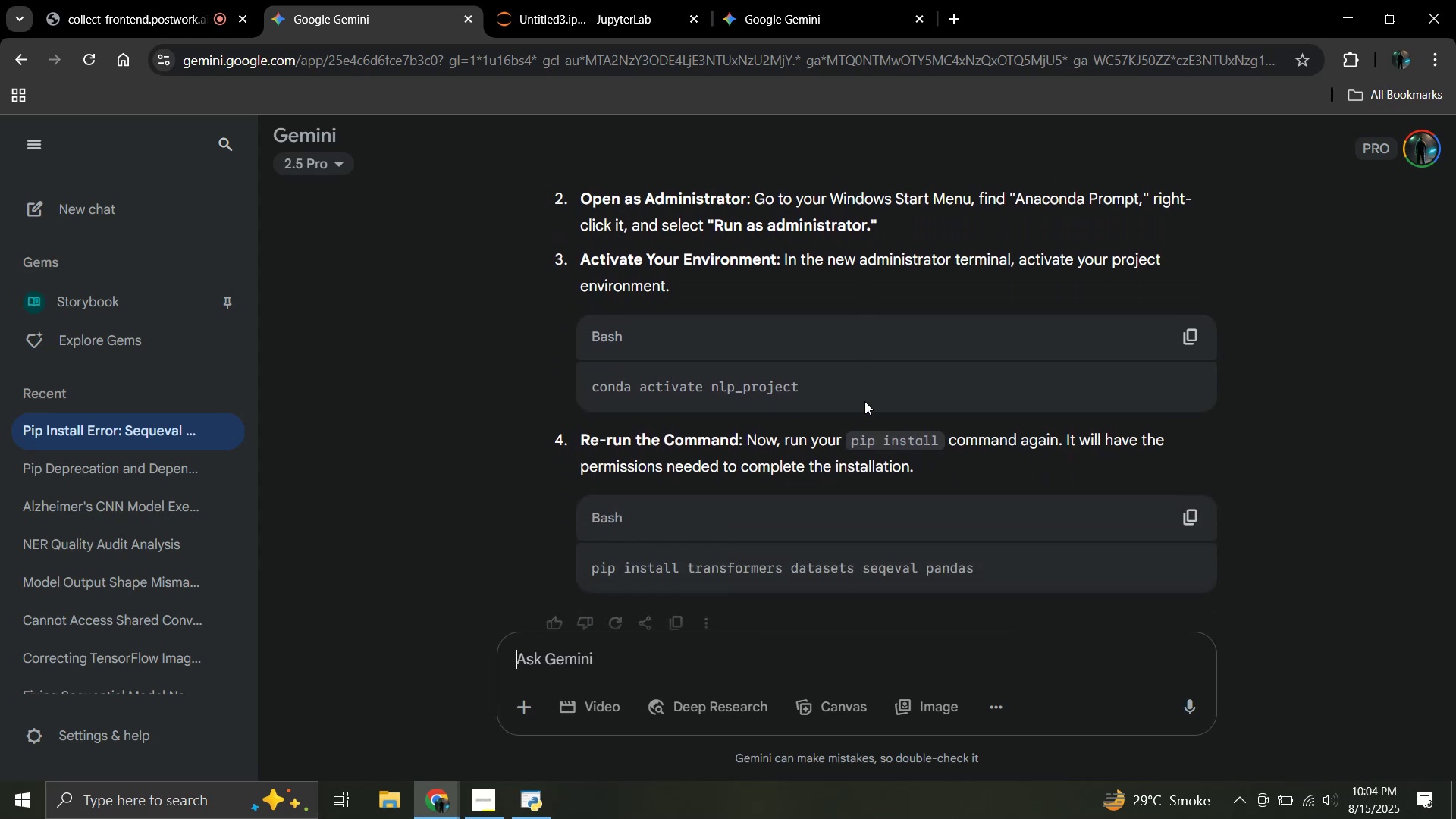 
scroll: coordinate [864, 401], scroll_direction: up, amount: 1.0
 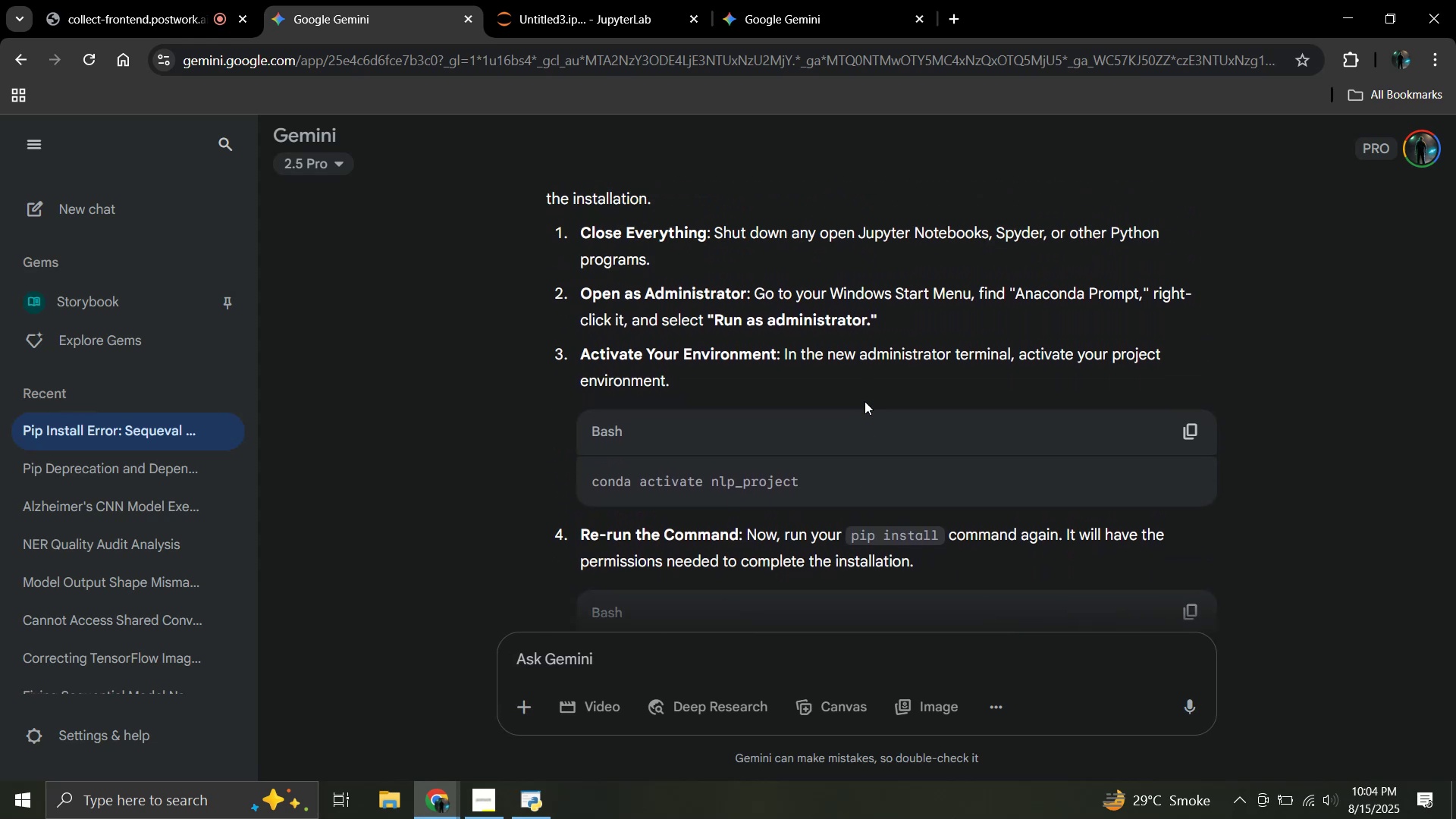 
scroll: coordinate [864, 401], scroll_direction: down, amount: 4.0
 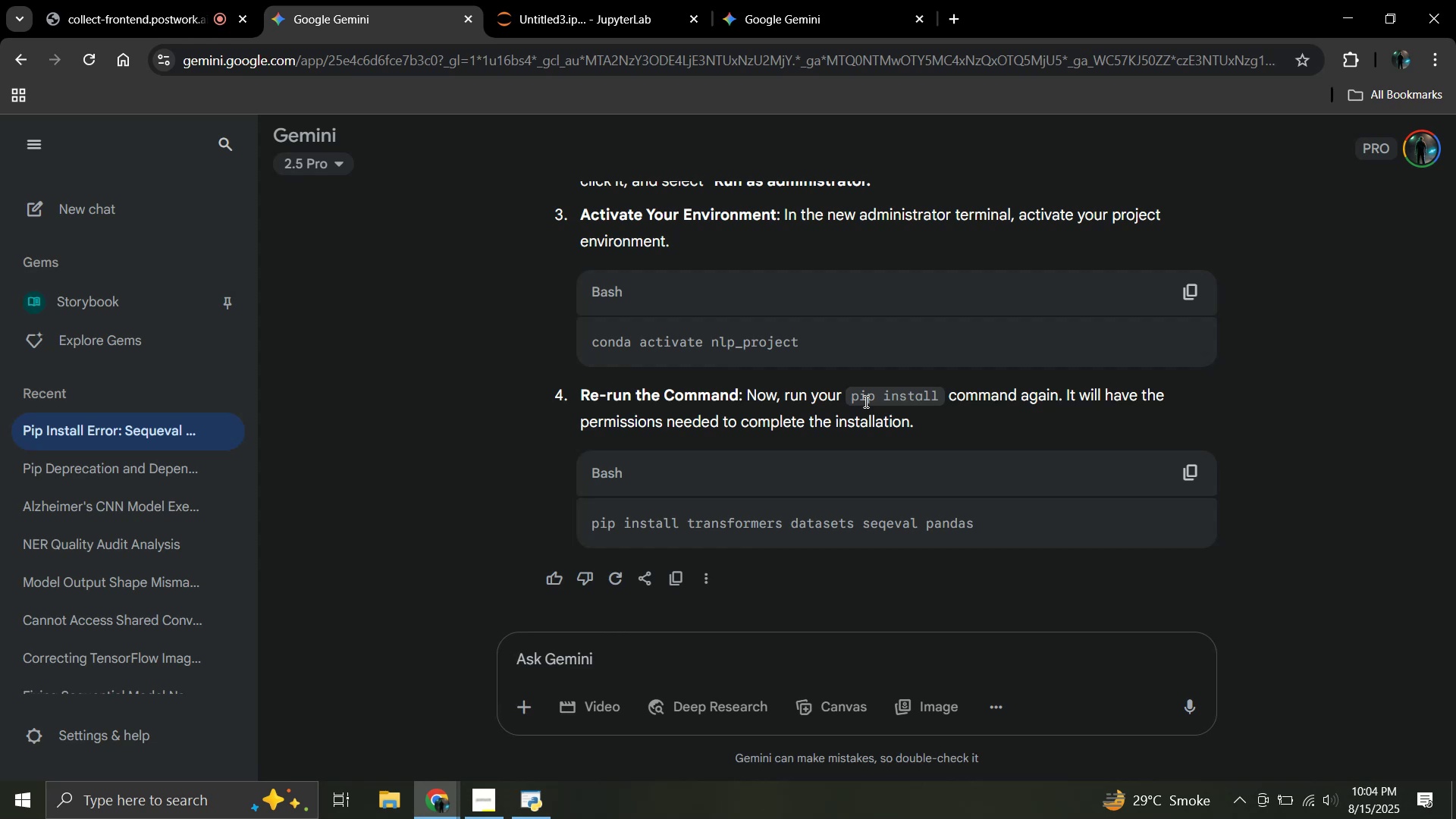 
left_click([1188, 281])
 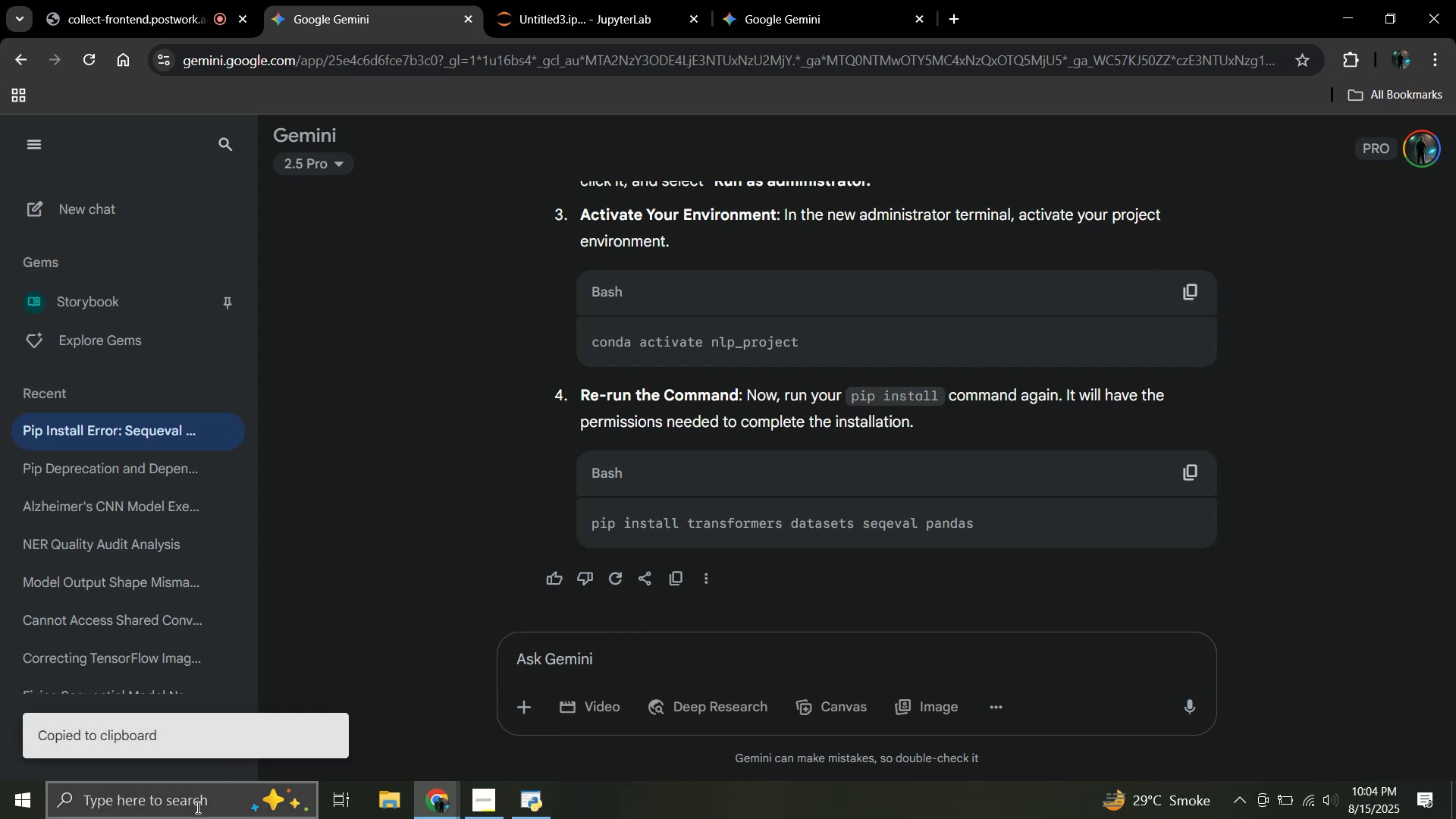 
left_click([196, 807])
 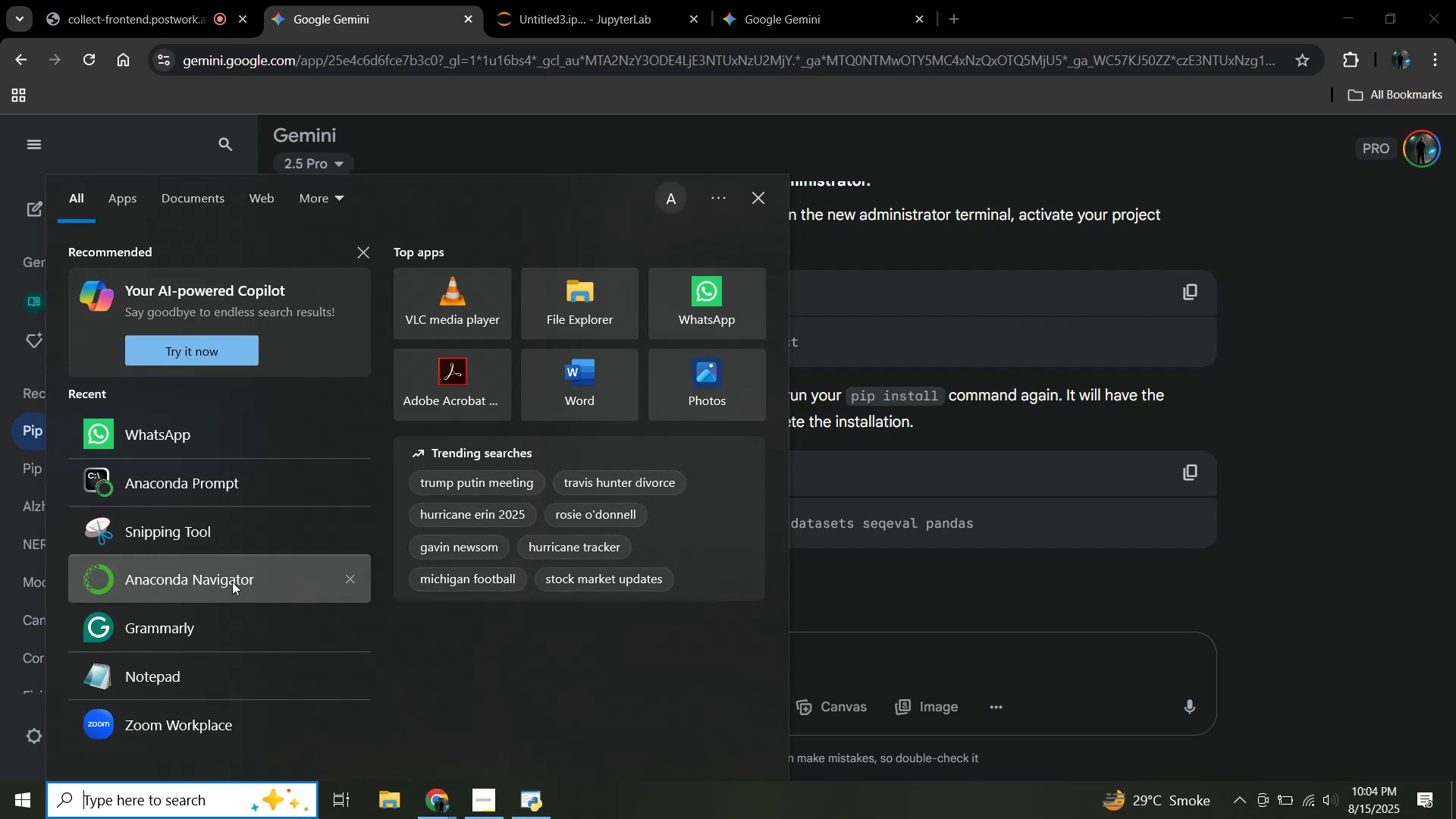 
left_click([250, 487])
 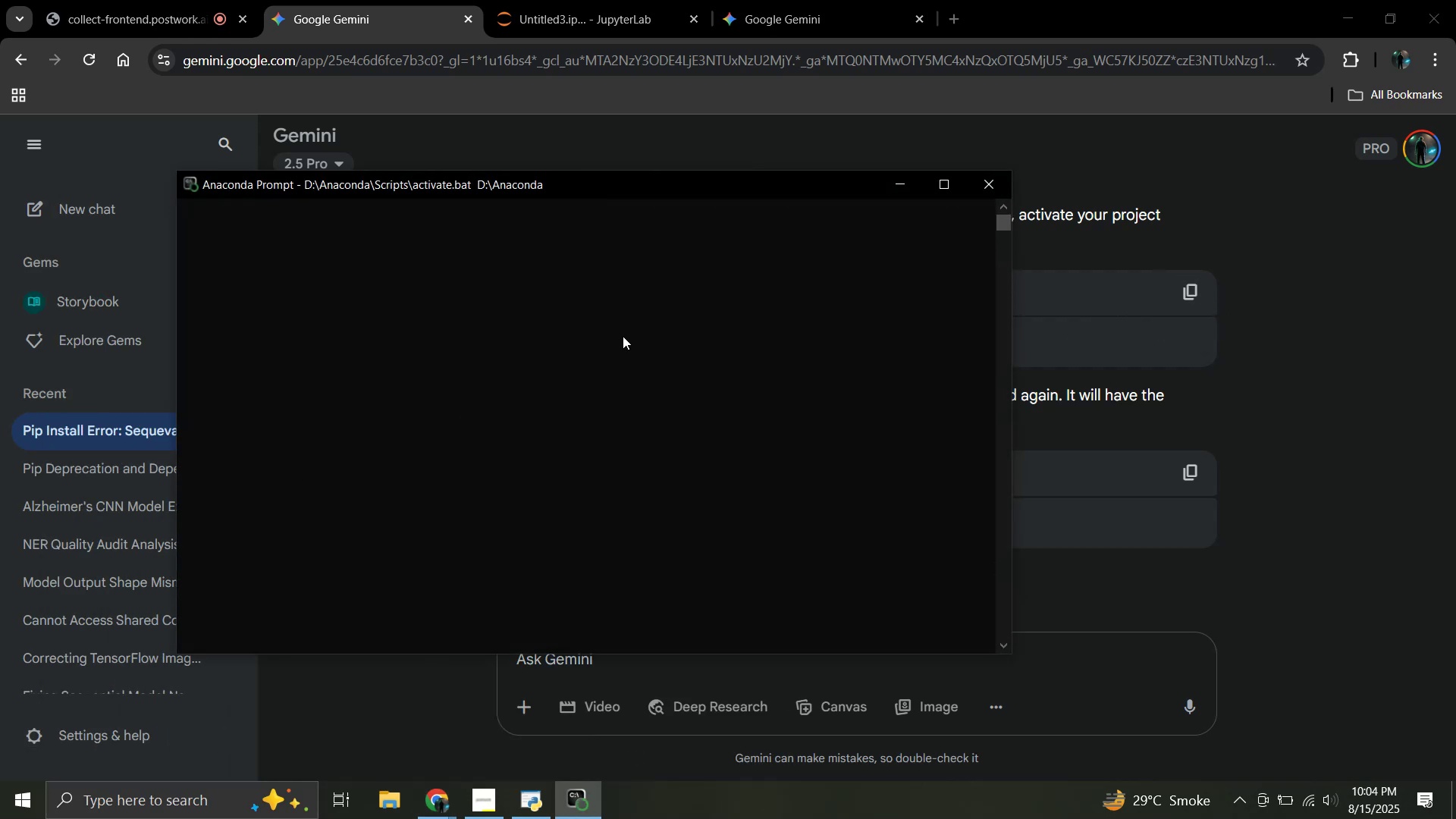 
key(Control+V)
 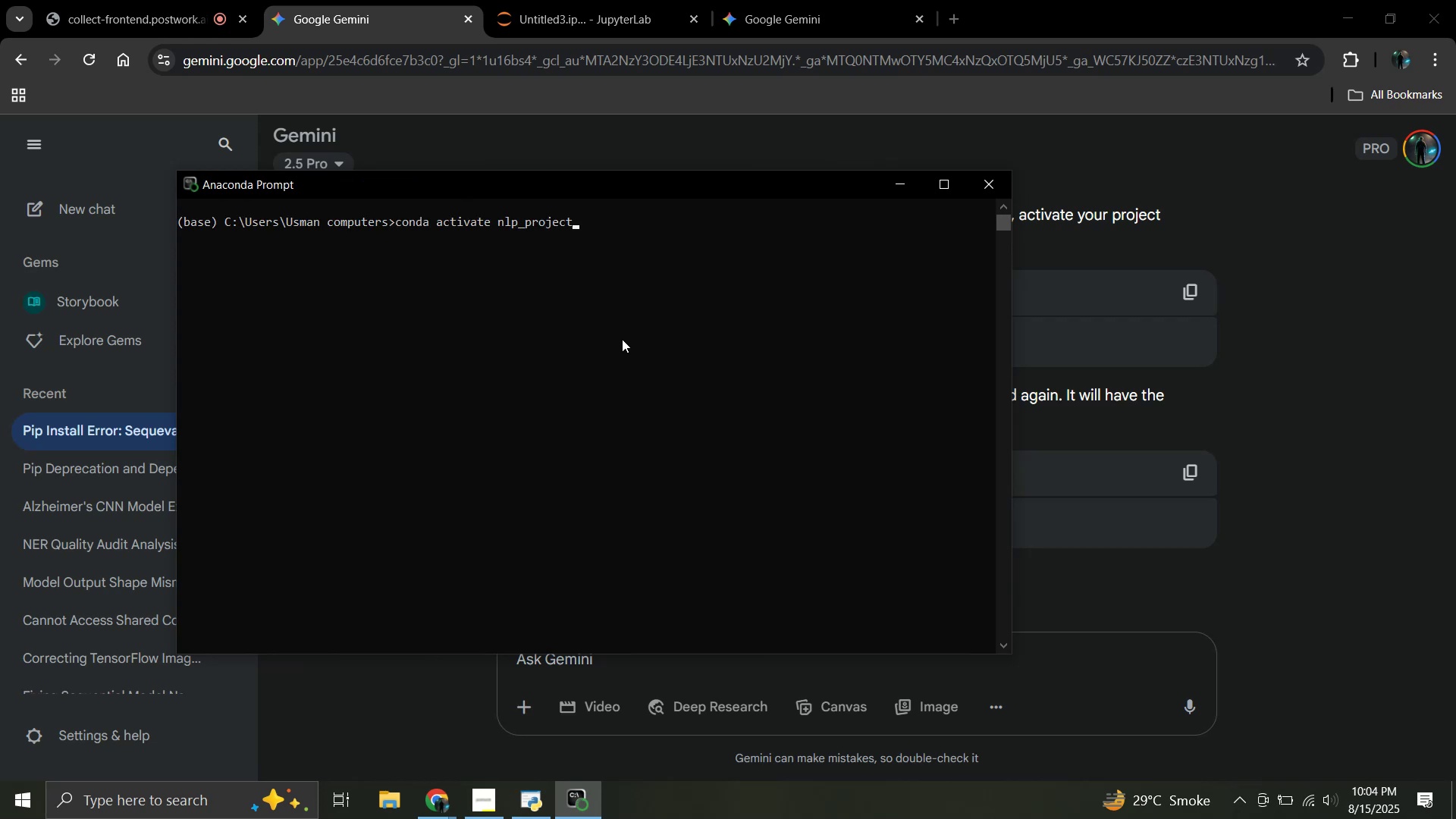 
key(Enter)
 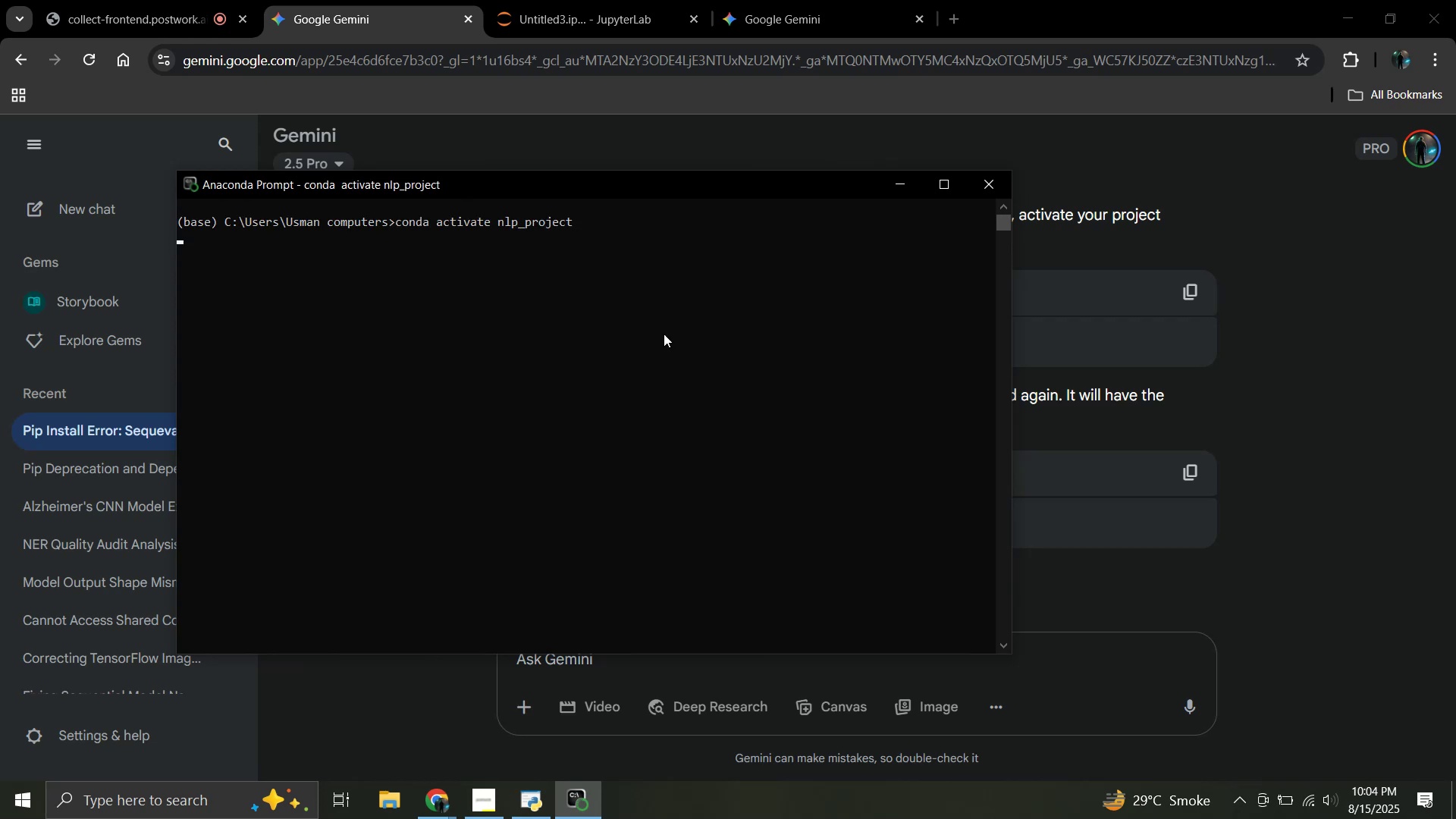 
left_click([1317, 475])
 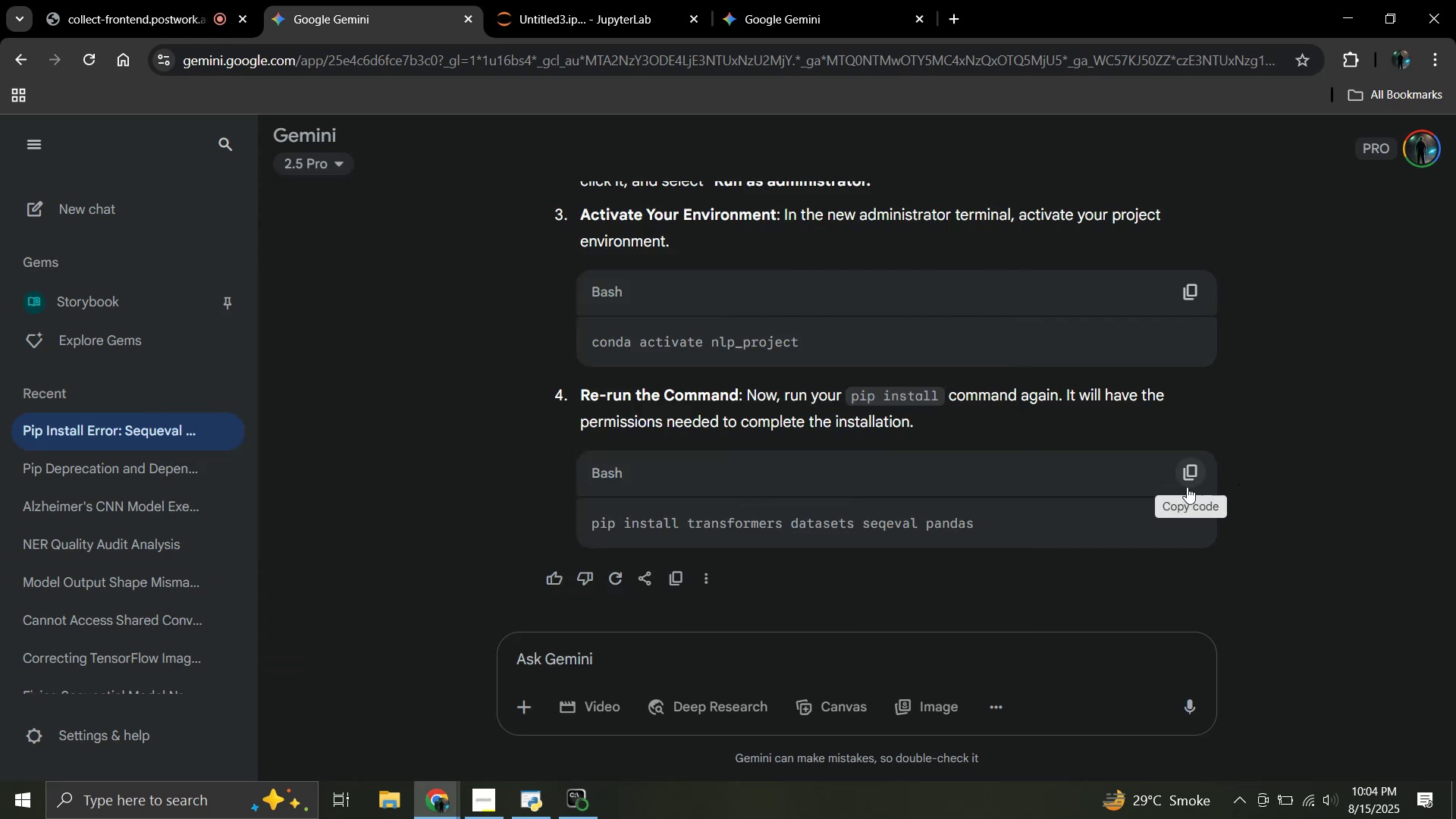 
double_click([1185, 487])
 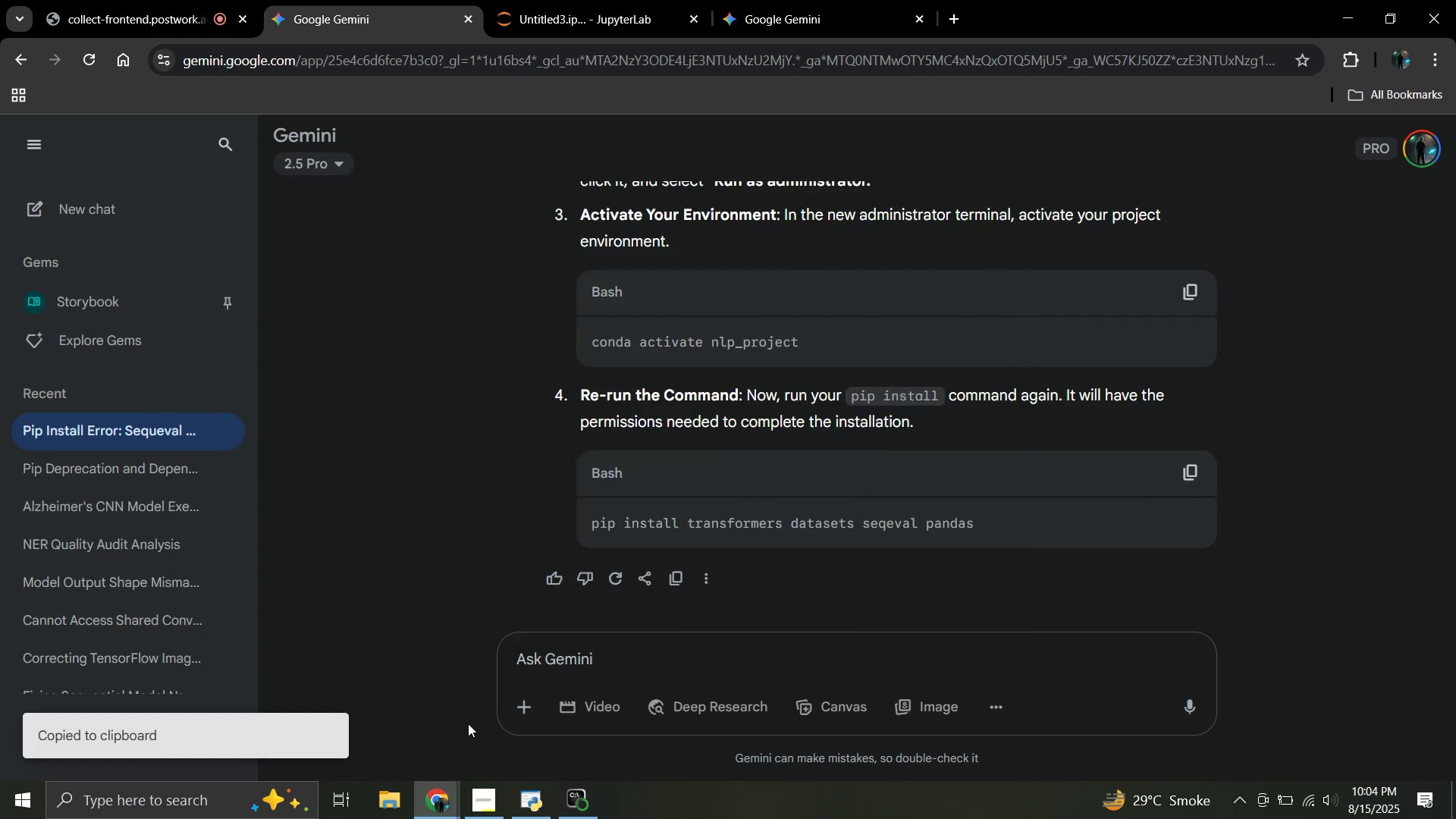 
left_click([575, 802])
 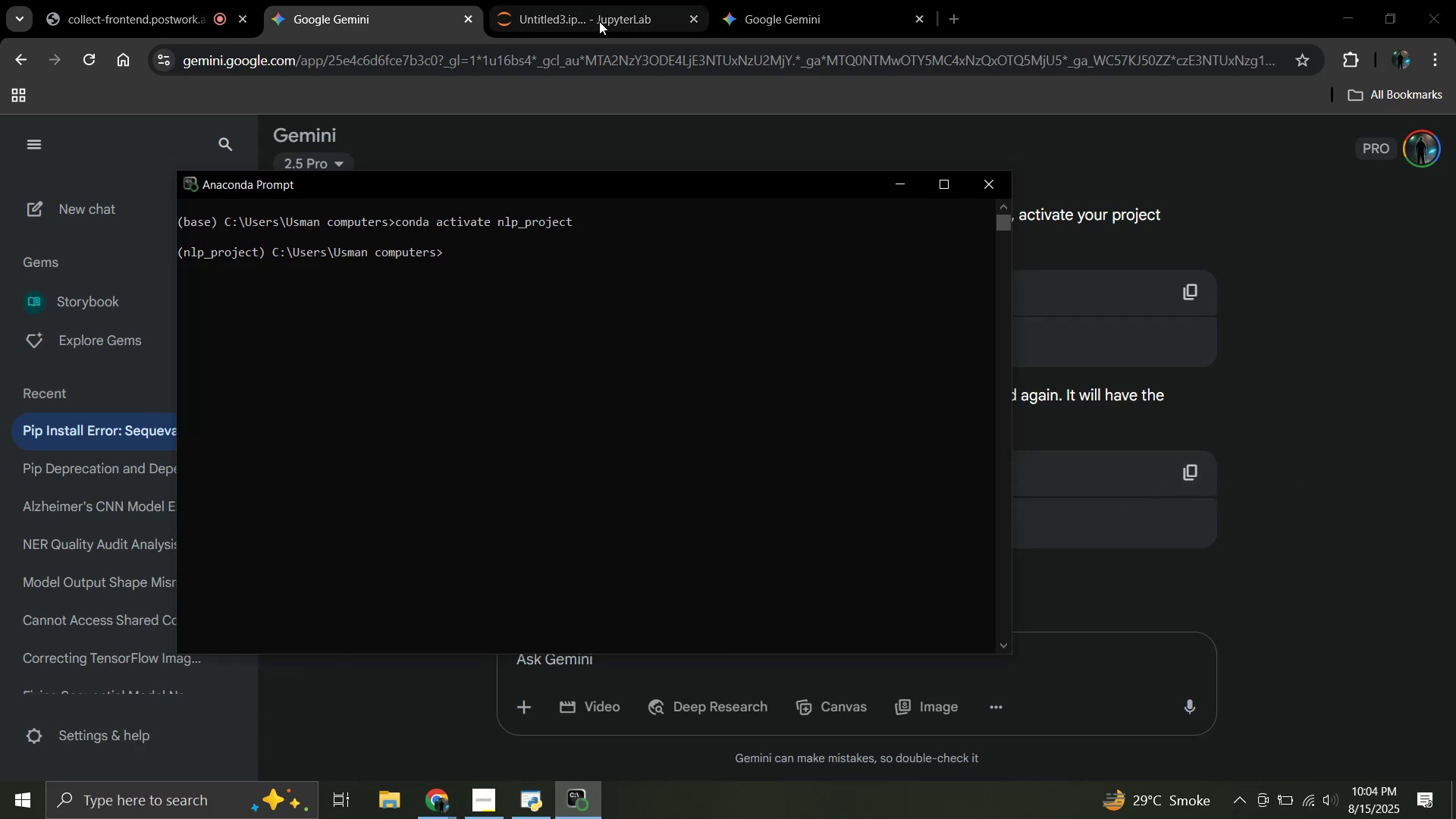 
key(Control+V)
 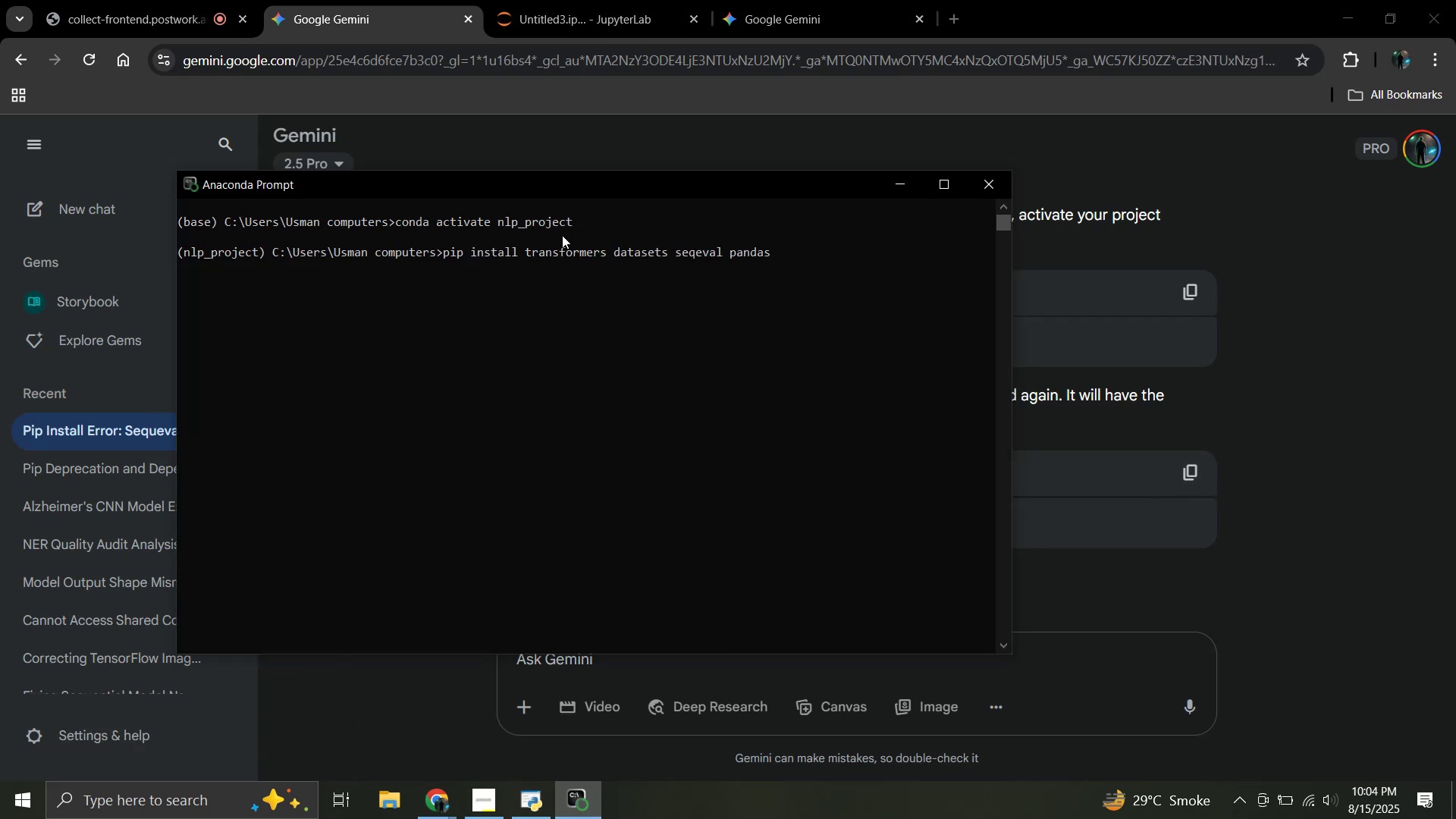 
key(Enter)
 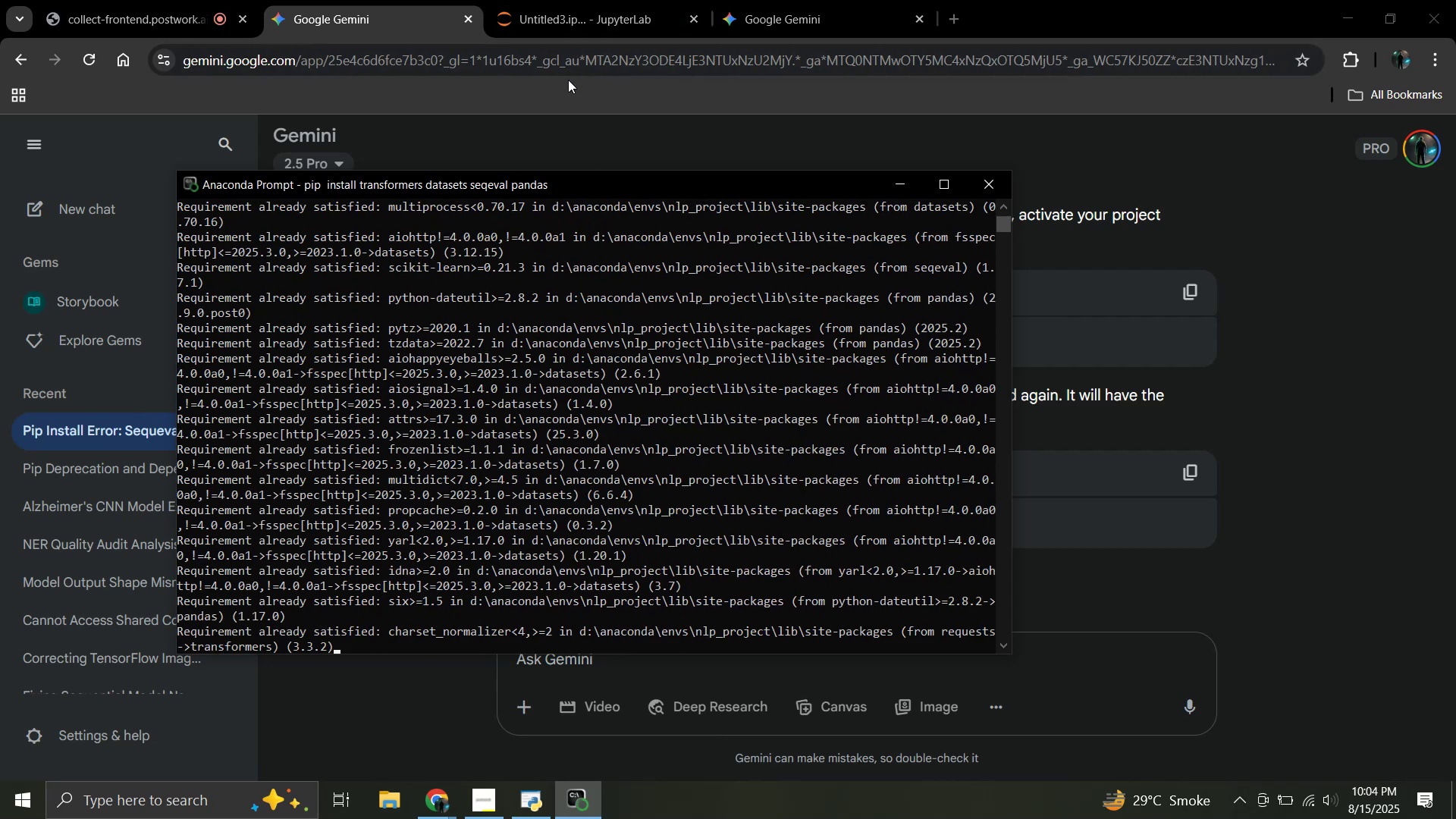 
mouse_move([590, 31])
 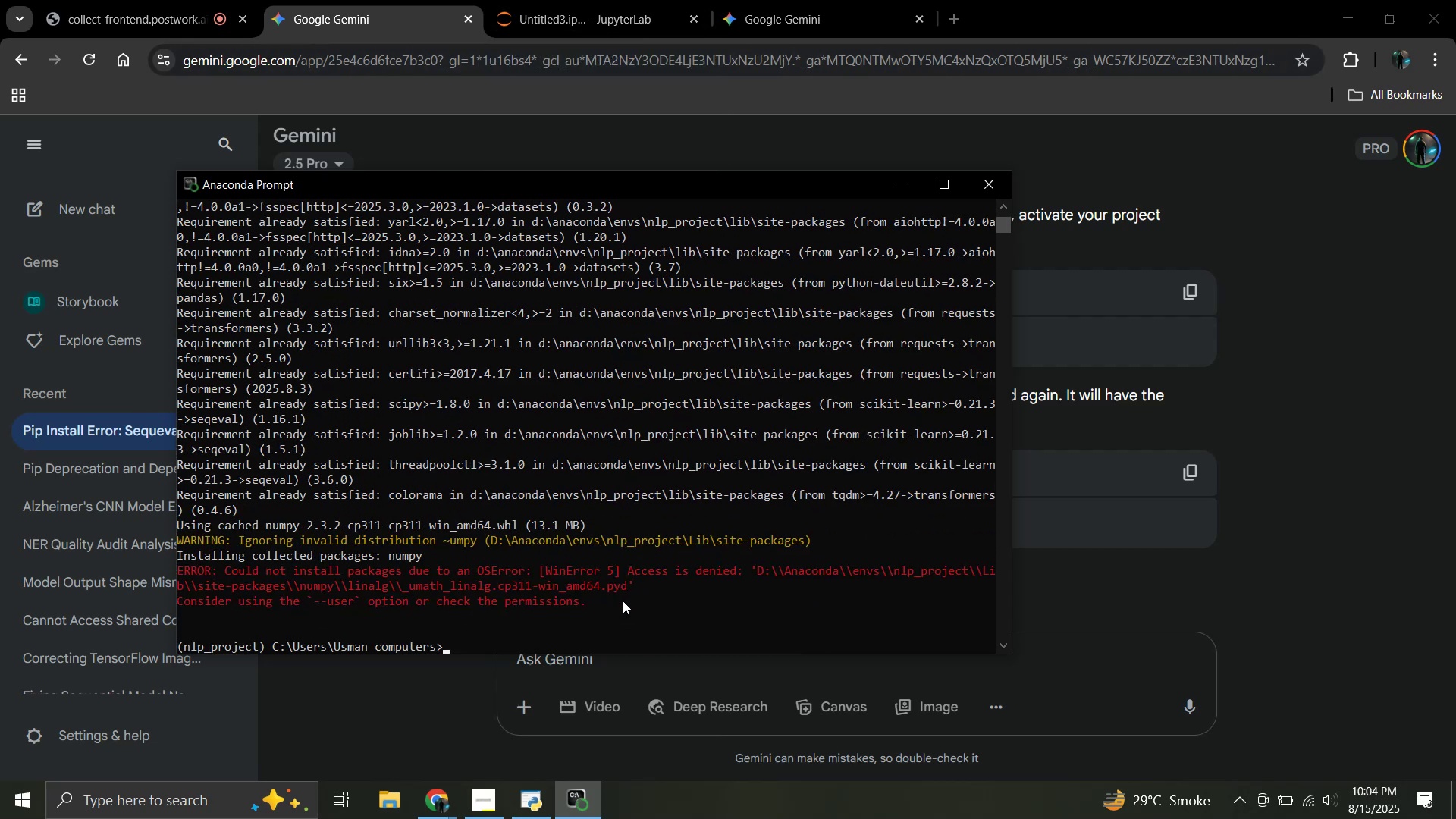 
left_click_drag(start_coordinate=[607, 605], to_coordinate=[177, 557])
 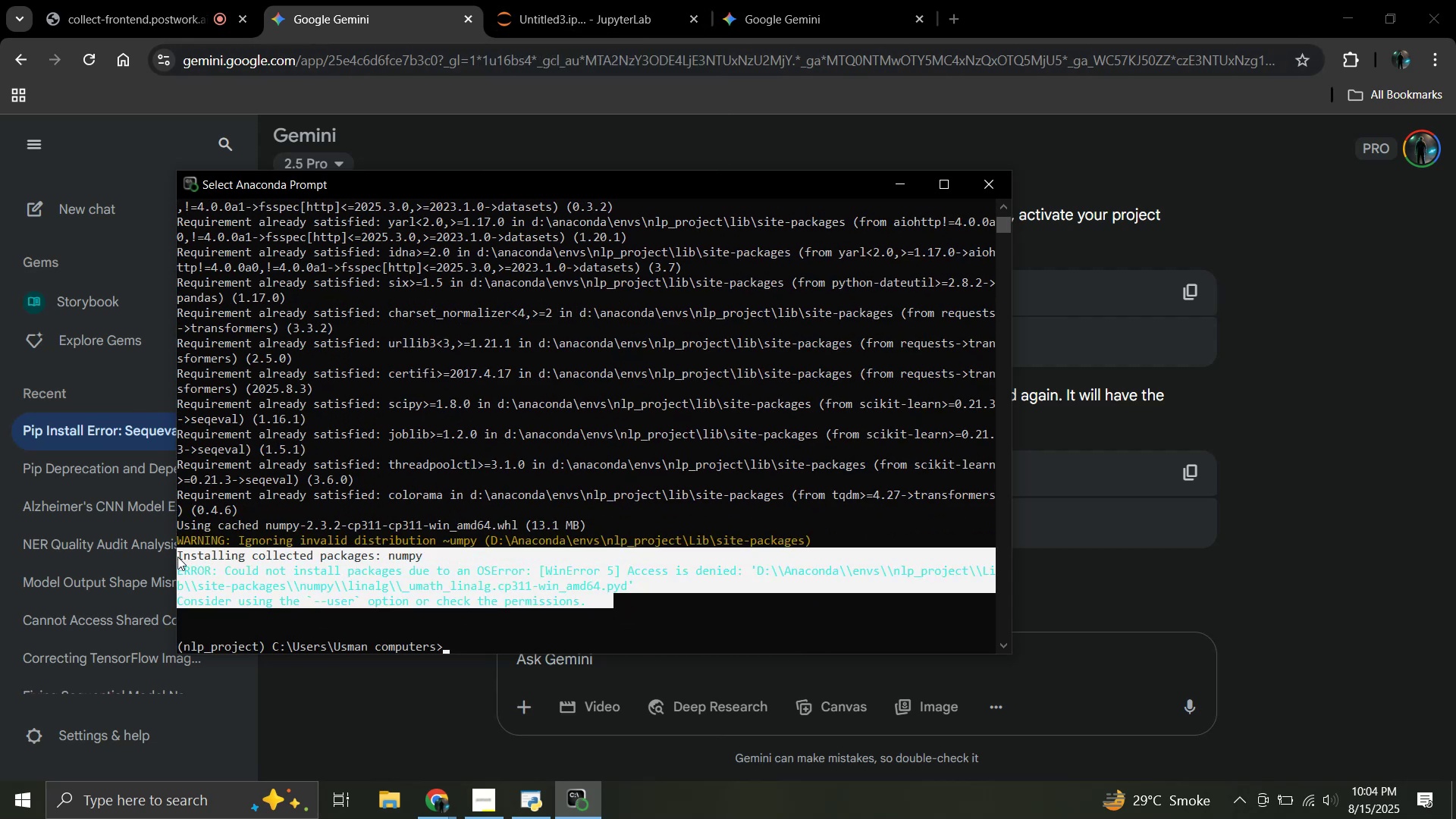 
key(Control+C)
 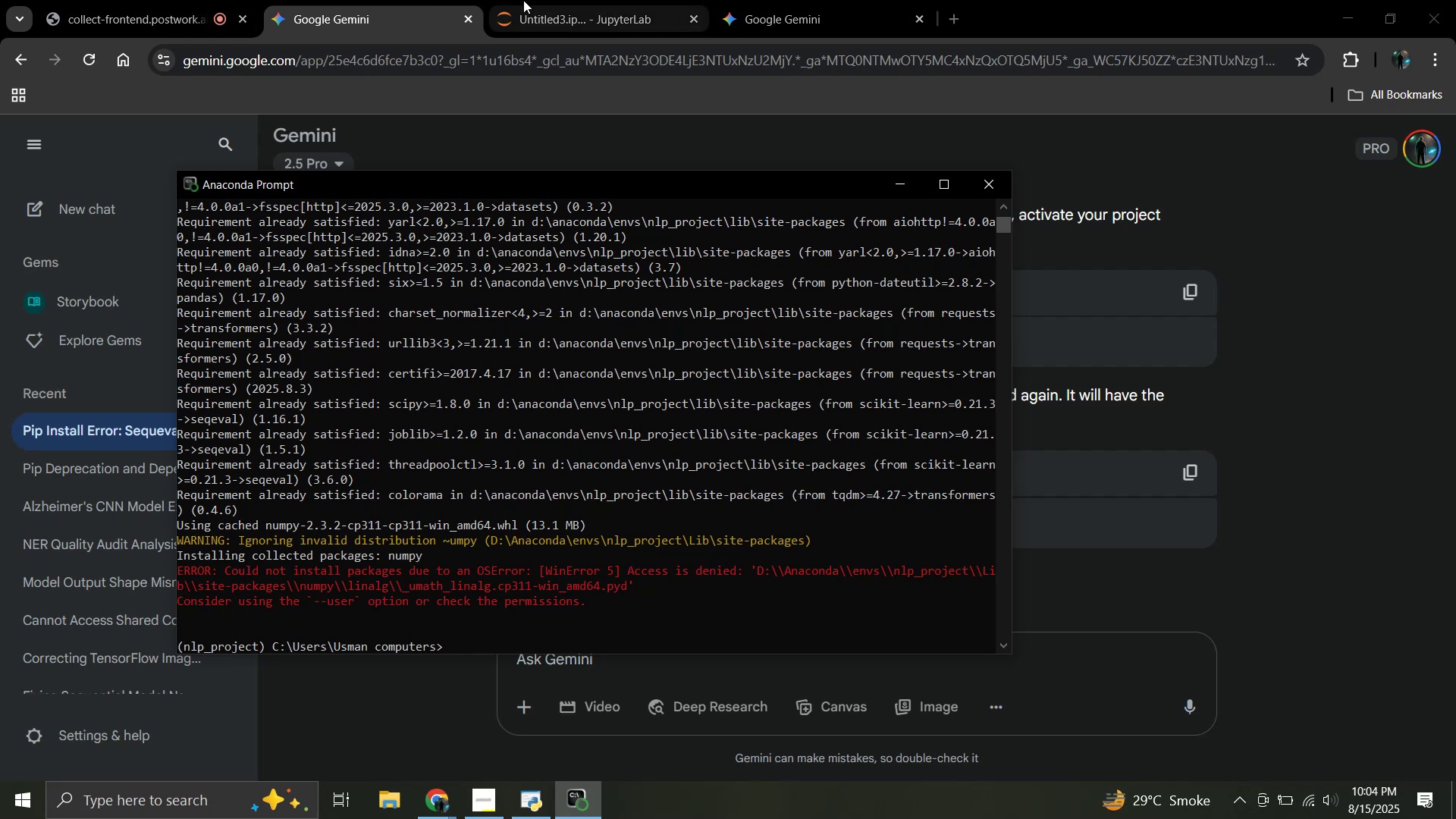 
left_click([503, 148])
 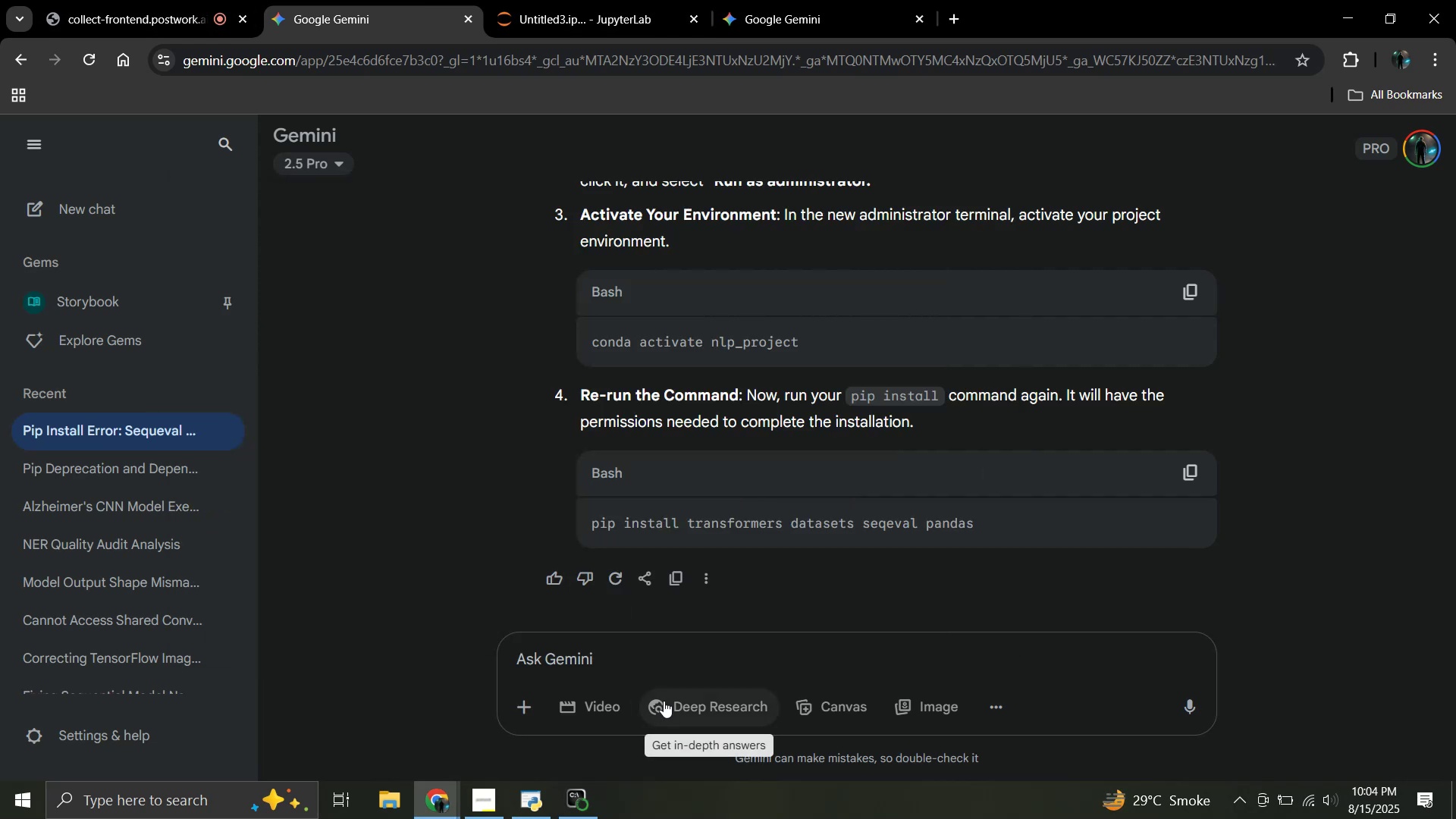 
left_click([662, 670])
 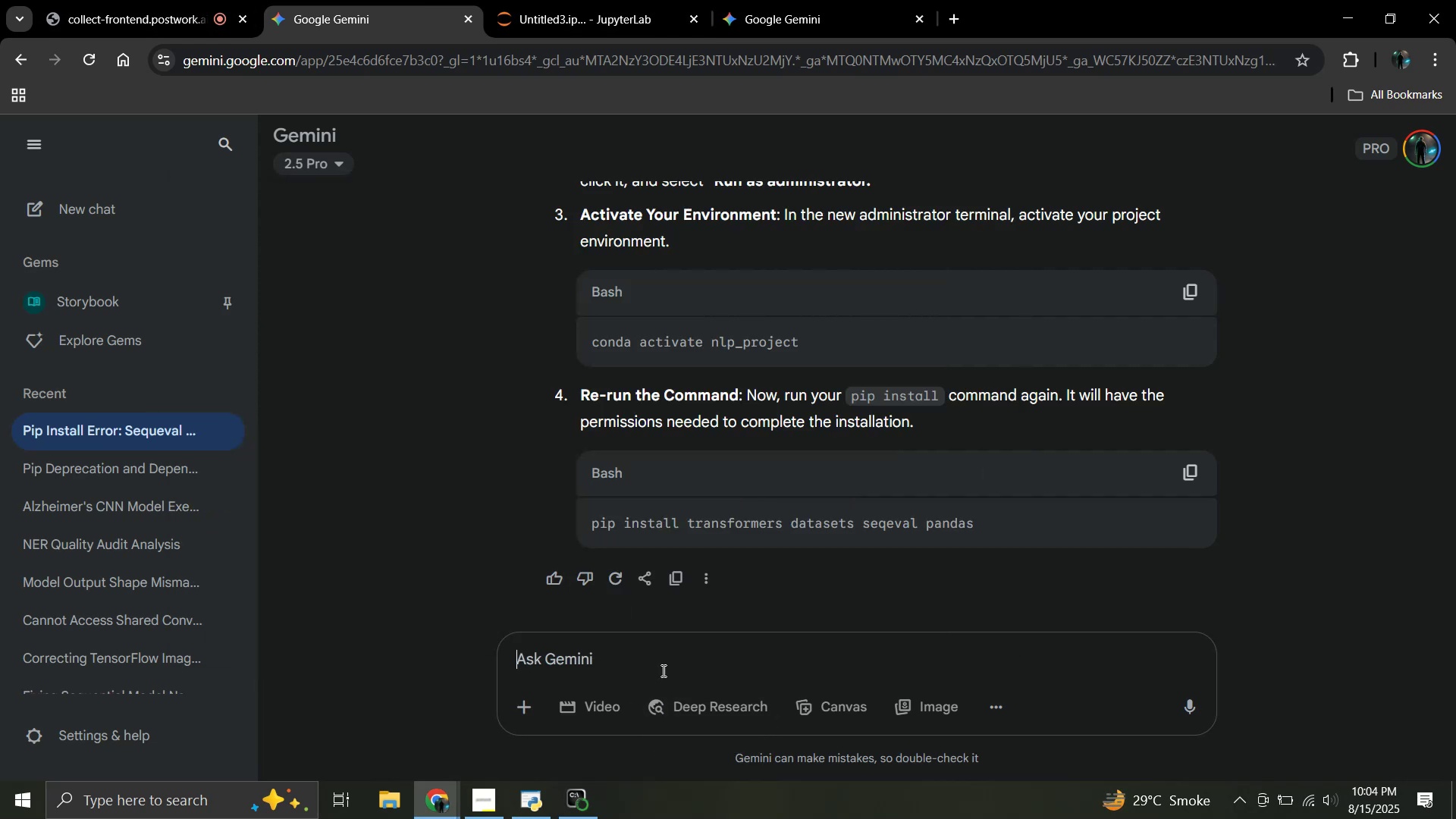 
key(Control+V)
 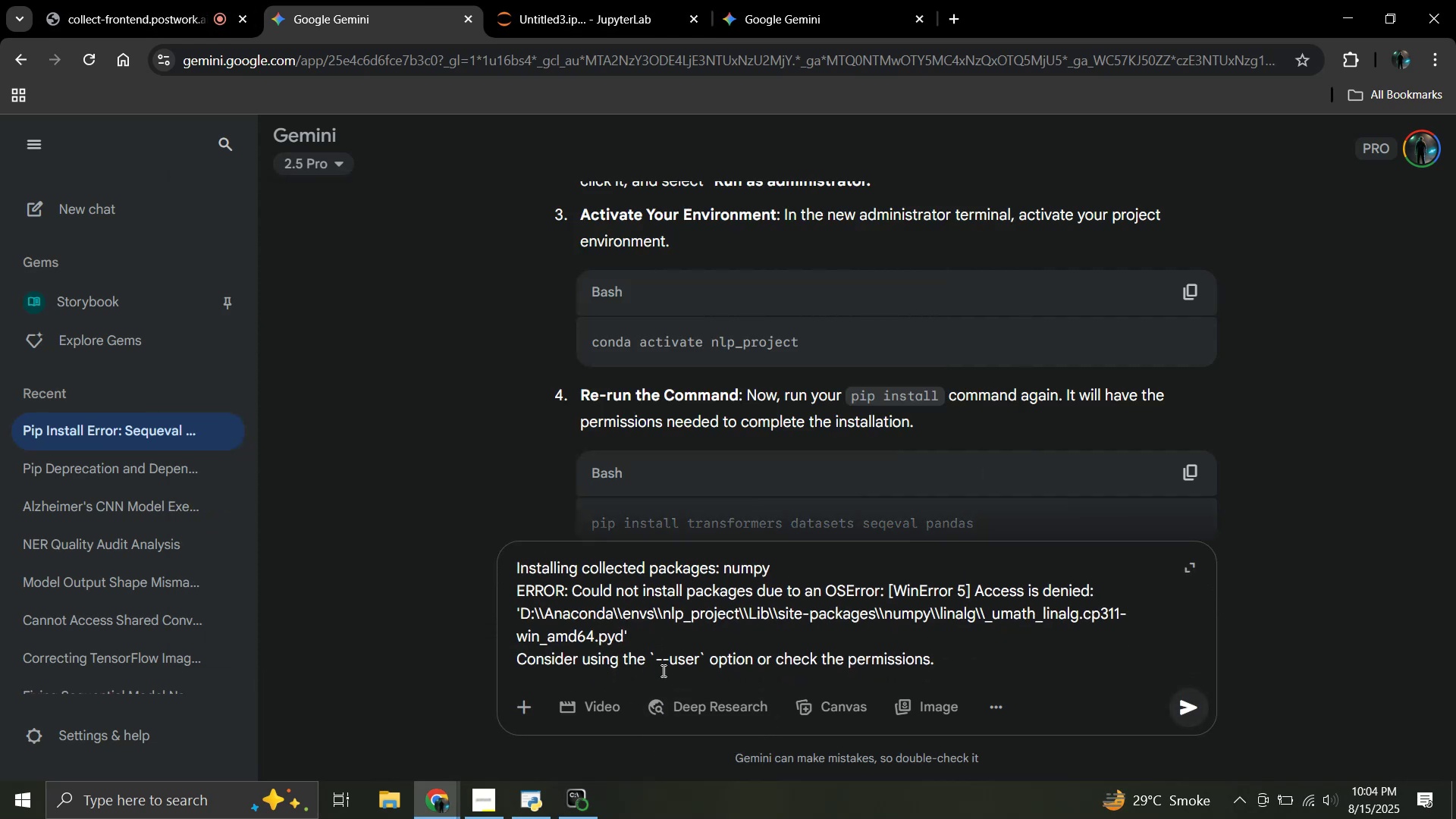 
key(Enter)
 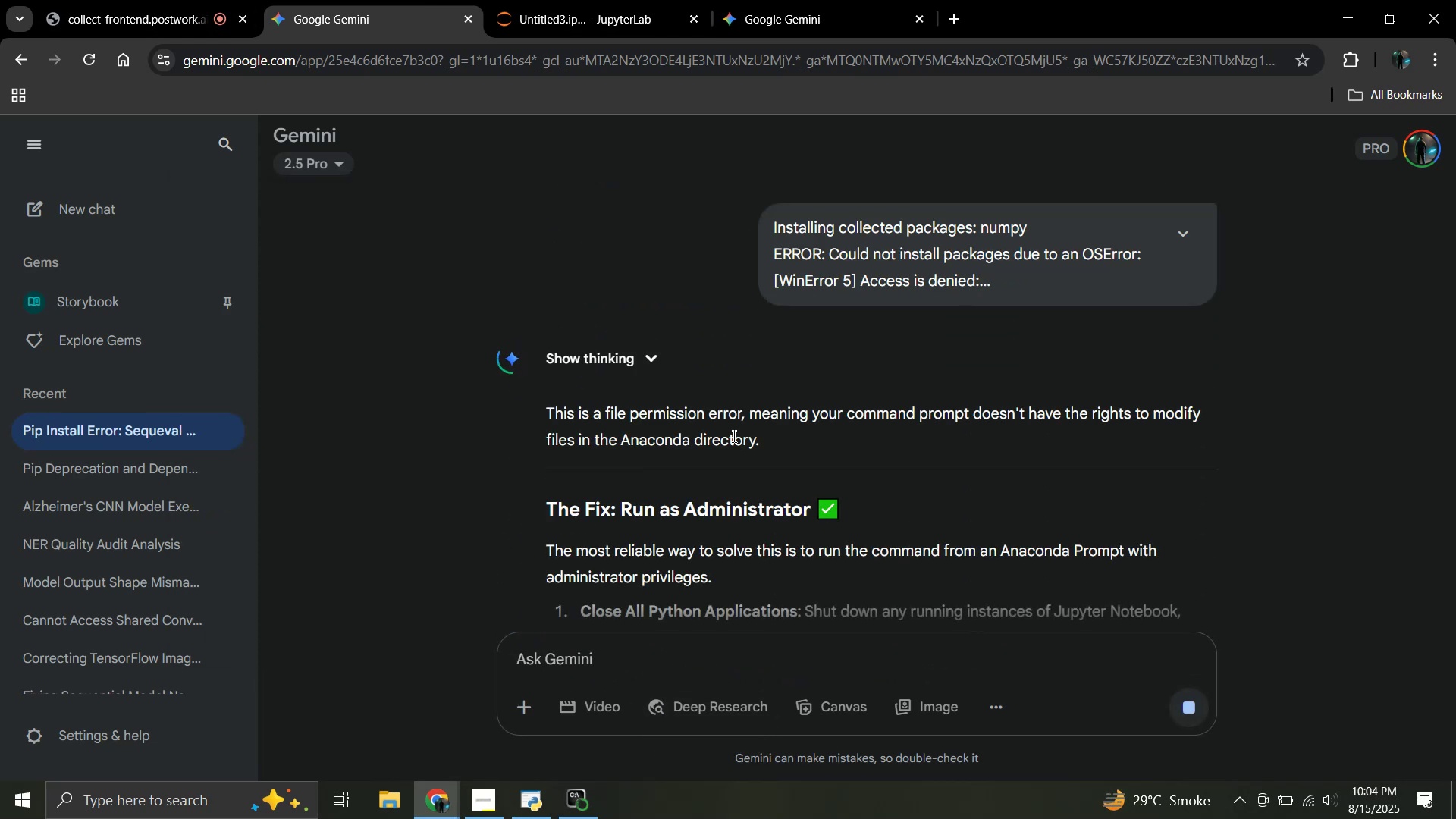 
wait(9.97)
 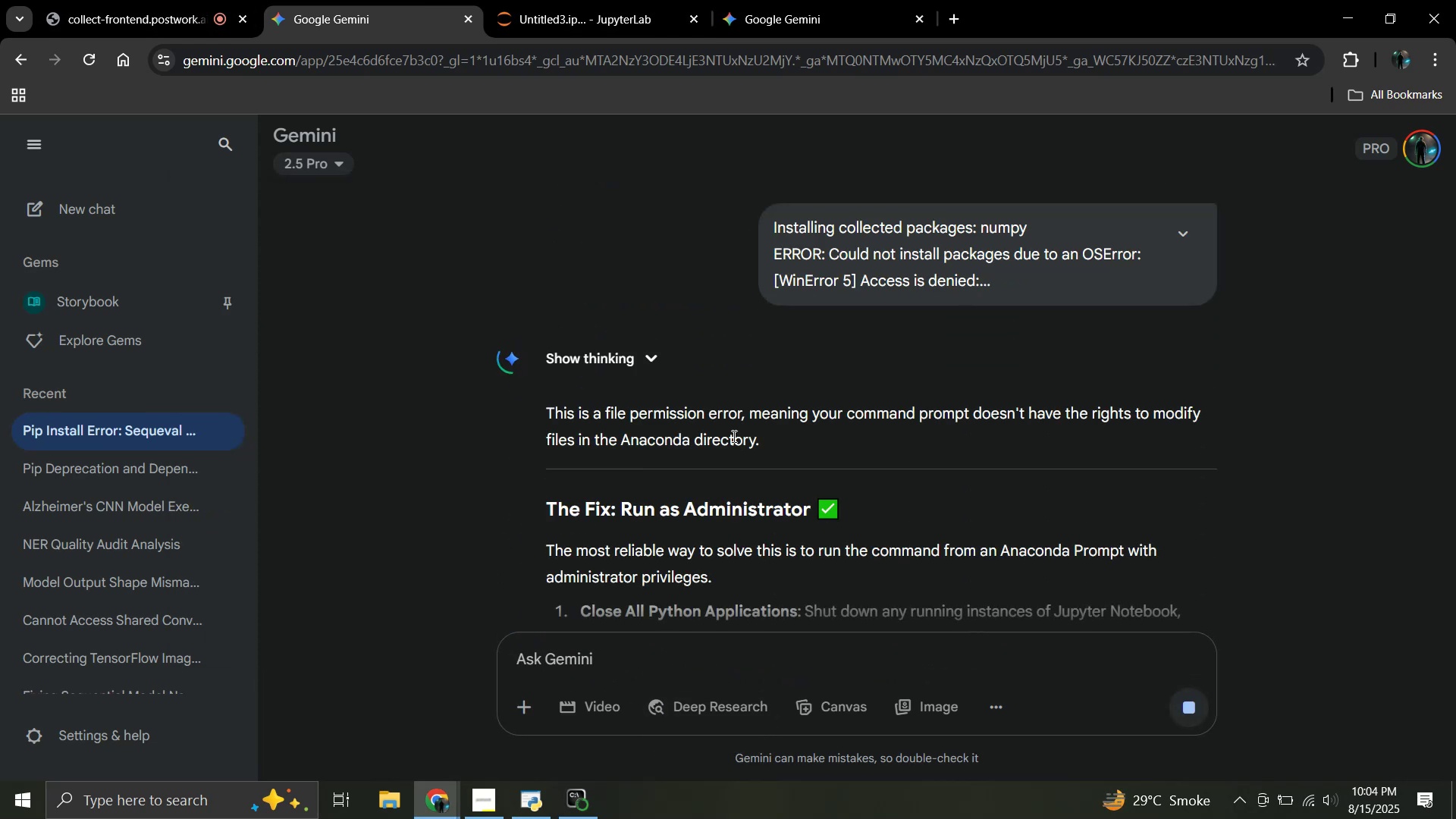 
scroll: coordinate [733, 436], scroll_direction: down, amount: 2.0
 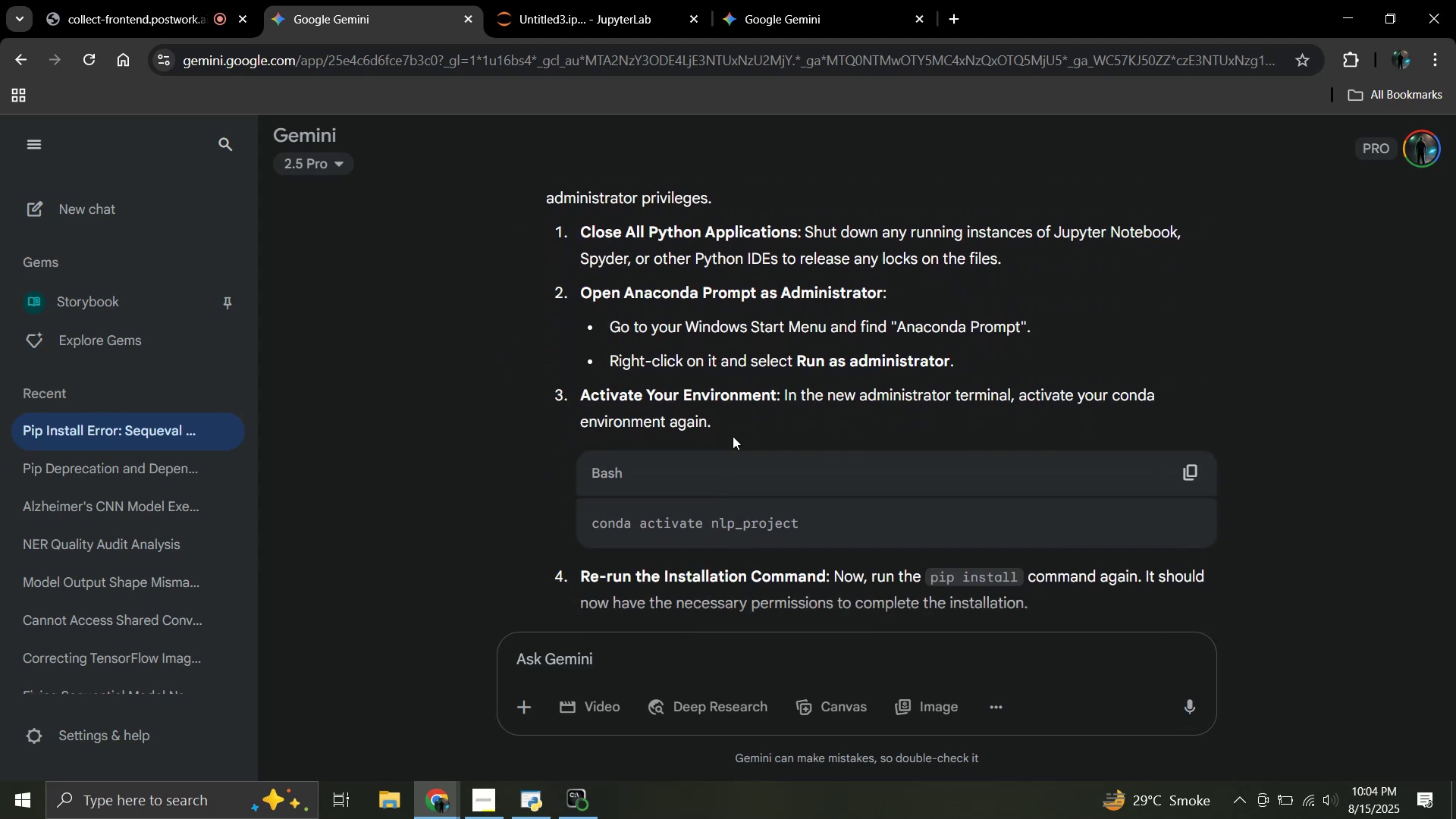 
scroll: coordinate [733, 436], scroll_direction: up, amount: 1.0
 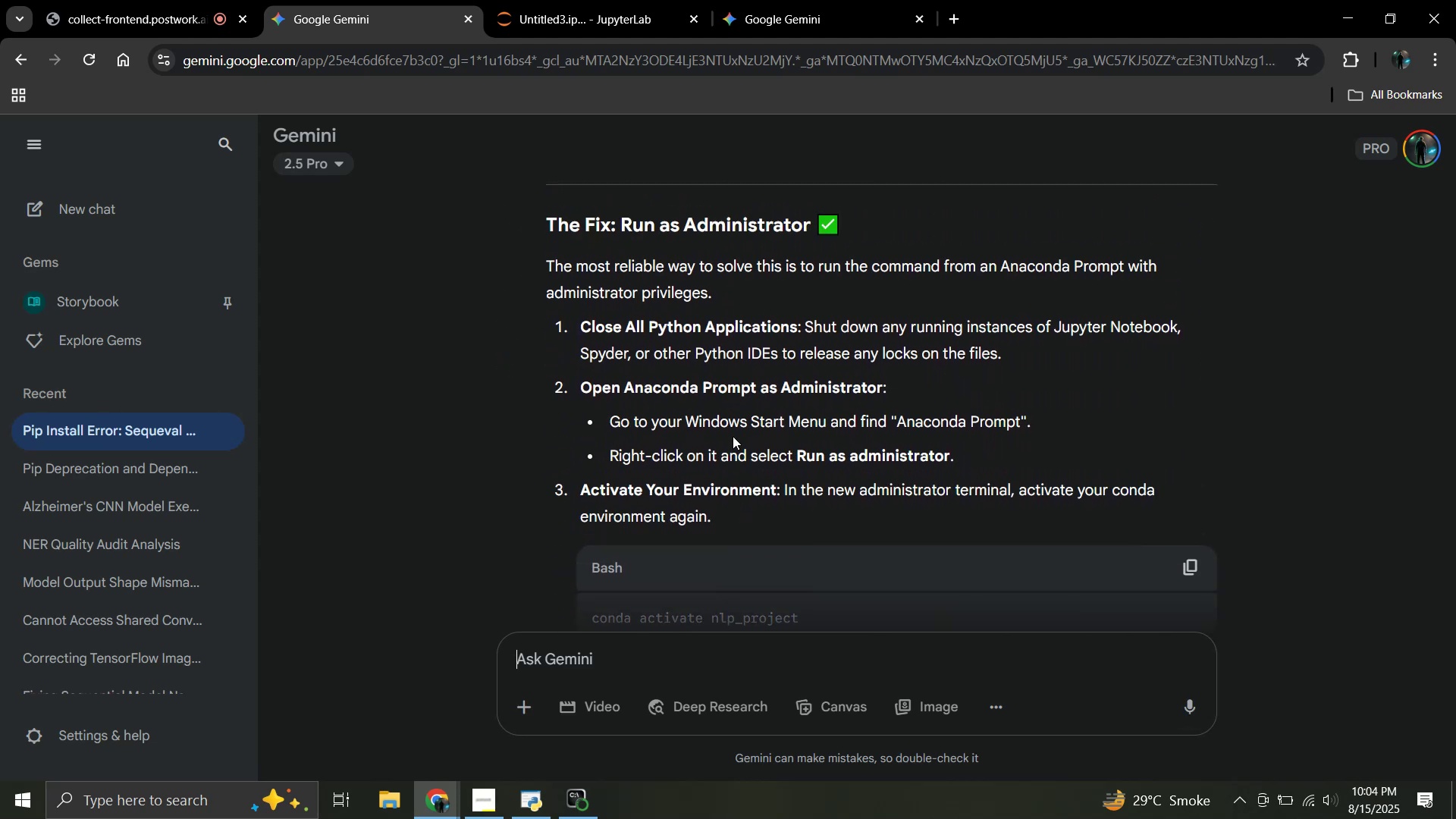 
scroll: coordinate [733, 436], scroll_direction: down, amount: 1.0
 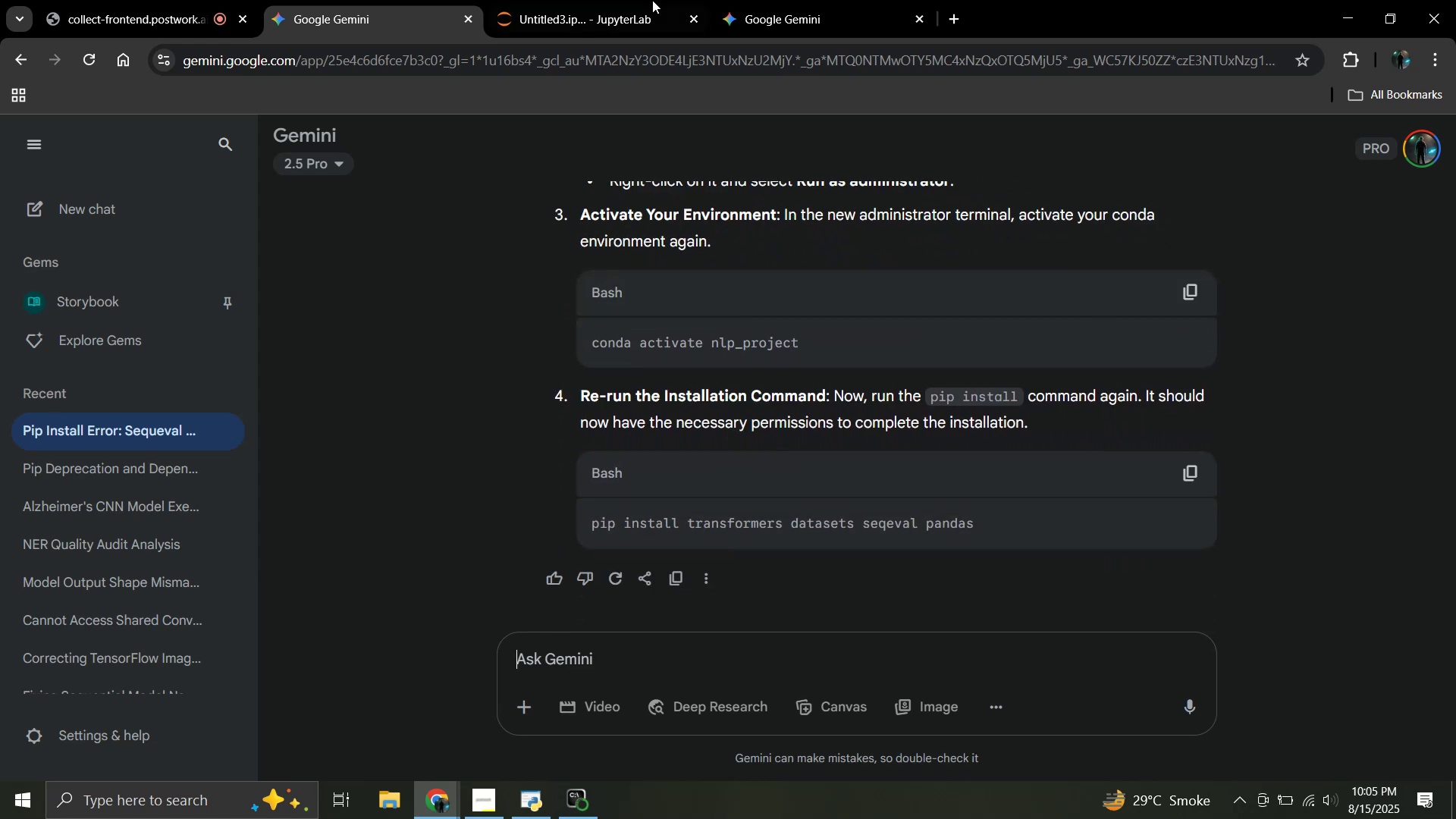 
left_click([618, 0])
 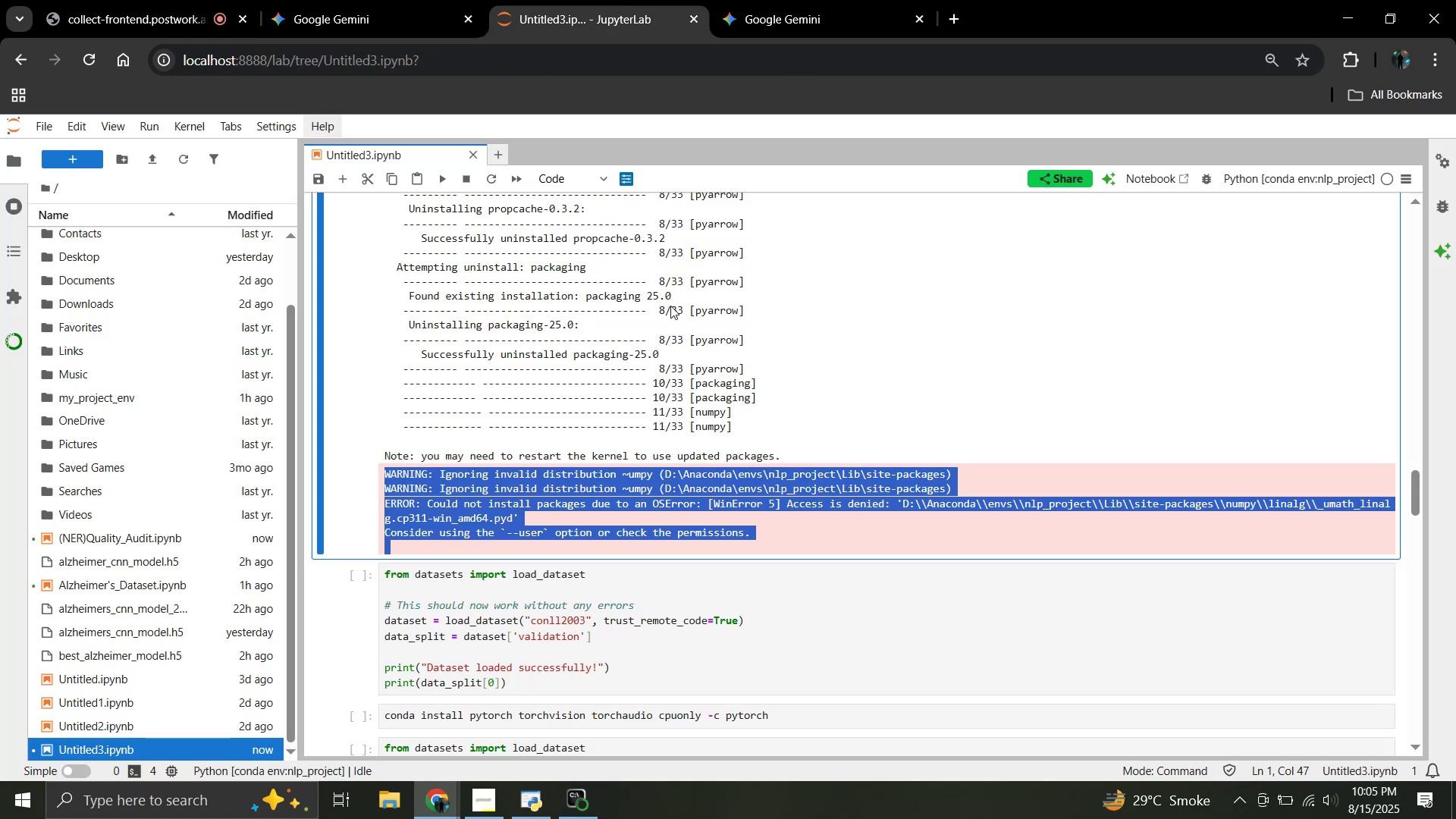 
left_click([678, 318])
 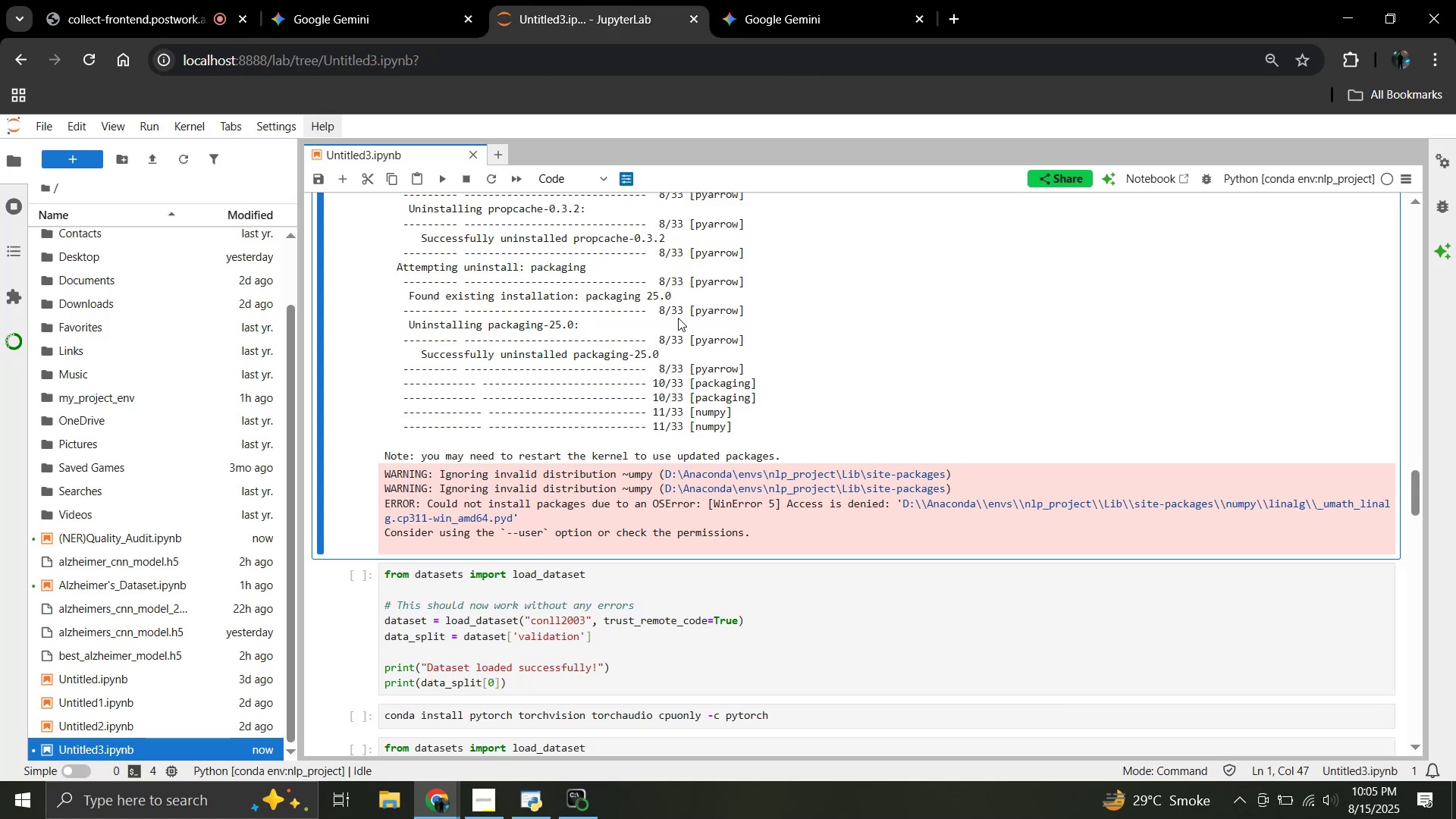 
key(Control+S)
 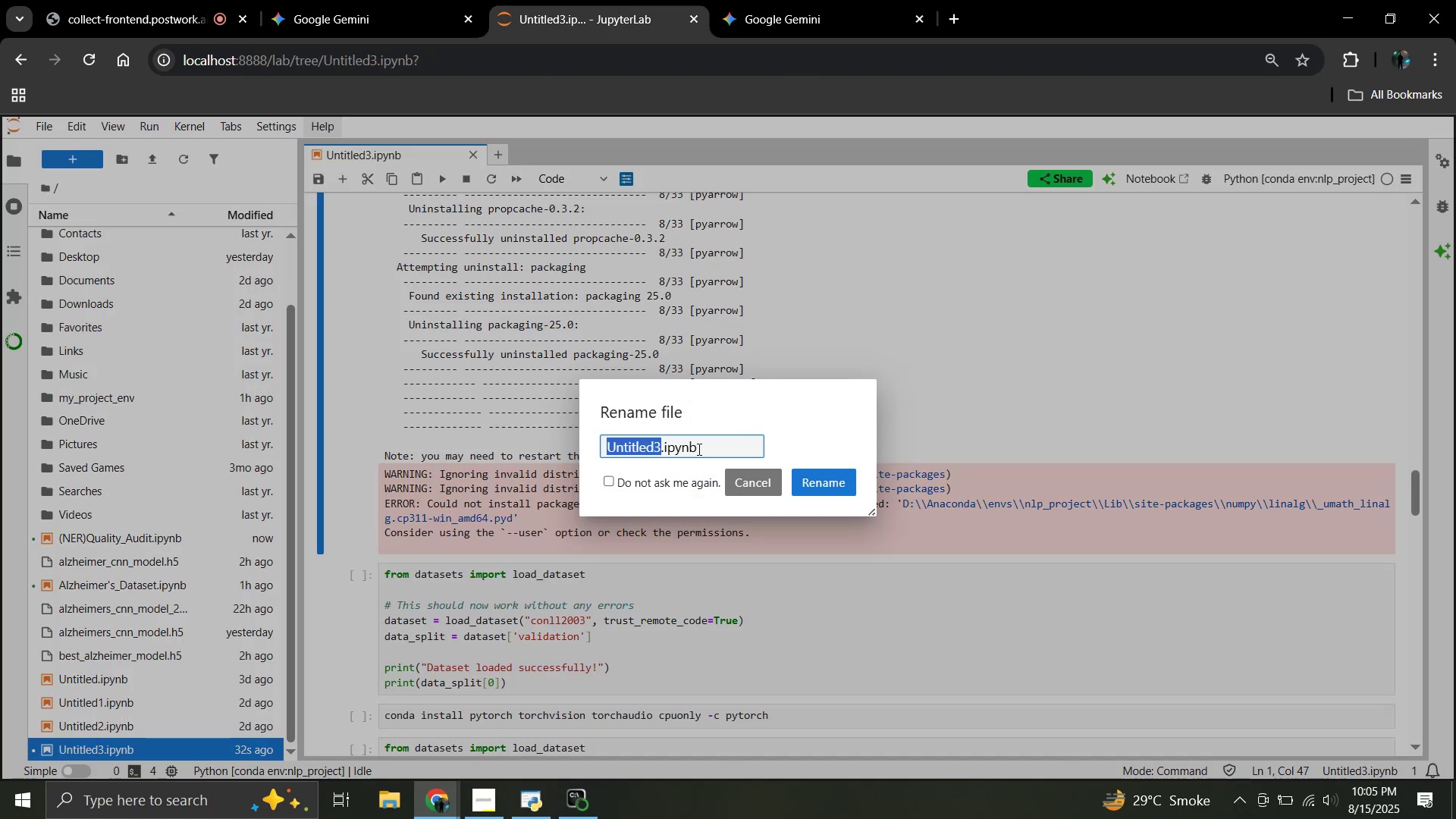 
wait(6.82)
 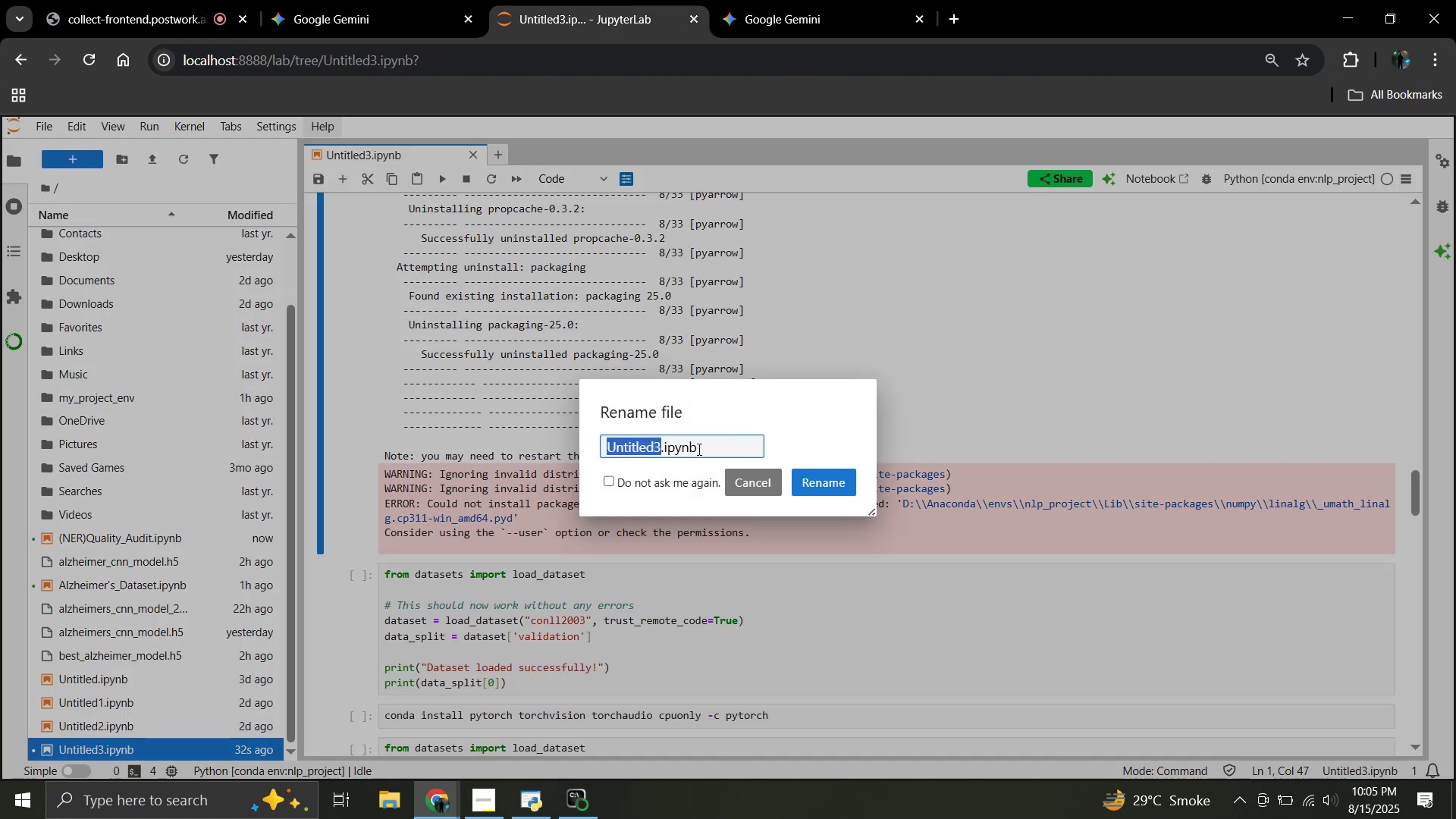 
type(NER)
 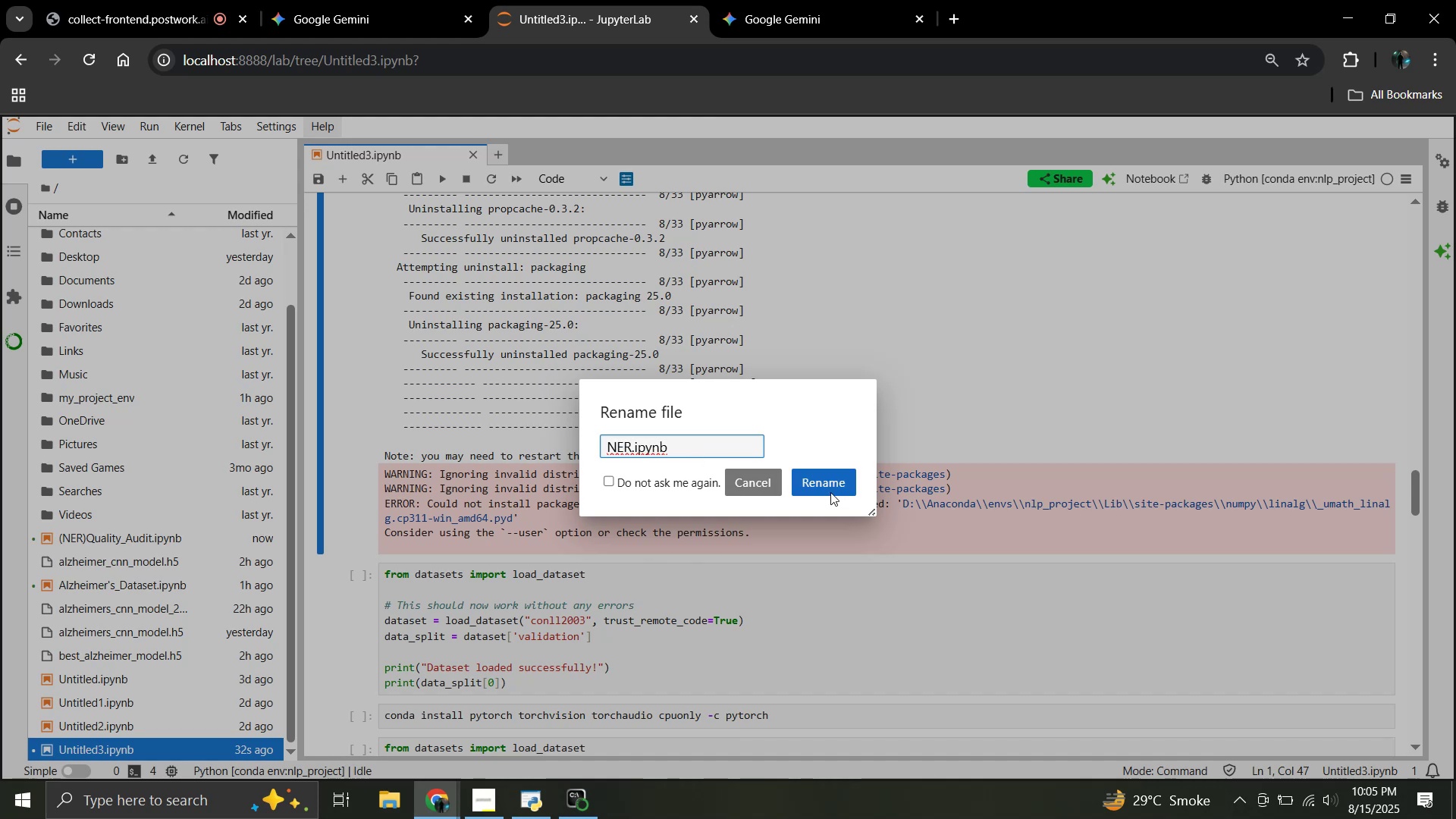 
left_click([842, 480])
 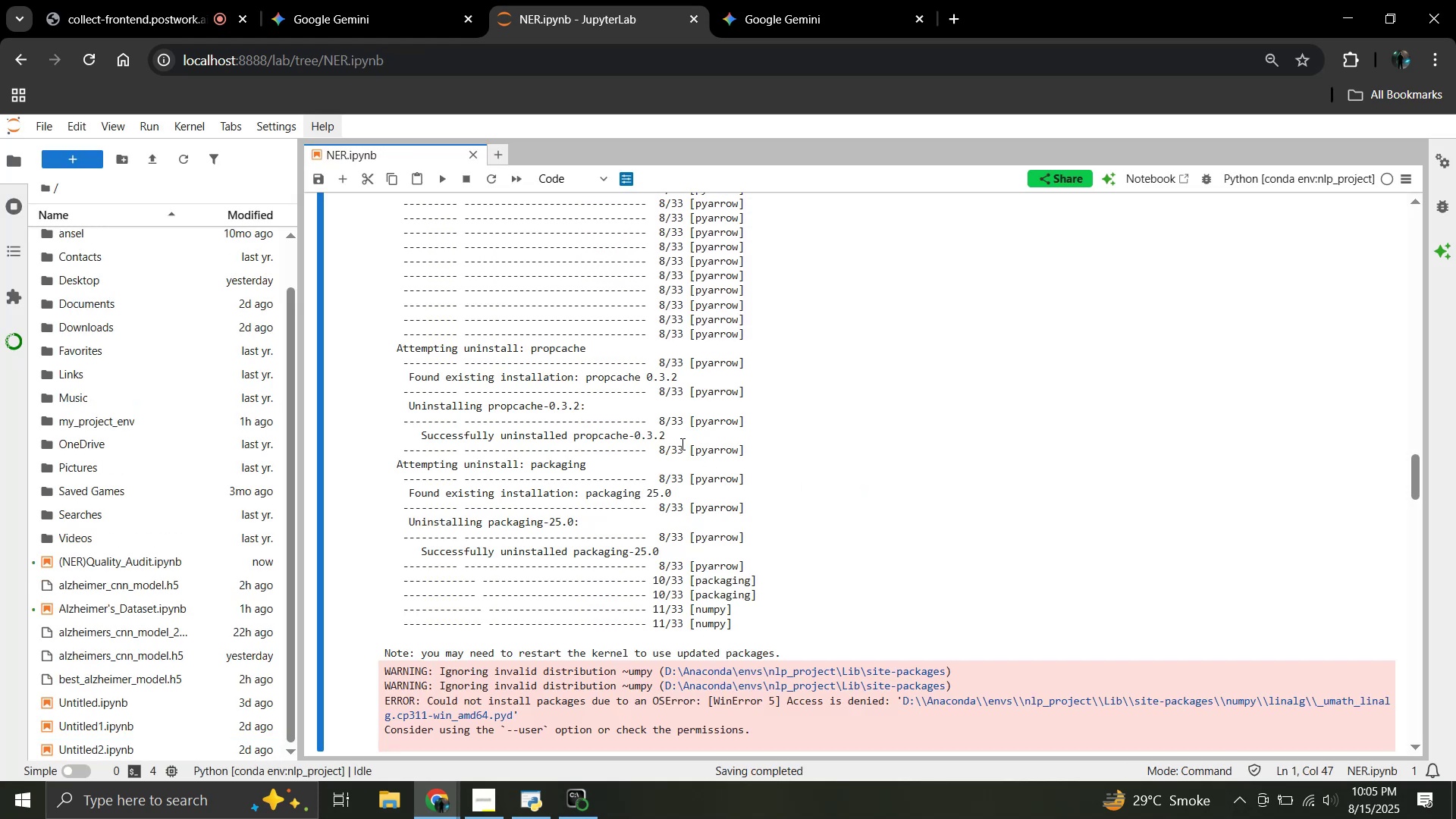 
key(Control+S)
 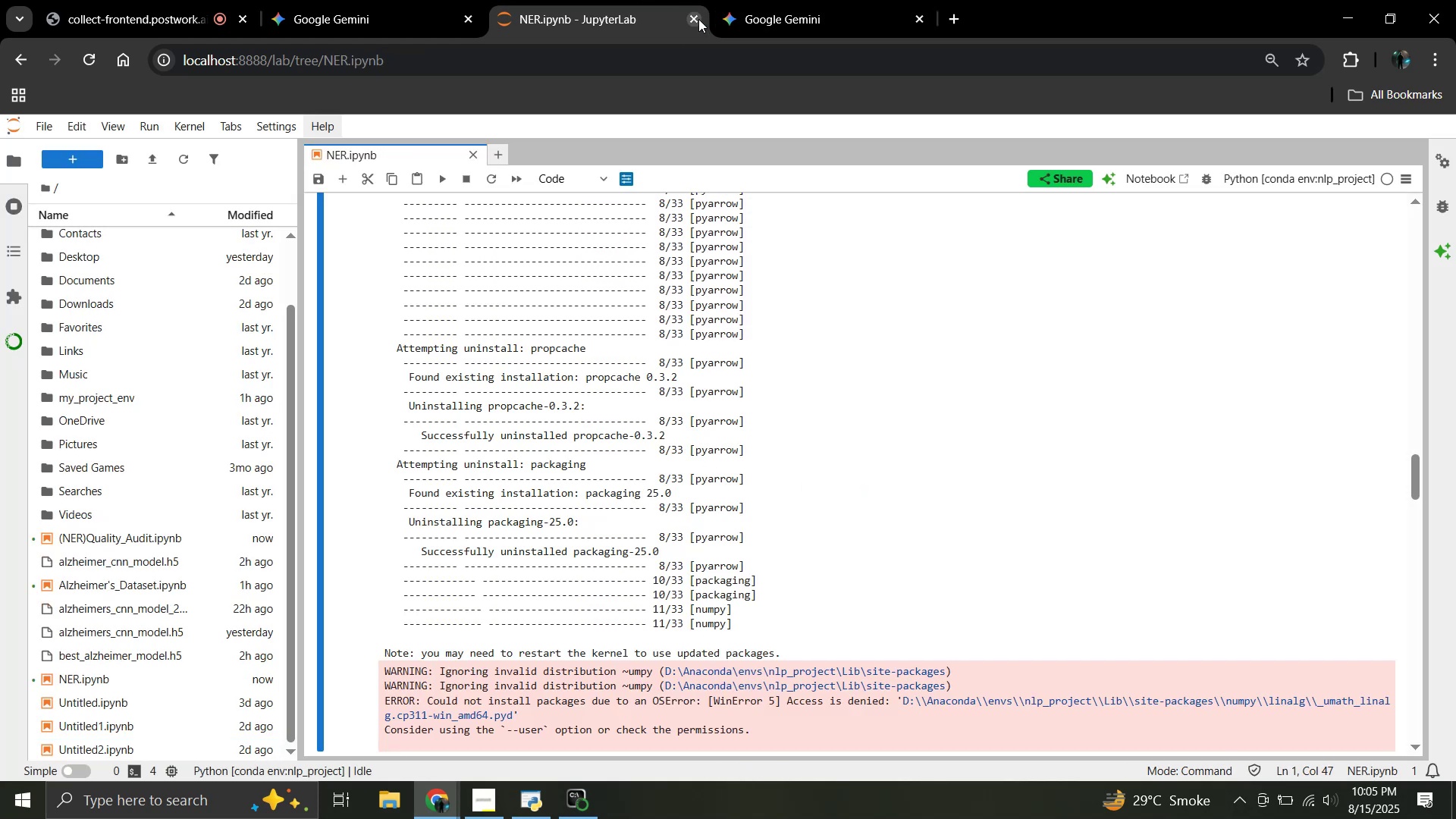 
left_click([693, 20])
 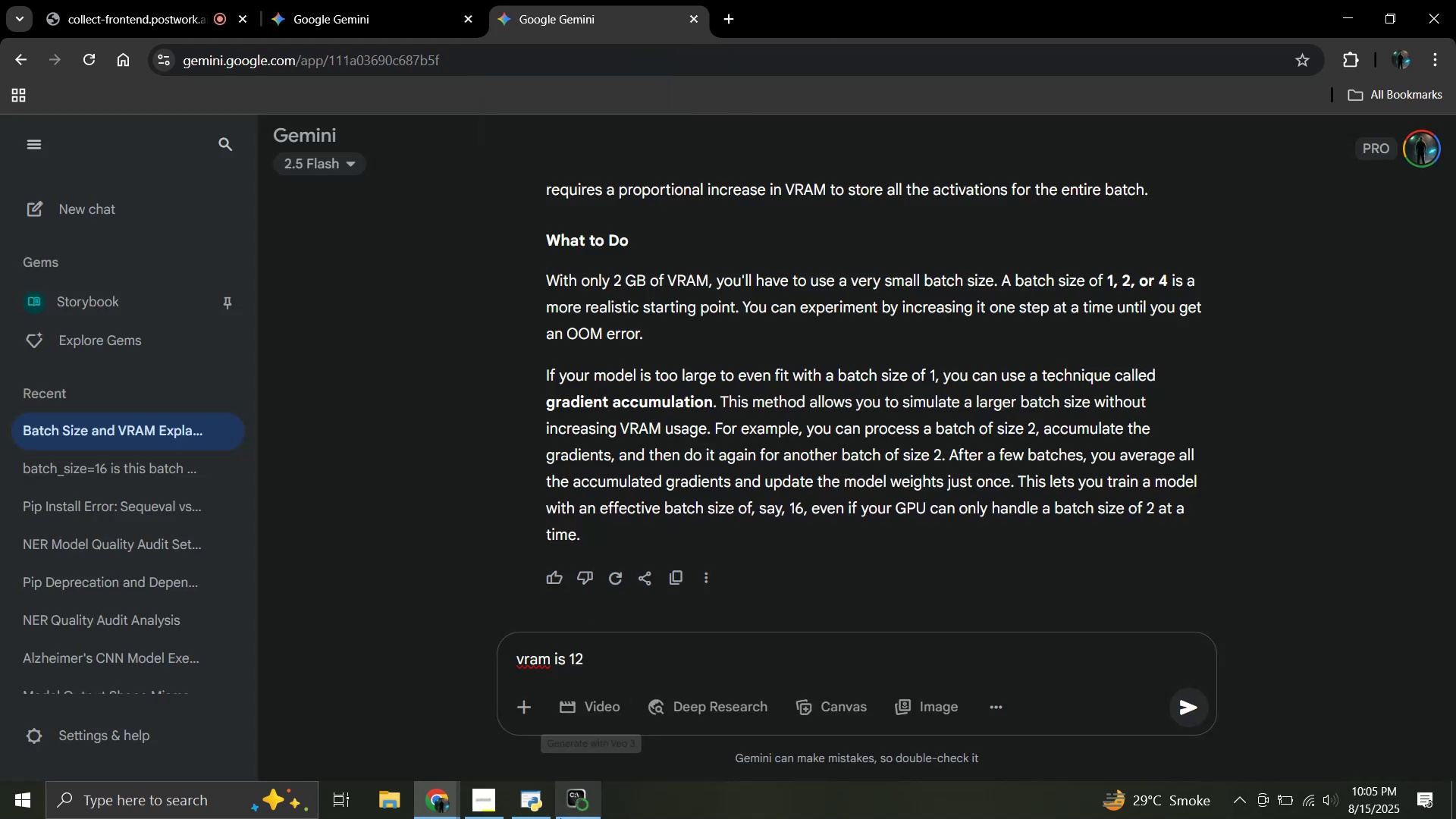 
left_click([528, 808])
 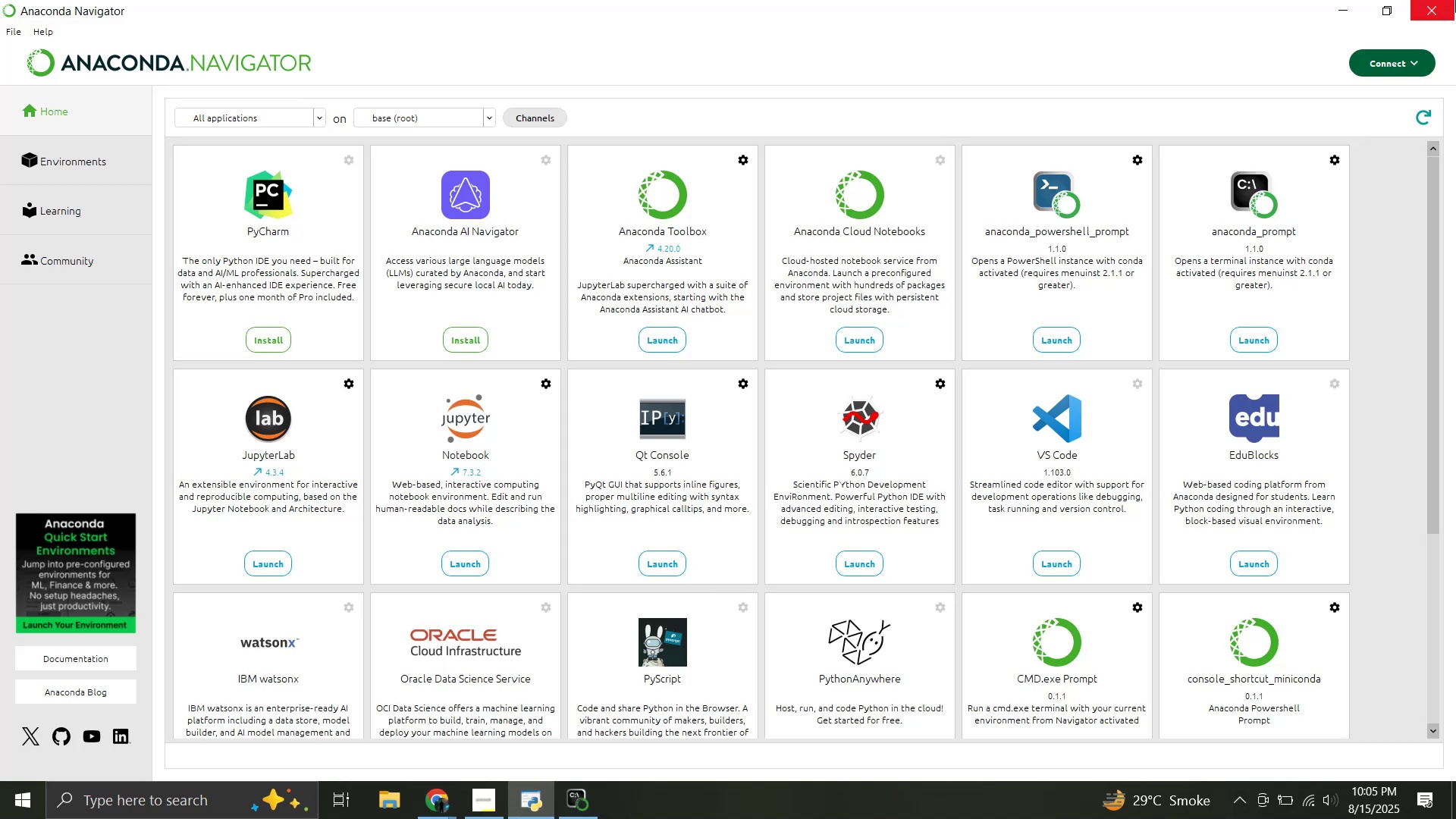 
left_click([1455, 0])
 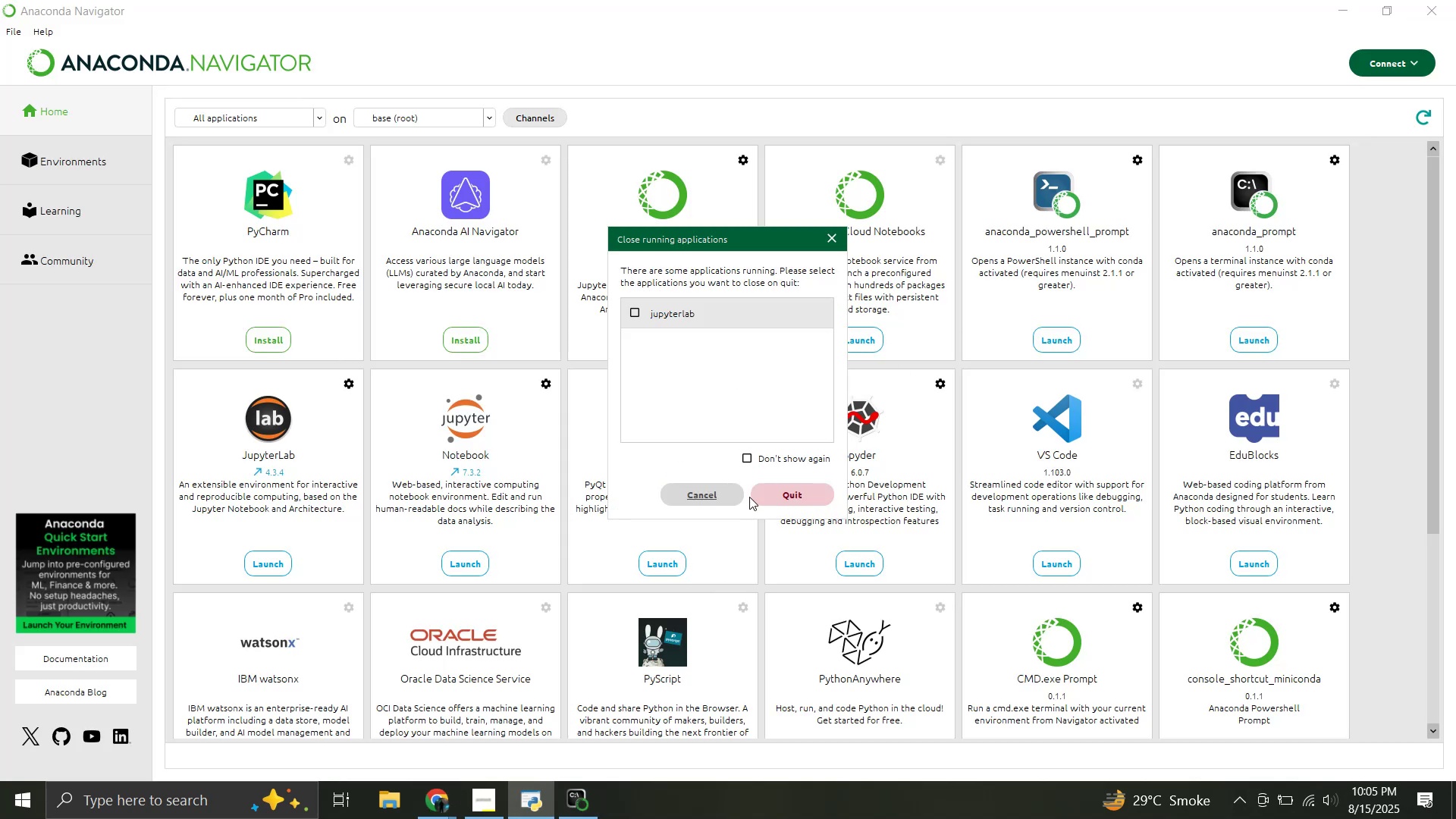 
left_click([764, 497])
 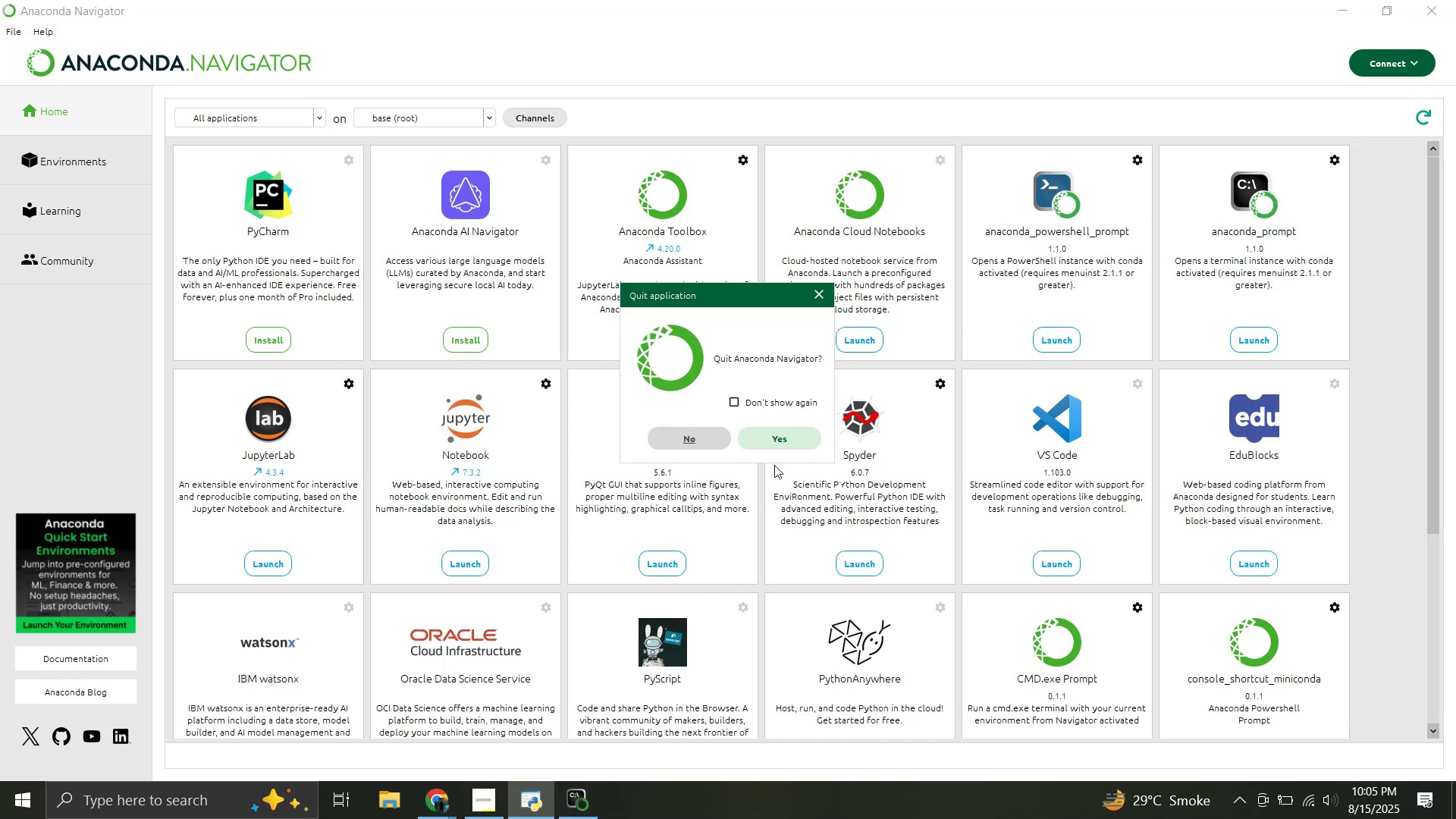 
left_click([776, 445])
 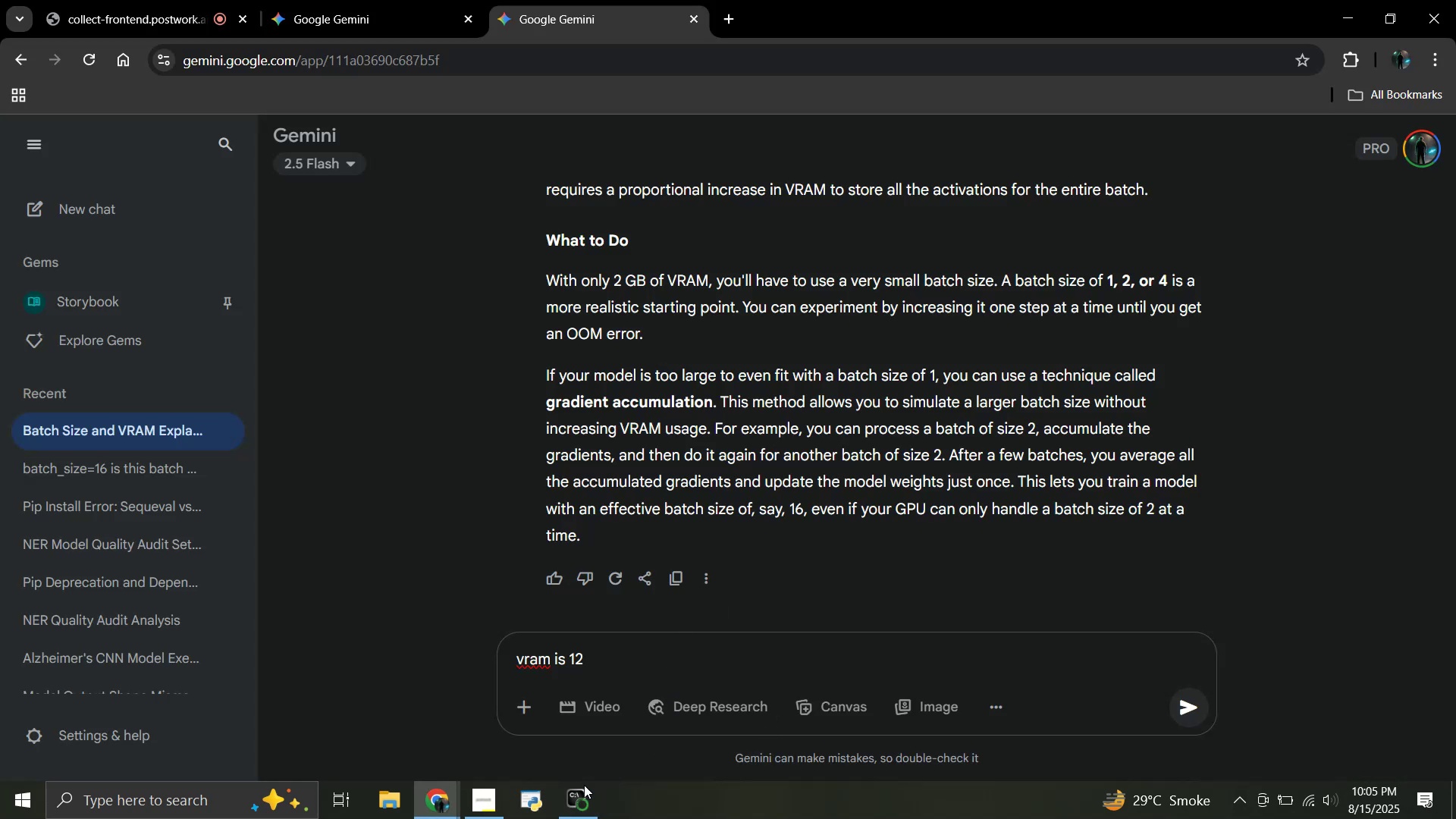 
left_click([578, 813])
 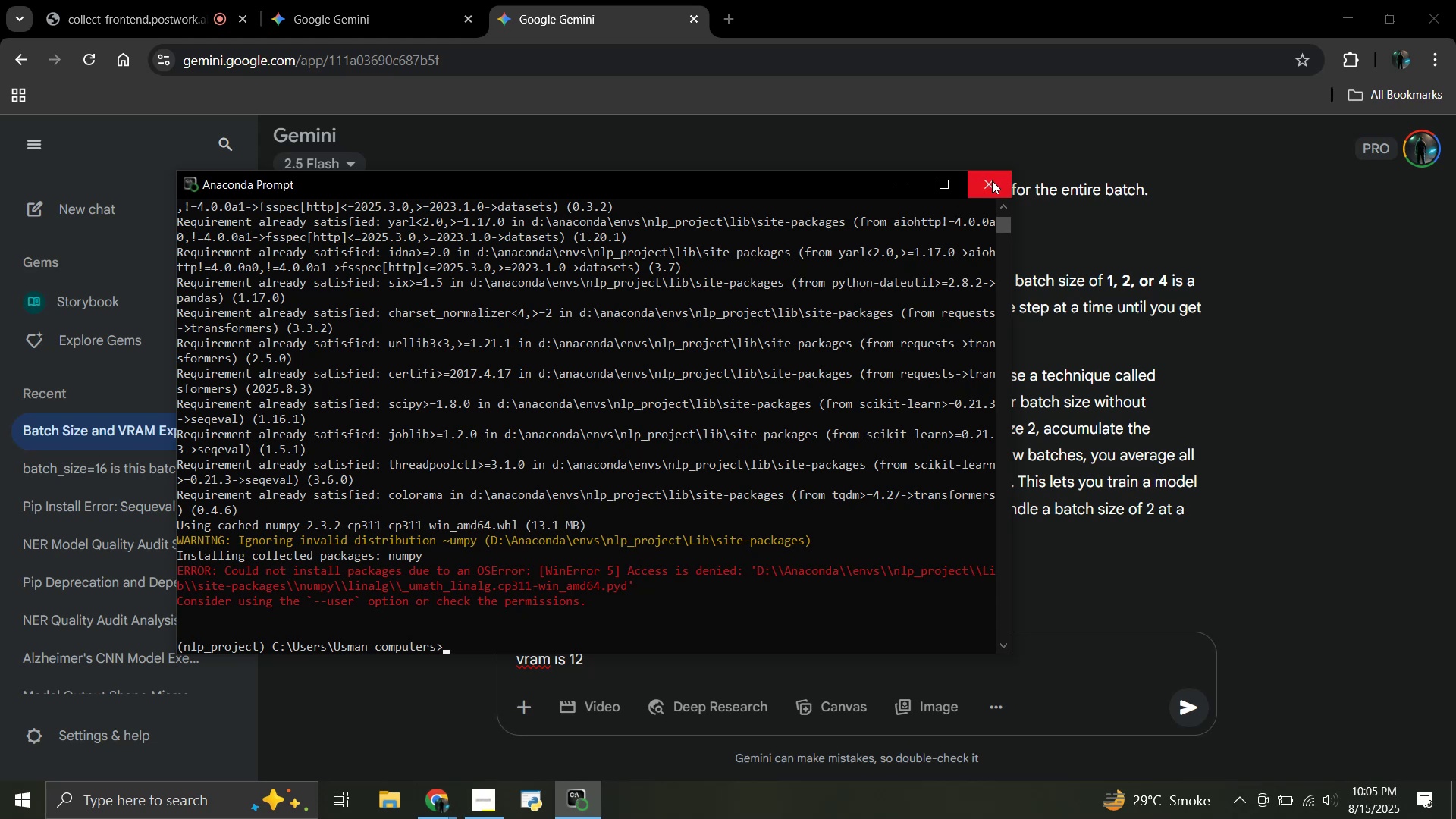 
left_click([992, 180])
 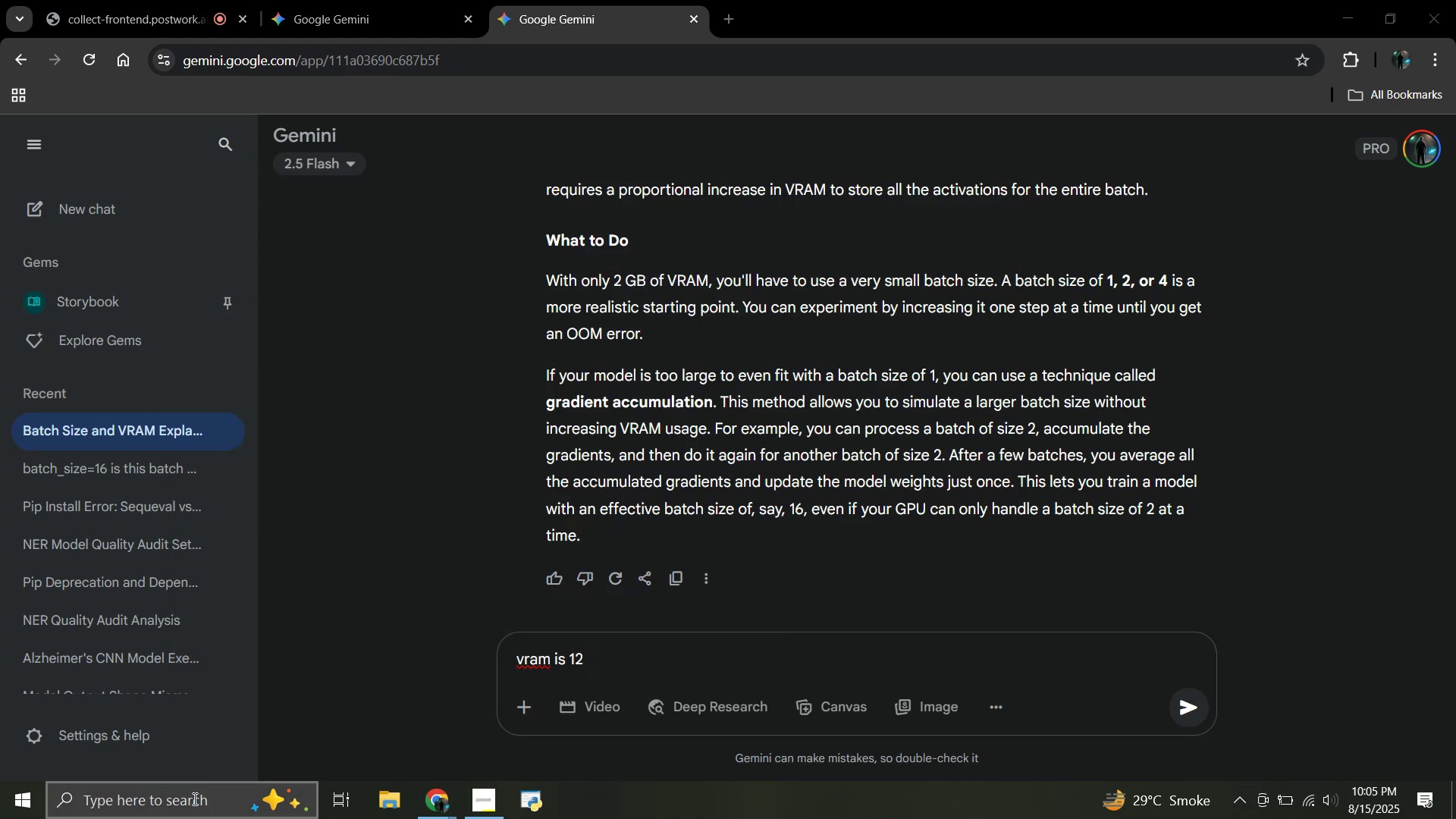 
left_click([193, 799])
 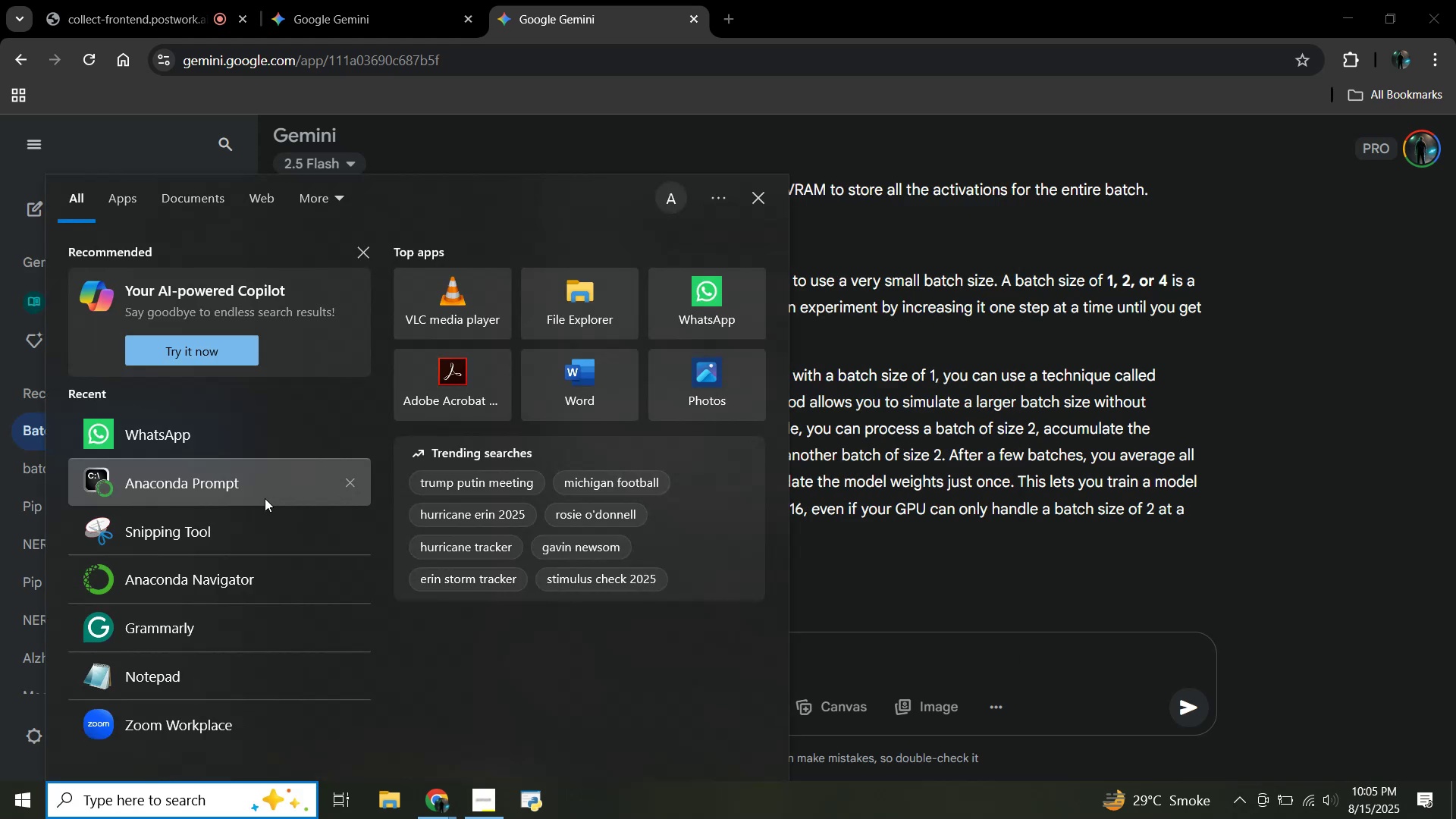 
right_click([241, 485])
 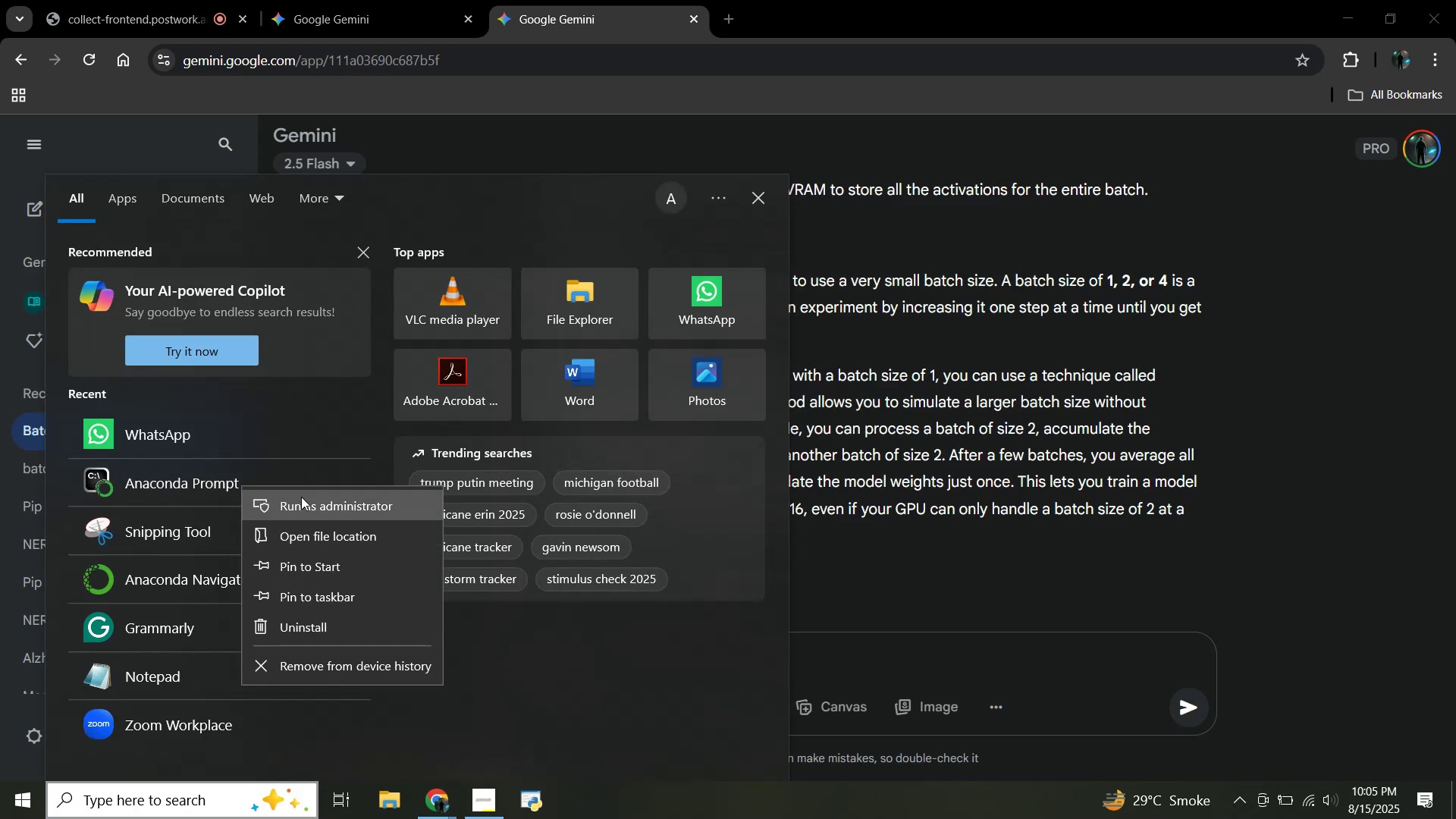 
left_click([308, 500])
 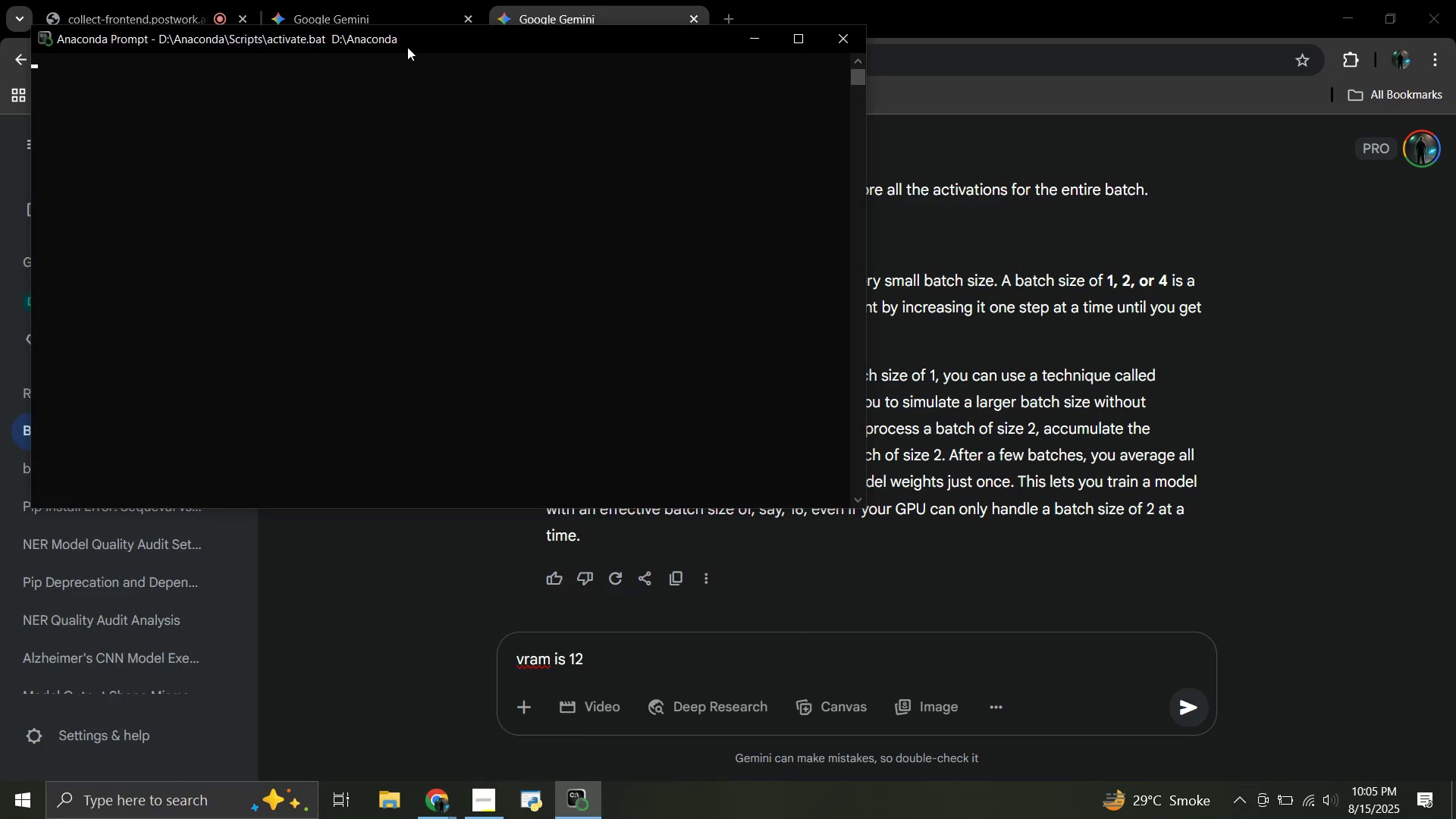 
left_click([400, 0])
 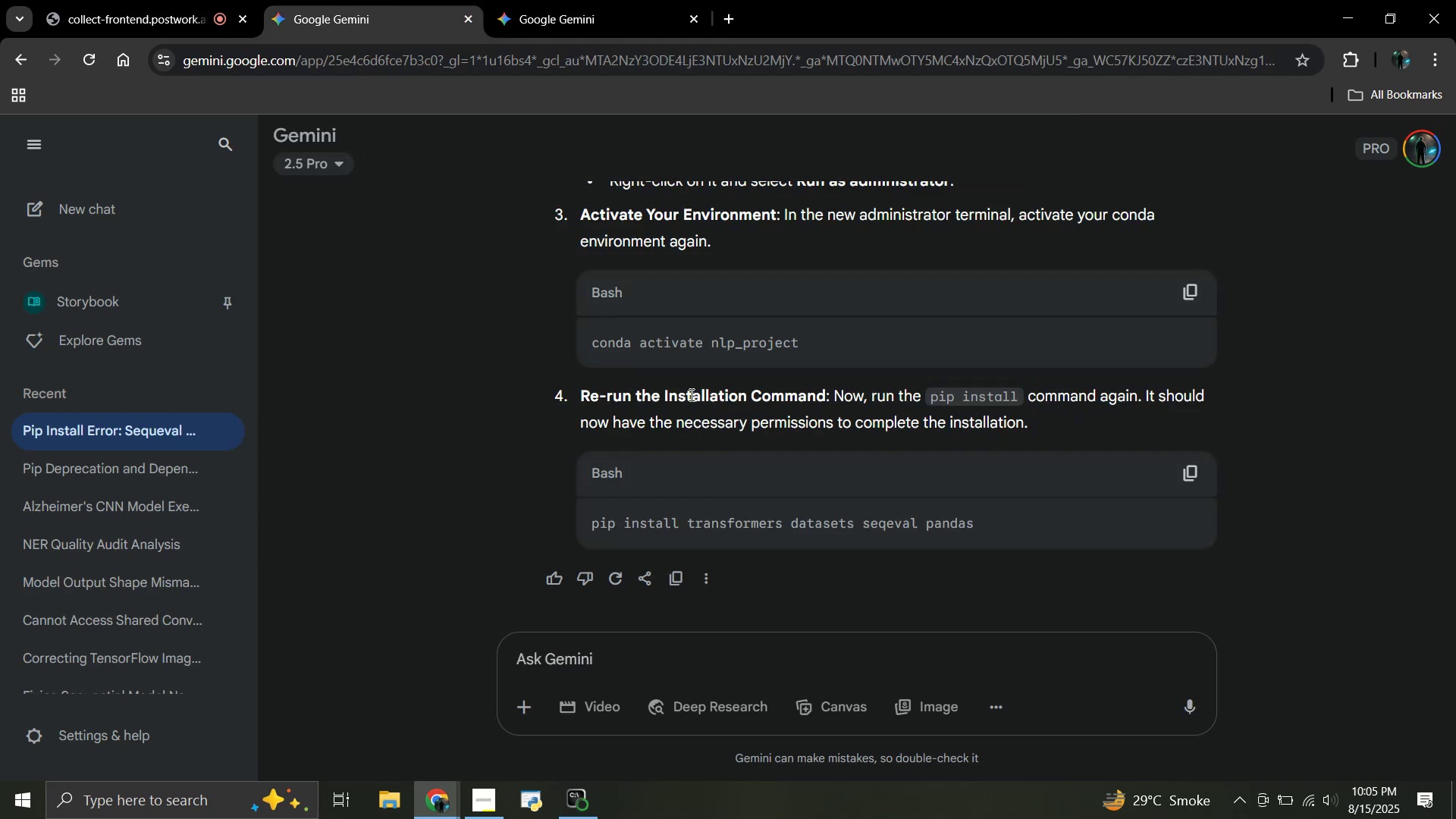 
scroll: coordinate [777, 384], scroll_direction: down, amount: 2.0
 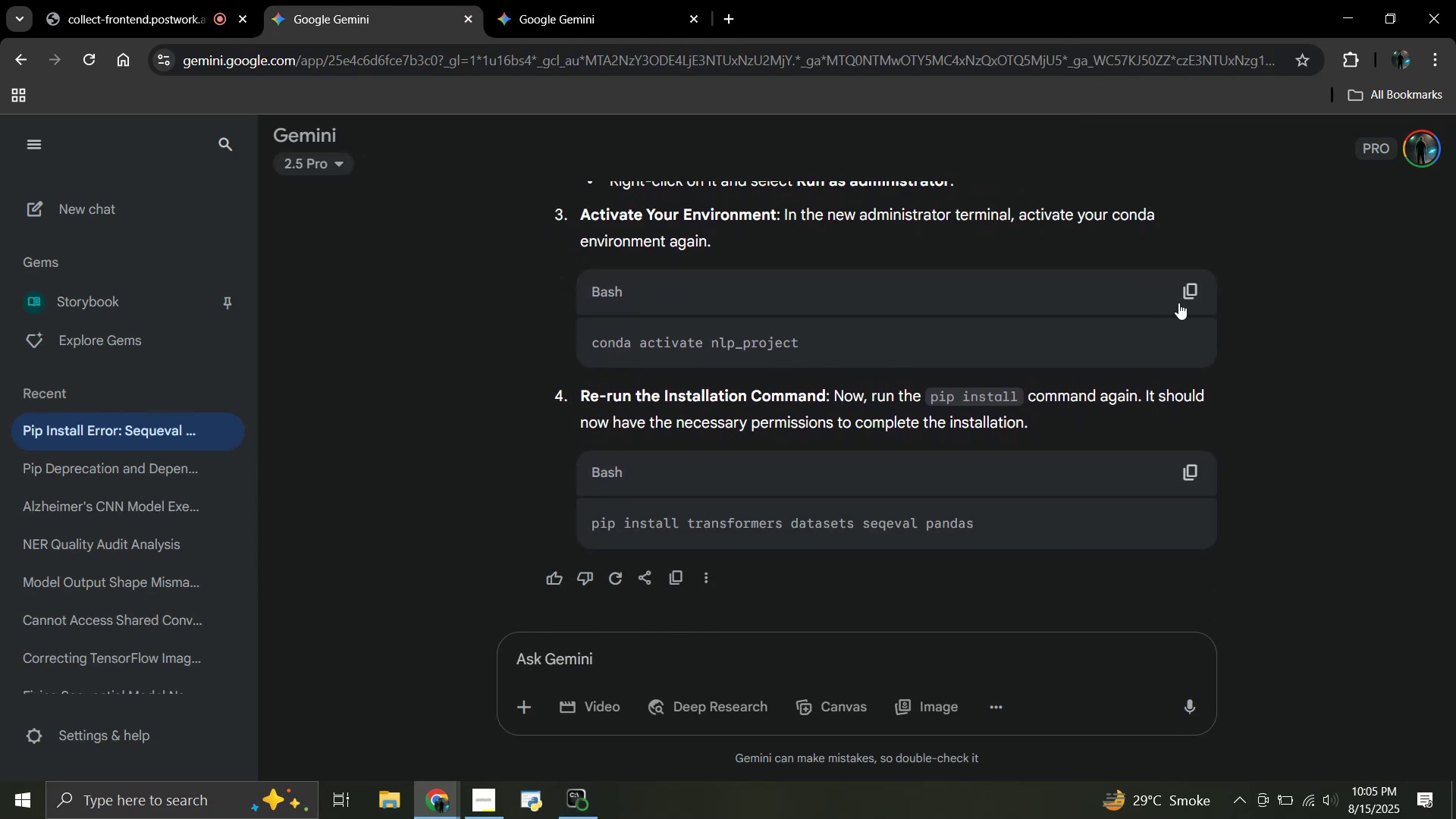 
left_click([1191, 297])
 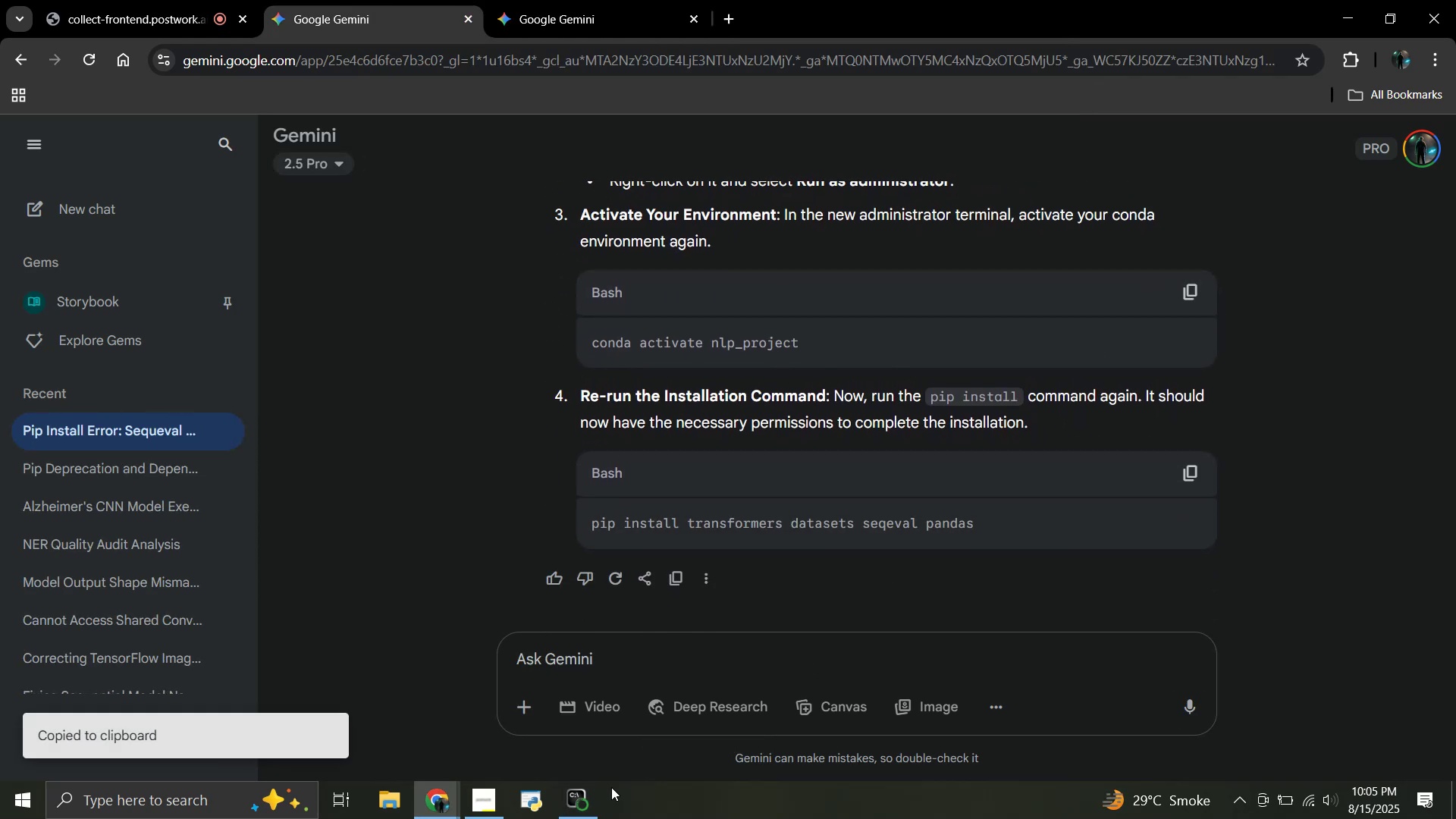 
left_click([579, 804])
 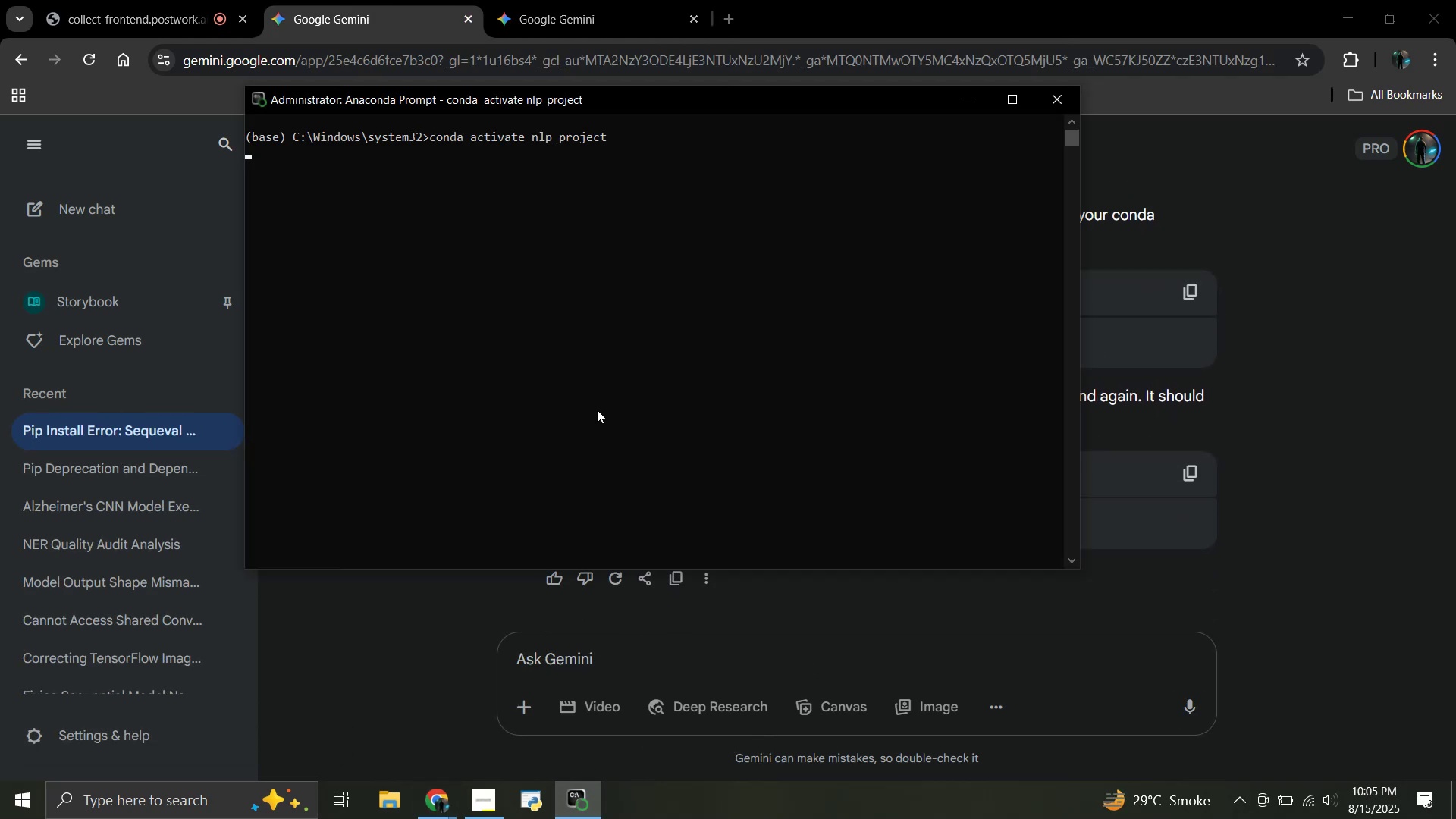 
left_click([412, 670])
 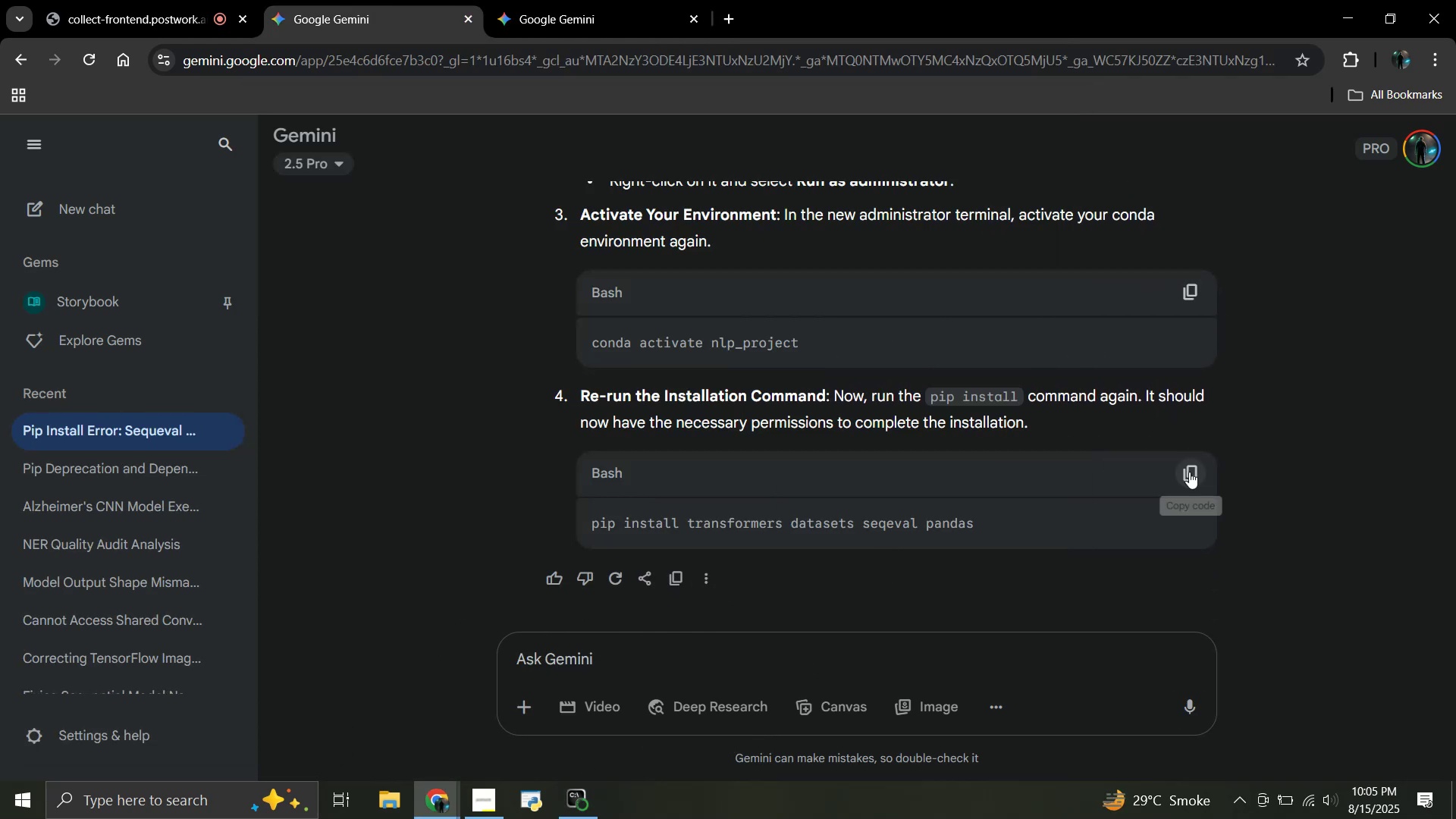 
left_click([1189, 474])
 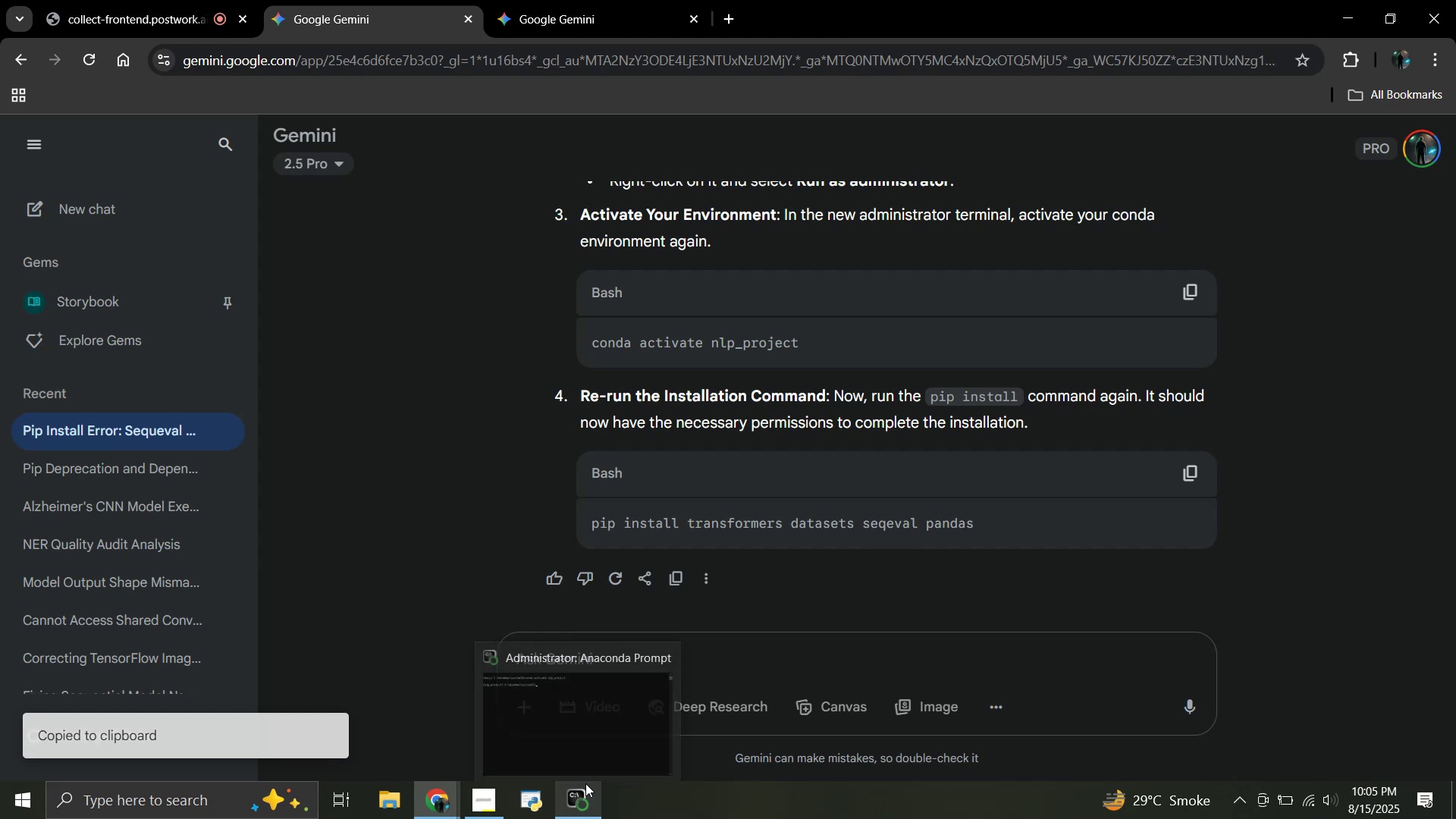 
left_click([585, 814])
 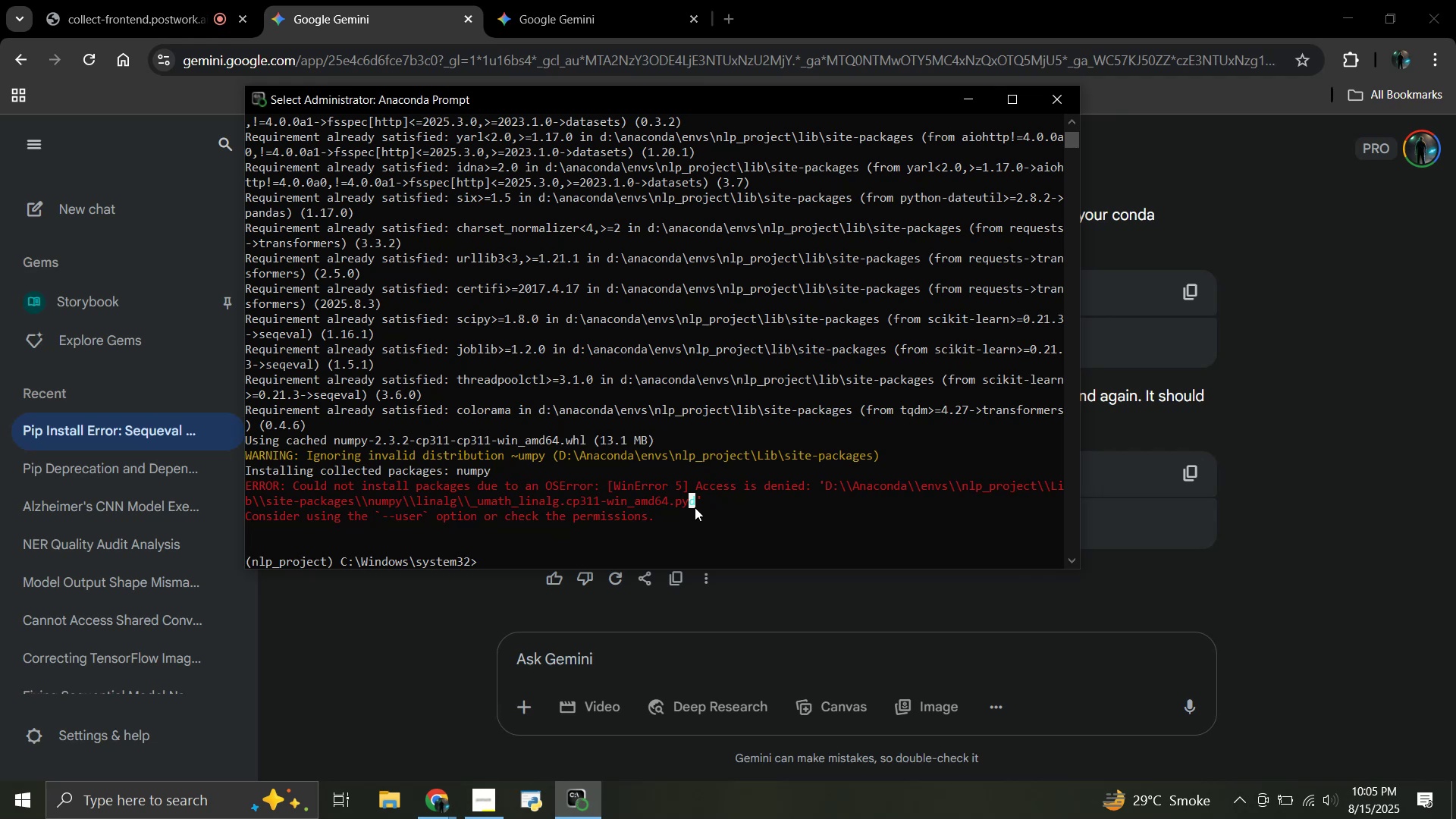 
wait(14.19)
 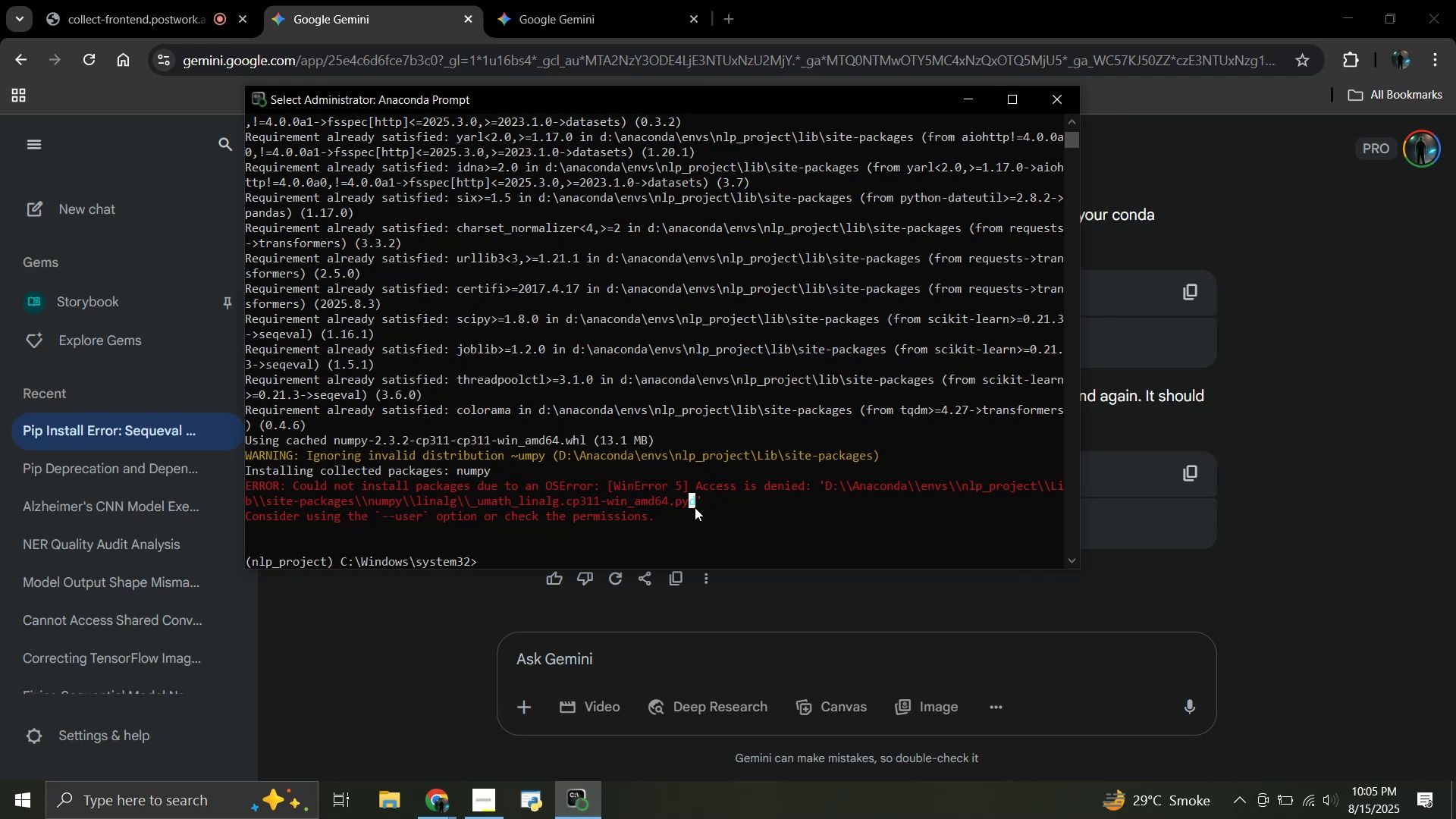 
left_click([1025, 615])
 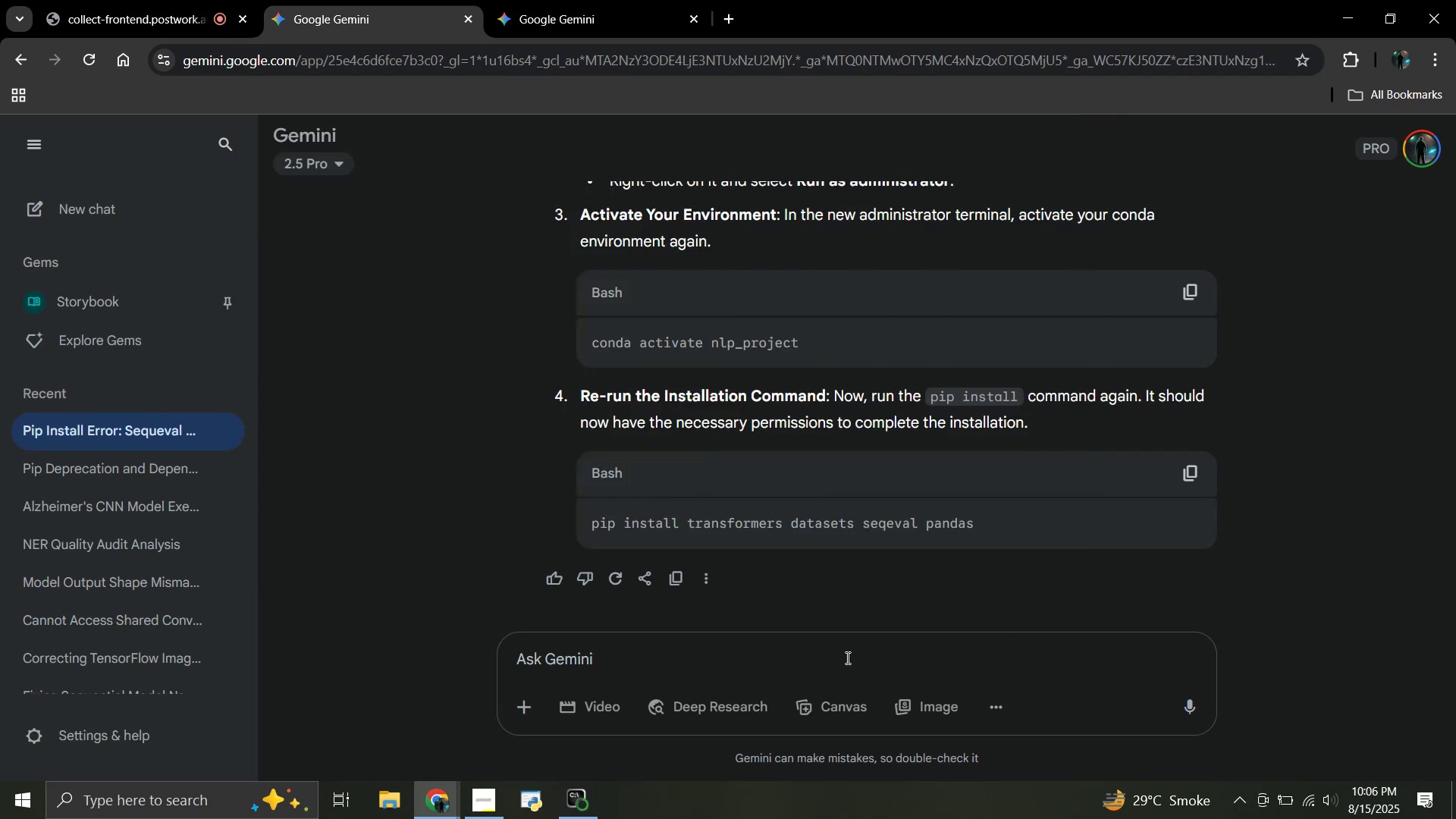 
left_click([816, 666])
 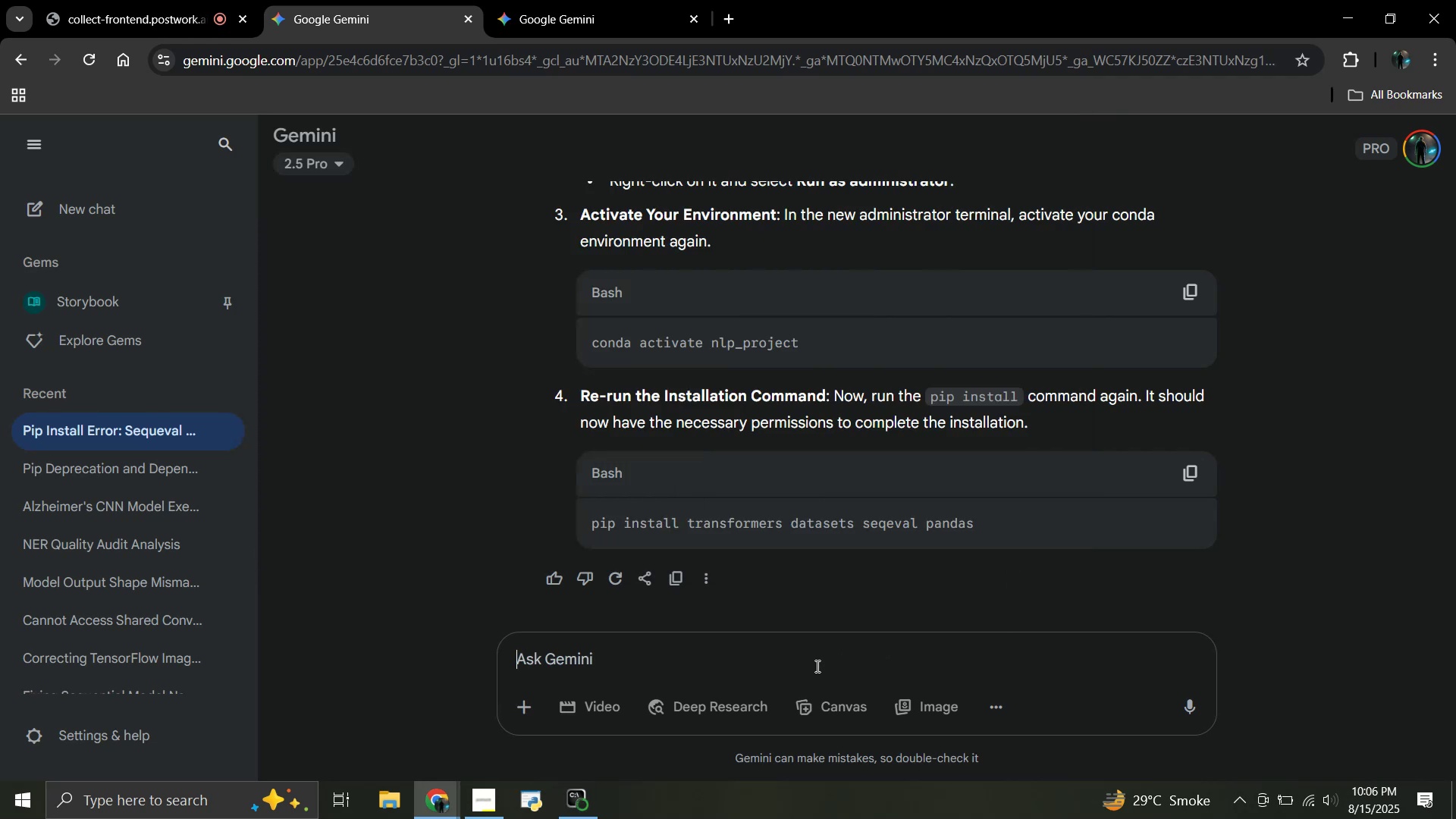 
key(Control+V)
 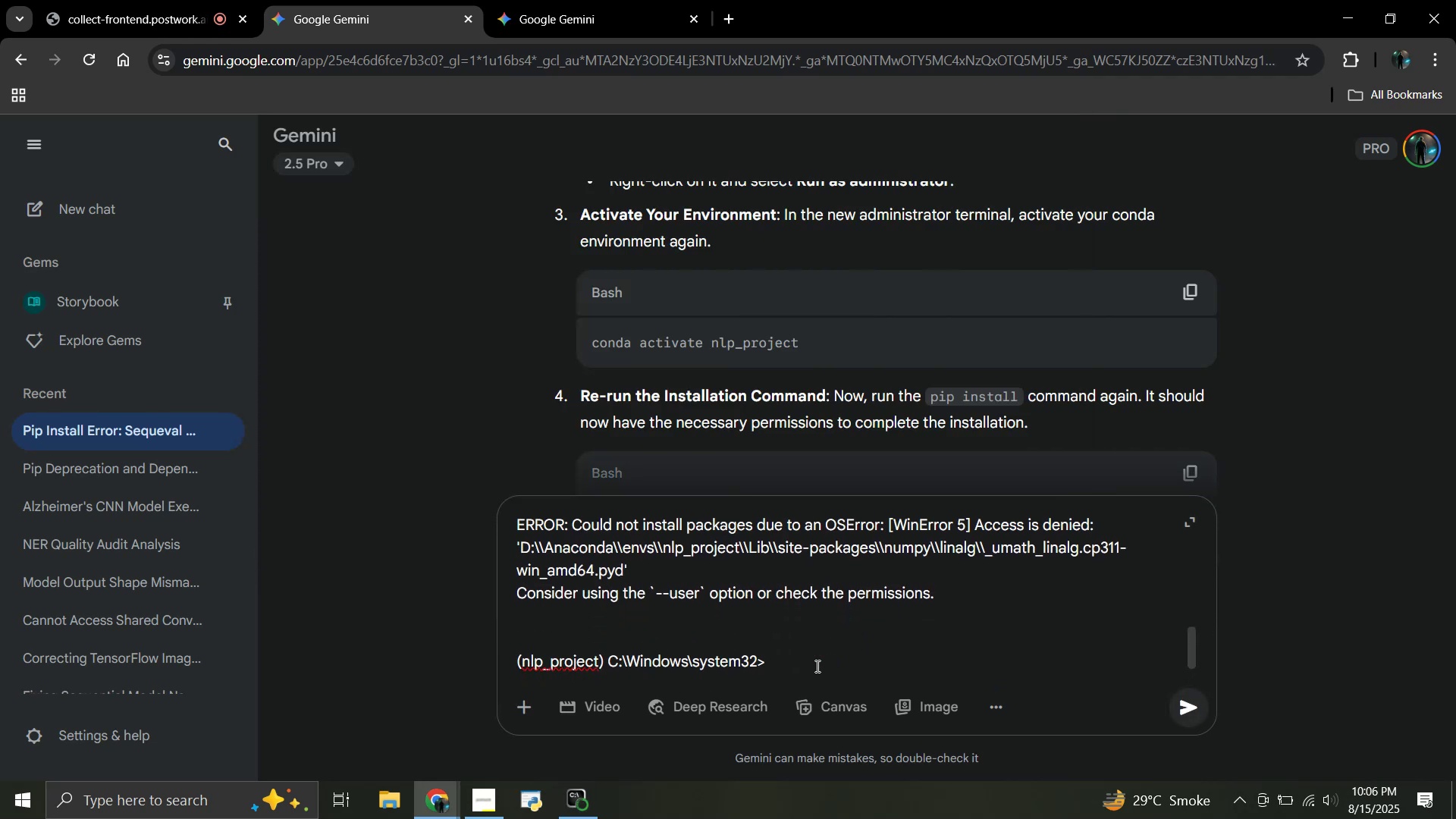 
key(Enter)
 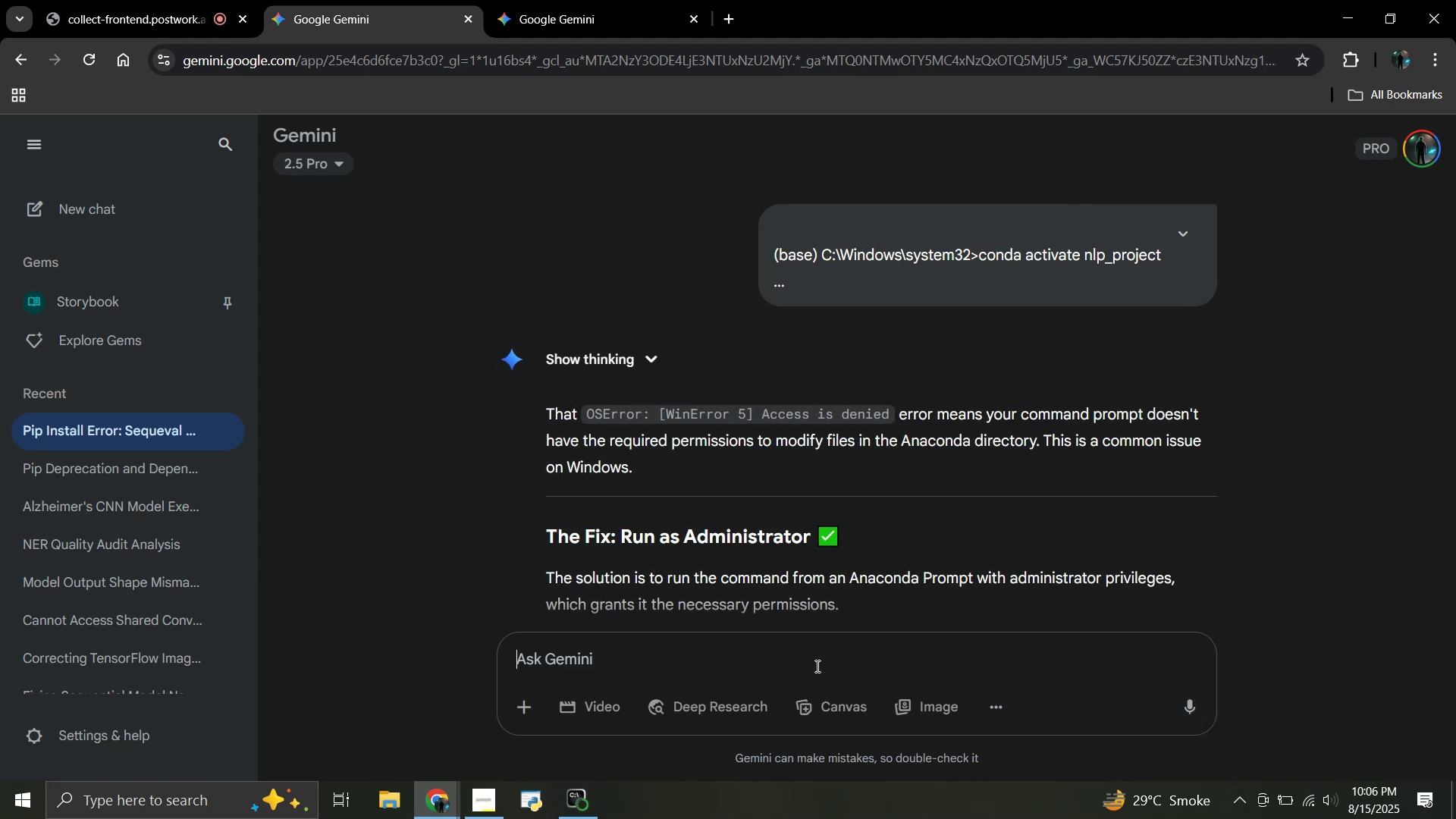 
wait(14.85)
 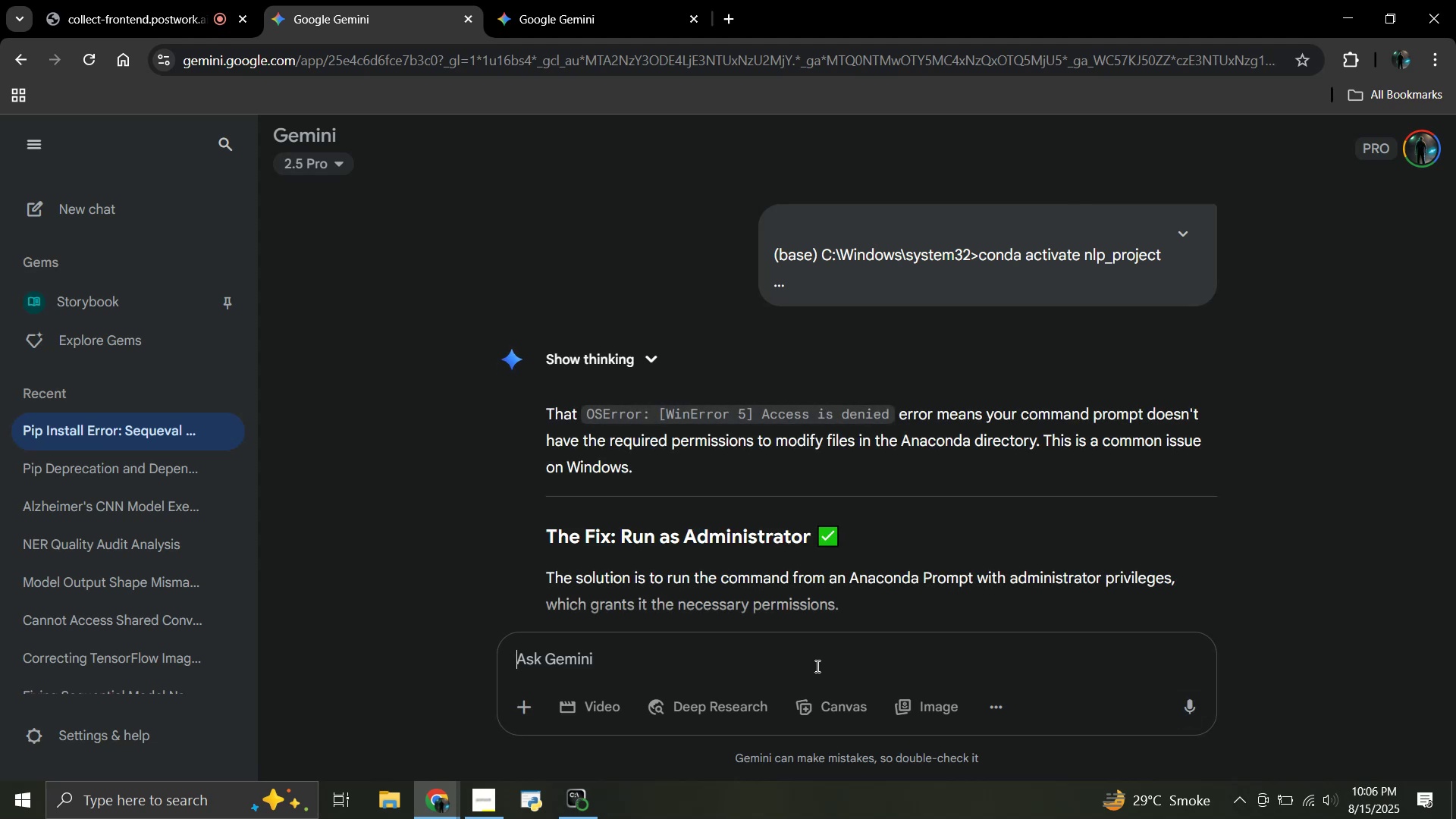 
scroll: coordinate [868, 473], scroll_direction: down, amount: 1.0
 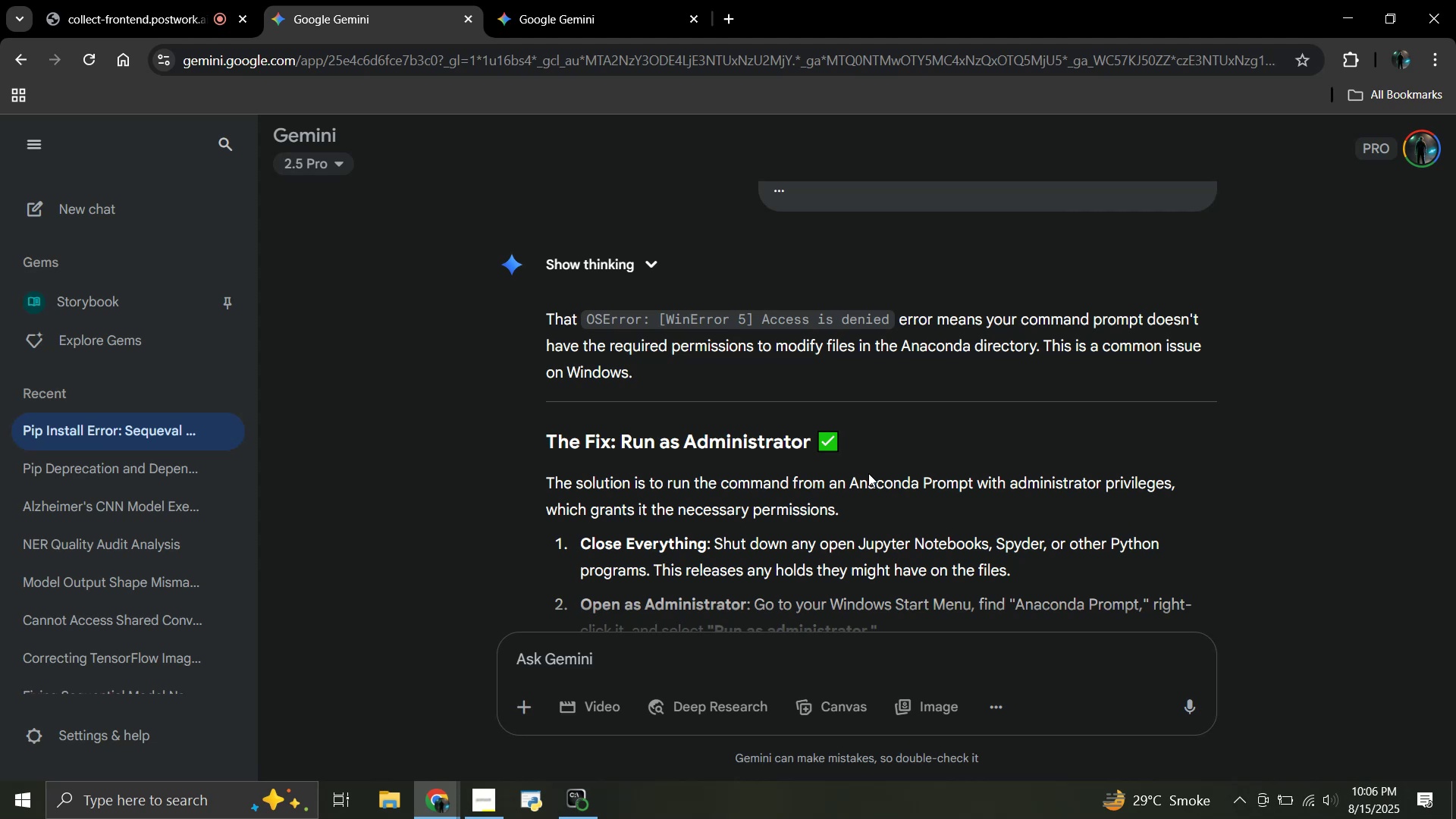 
wait(22.11)
 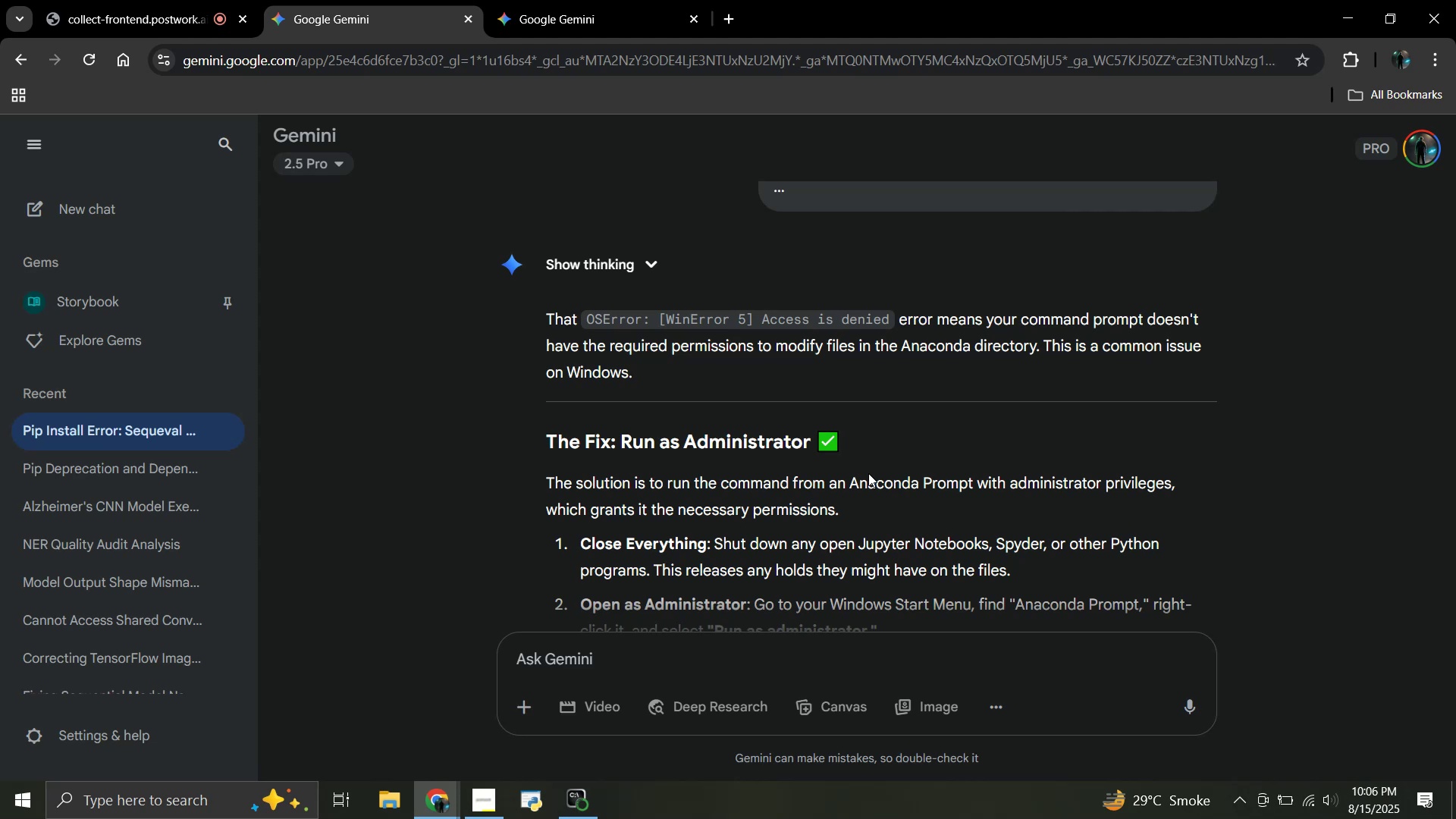 
scroll: coordinate [808, 422], scroll_direction: down, amount: 3.0
 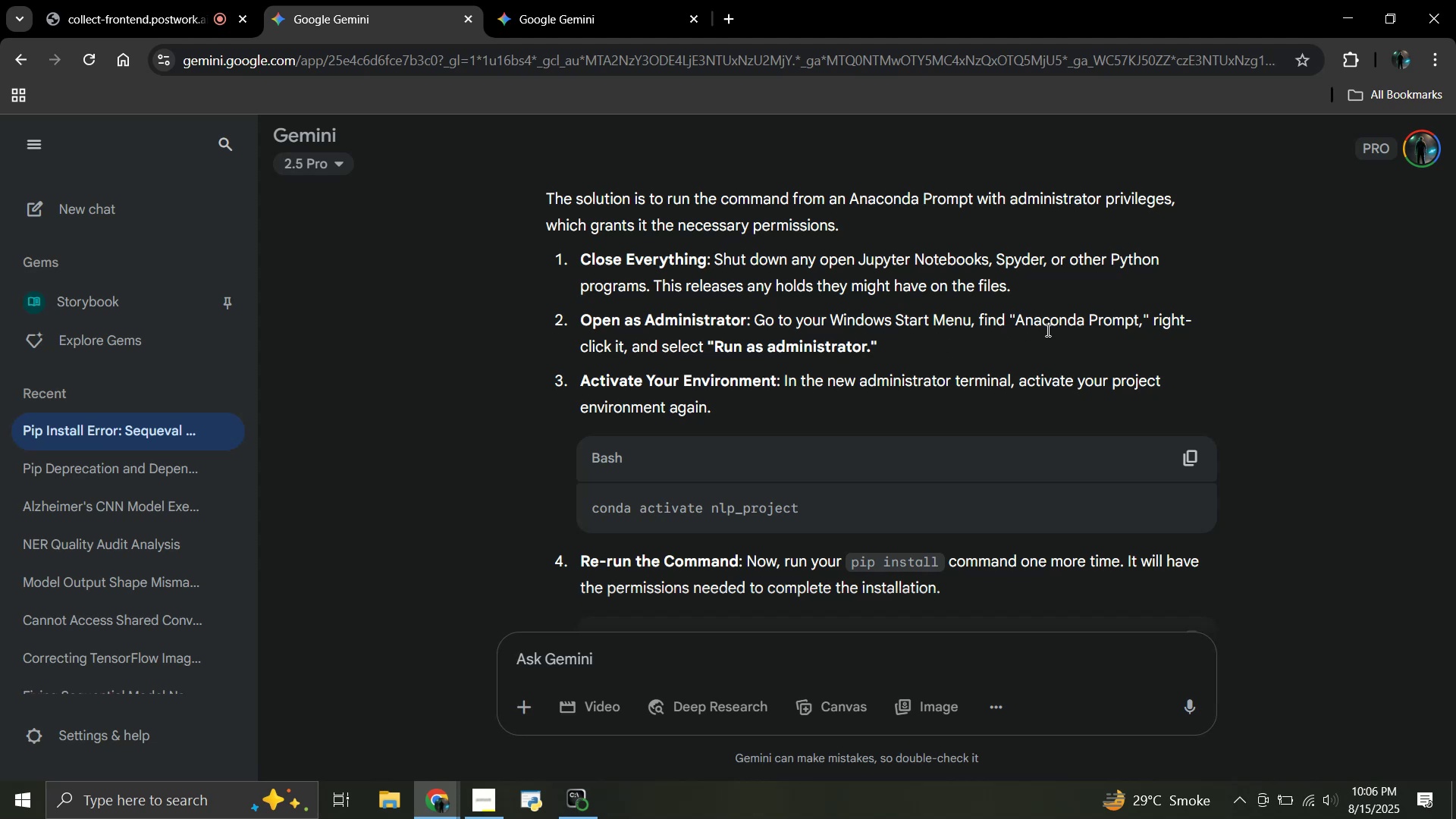 
wait(7.78)
 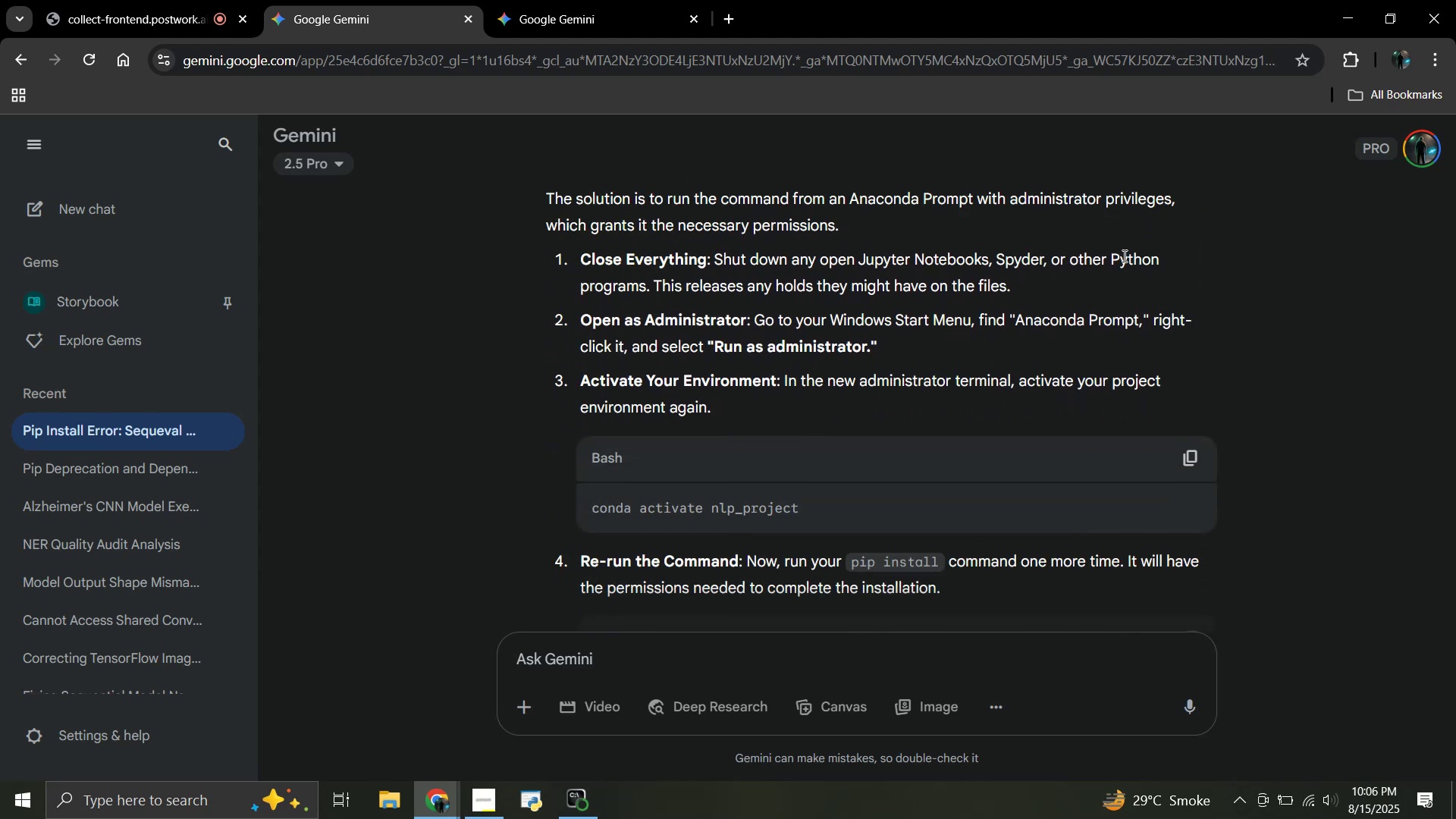 
scroll: coordinate [845, 386], scroll_direction: down, amount: 4.0
 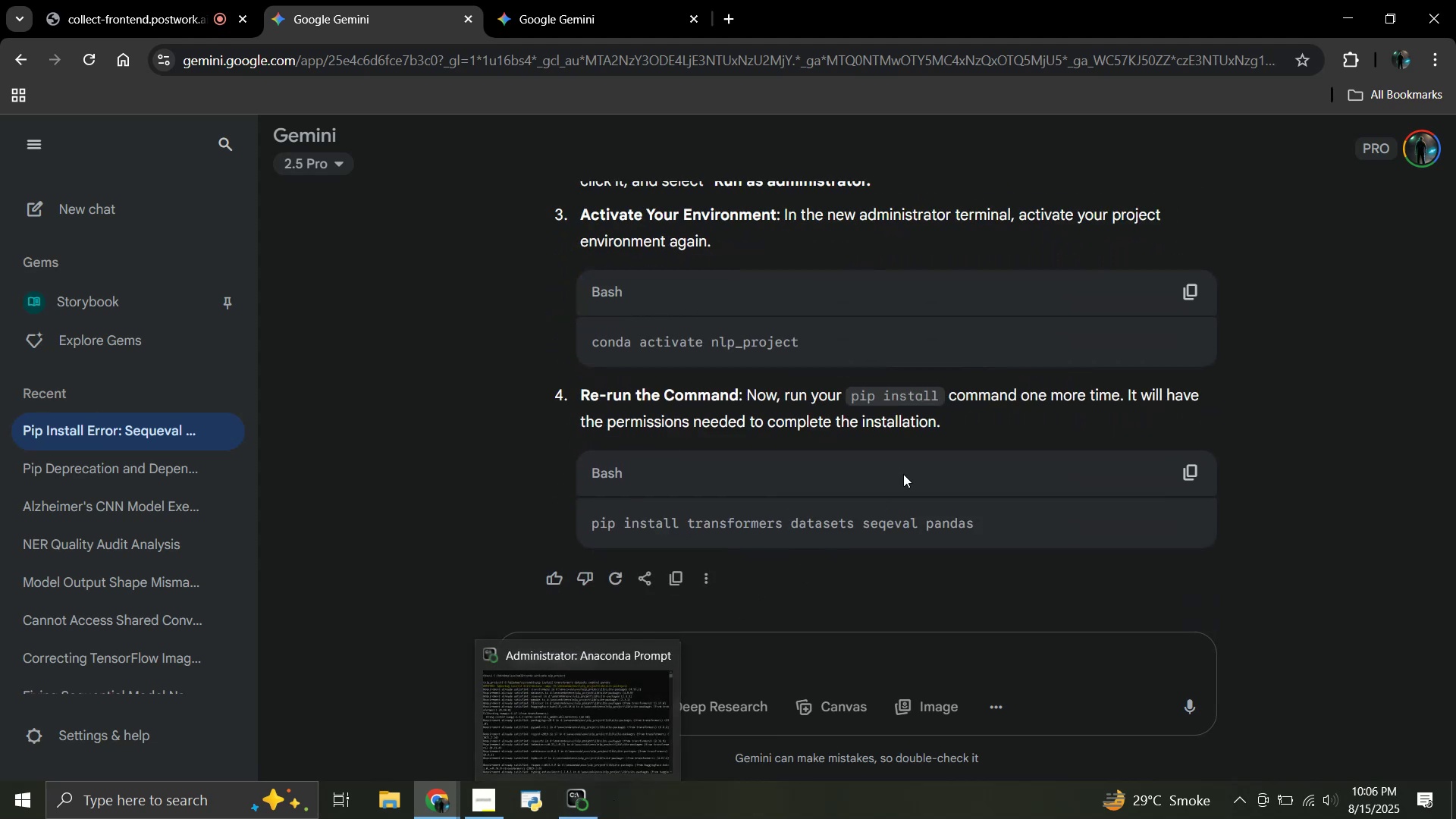 
left_click([820, 645])
 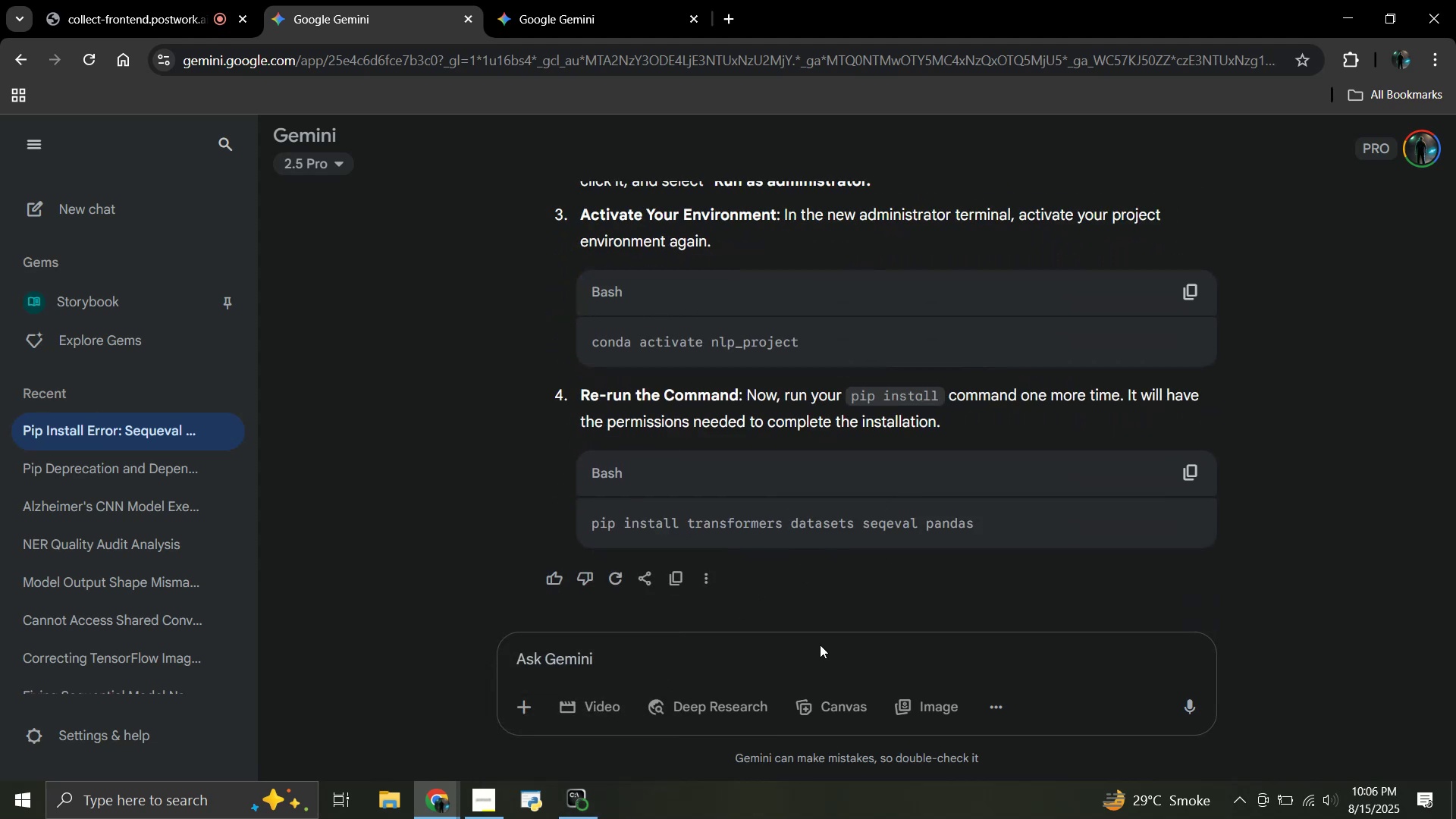 
type(i did that and it did'nt work)
 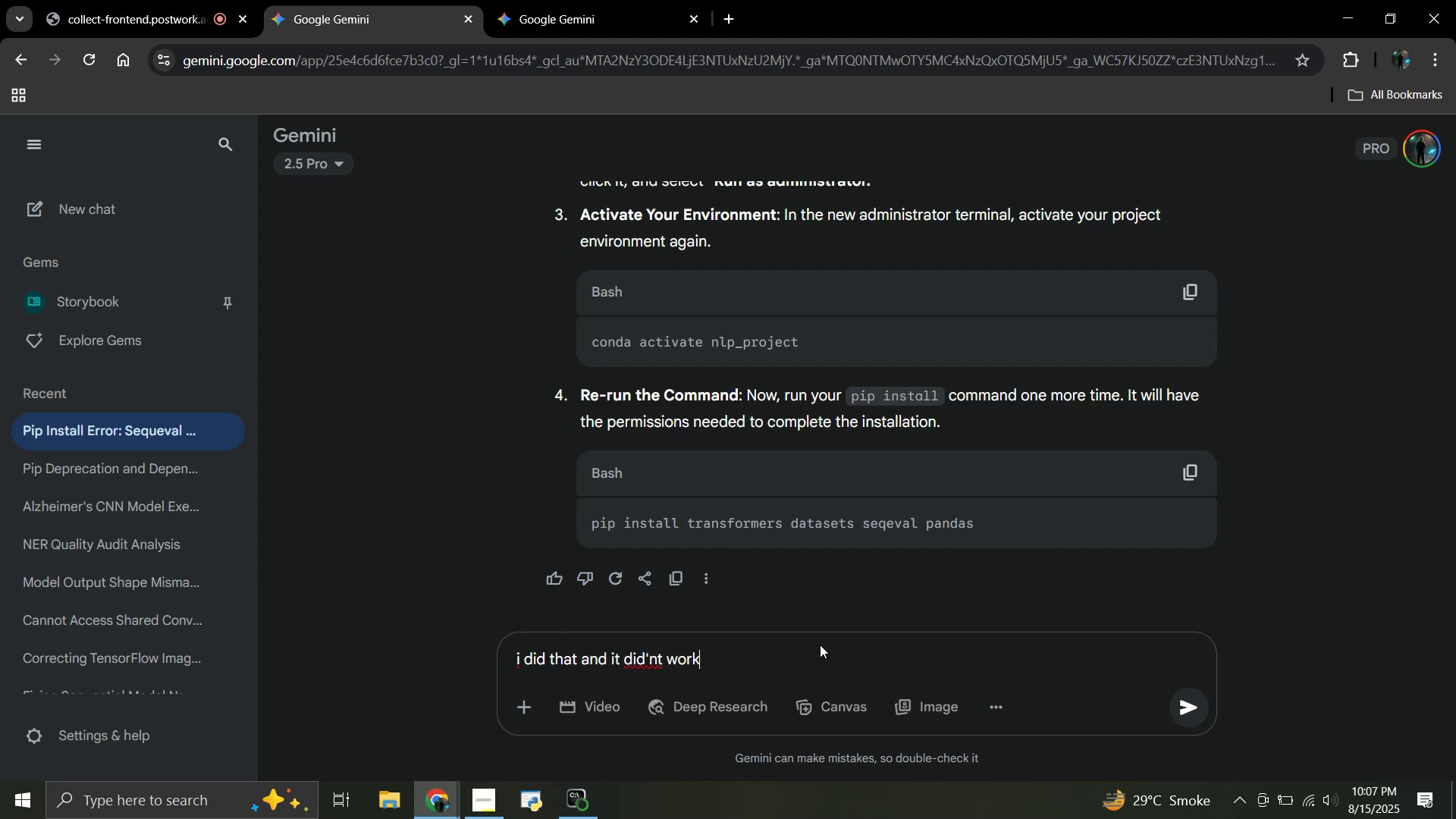 
key(Enter)
 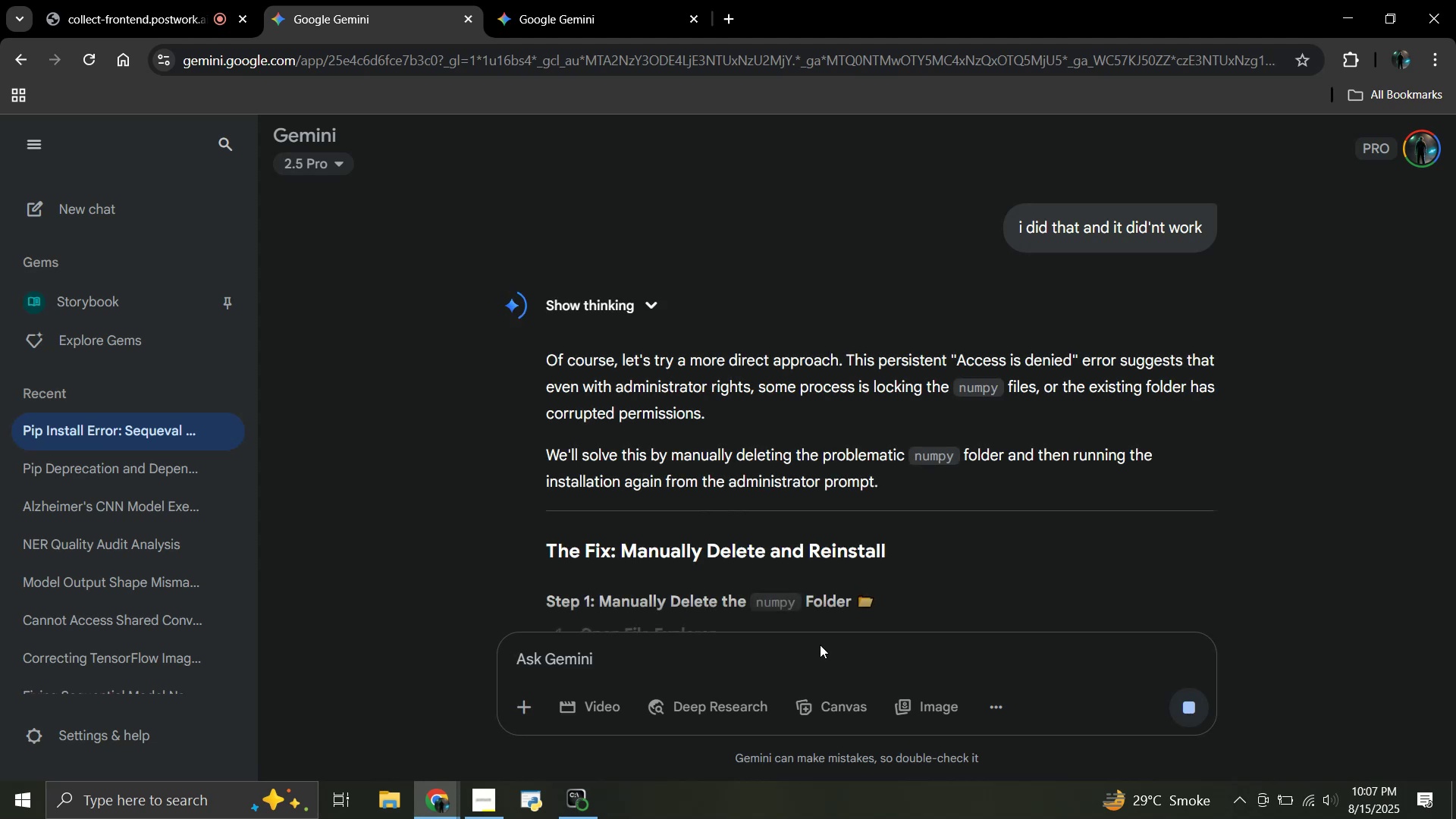 
wait(13.26)
 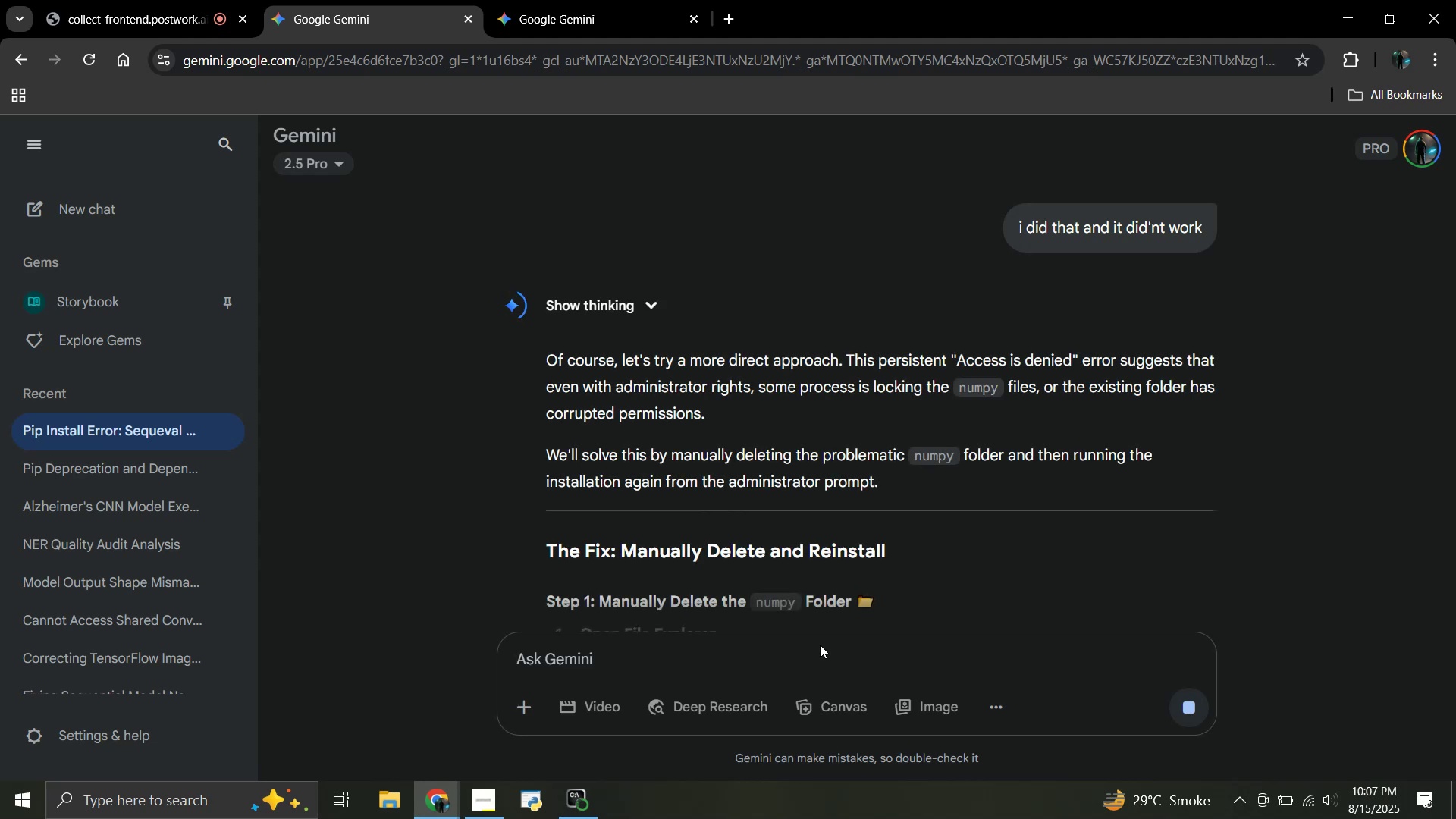 
scroll: coordinate [793, 384], scroll_direction: down, amount: 3.0
 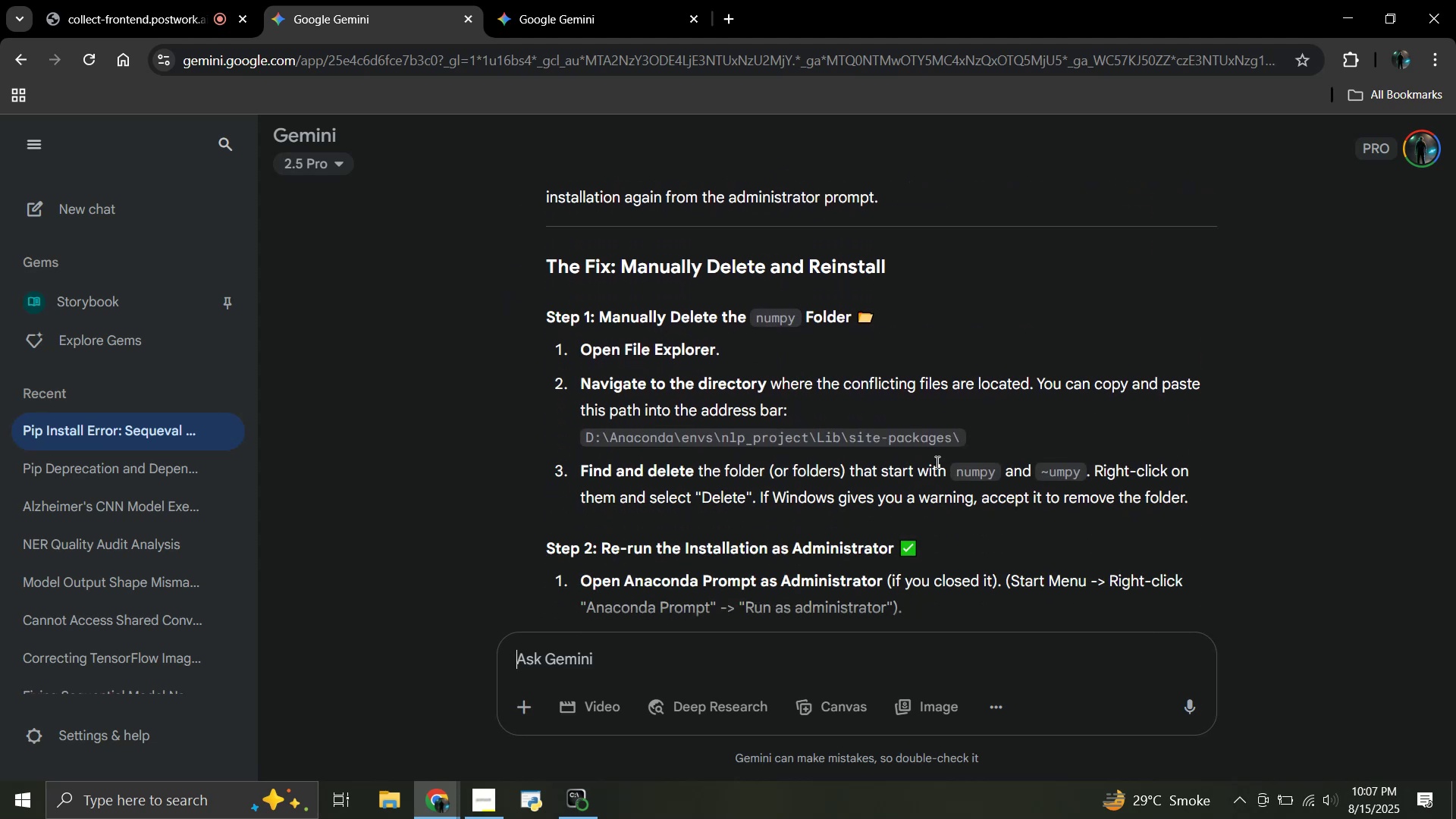 
wait(10.62)
 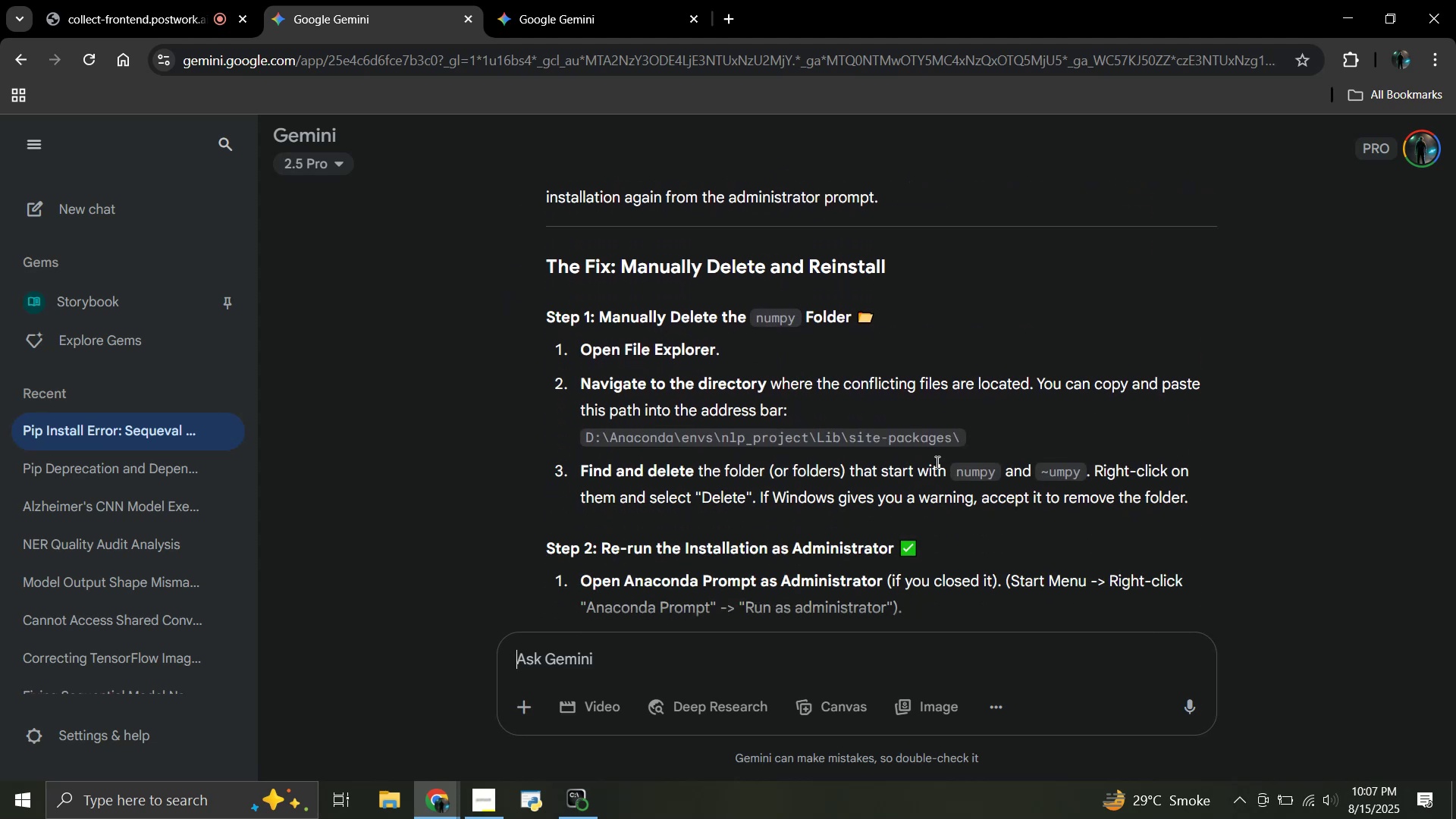 
left_click_drag(start_coordinate=[585, 439], to_coordinate=[961, 434])
 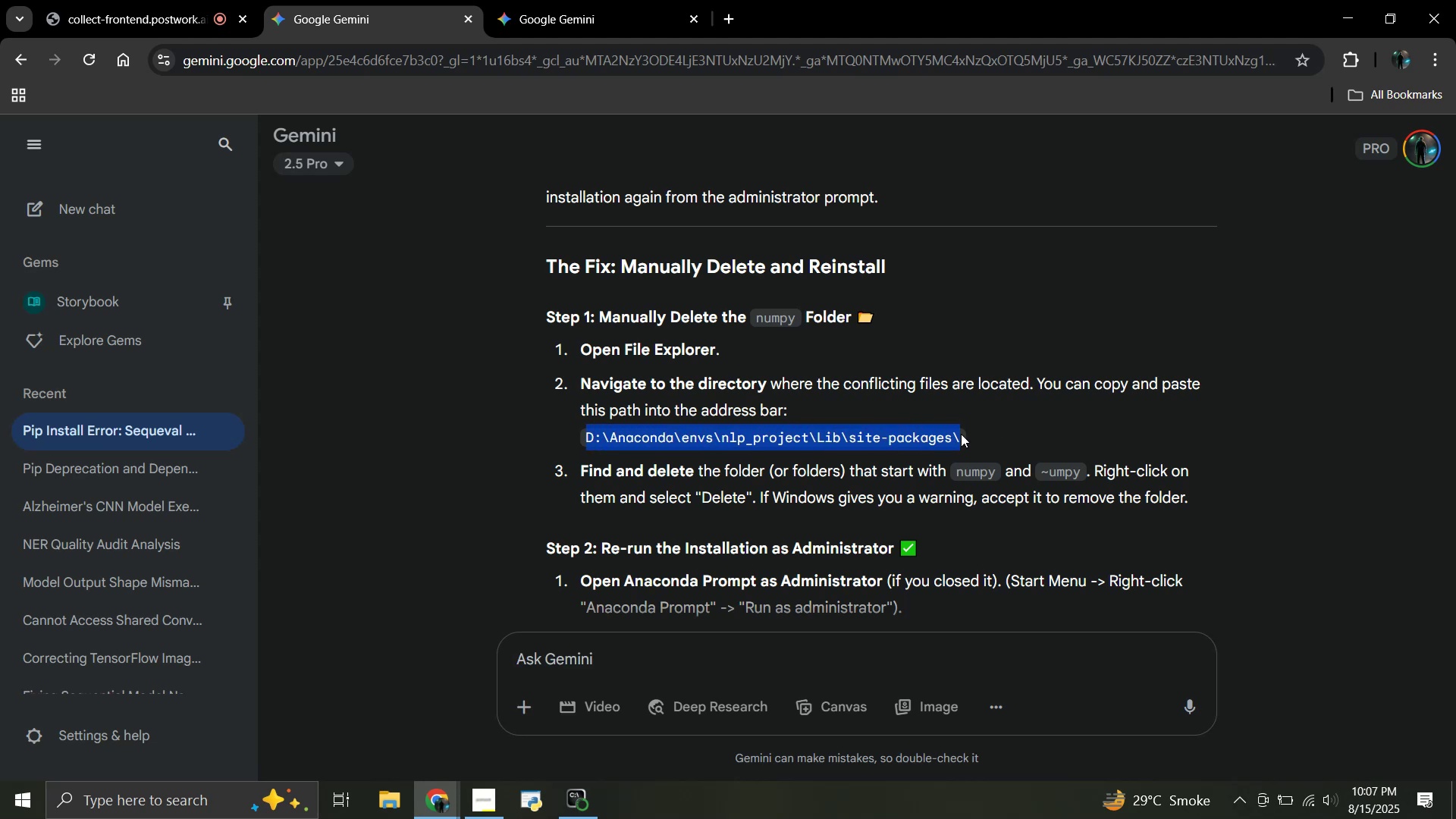 
key(Control+C)
 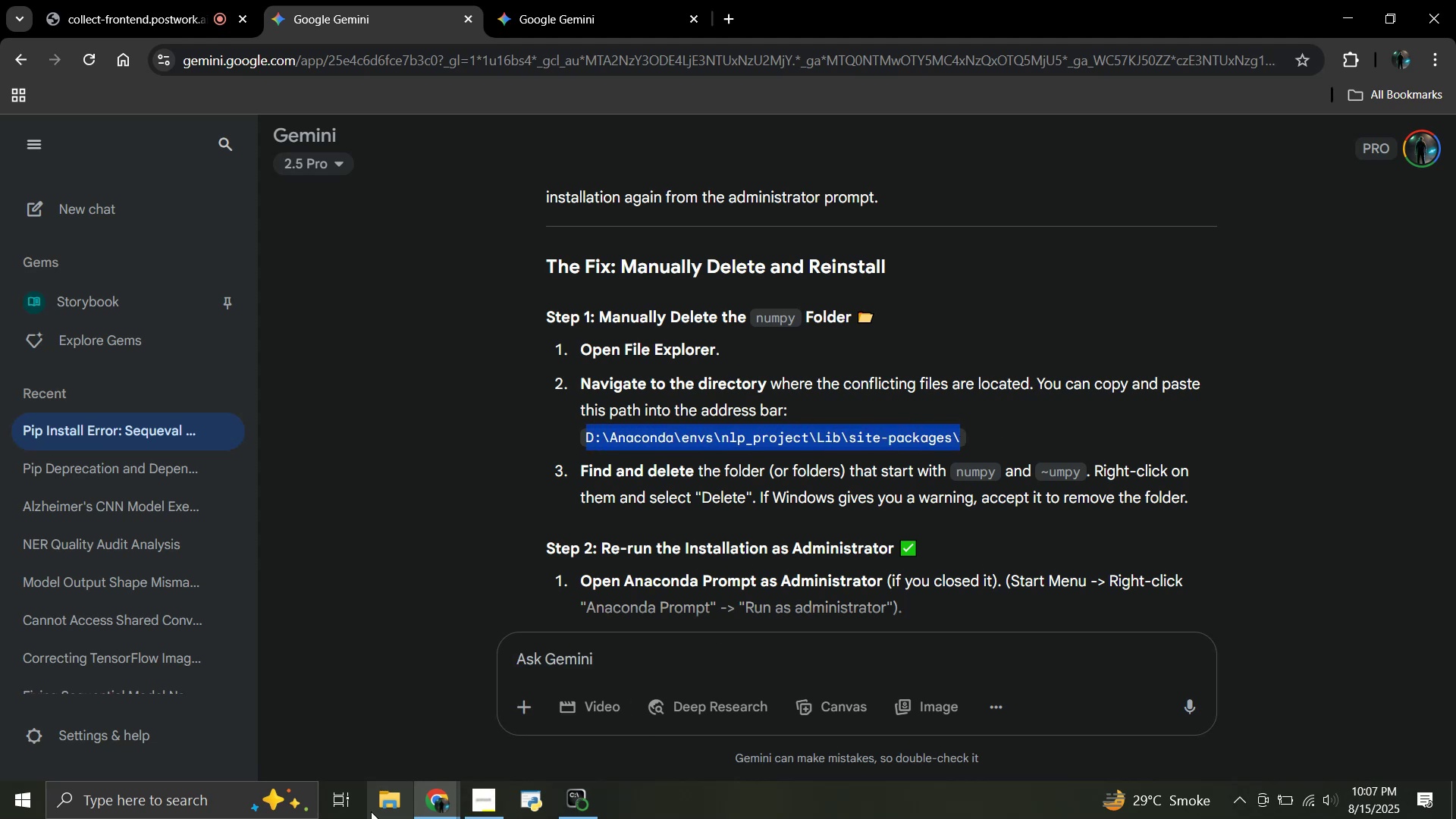 
left_click([378, 811])
 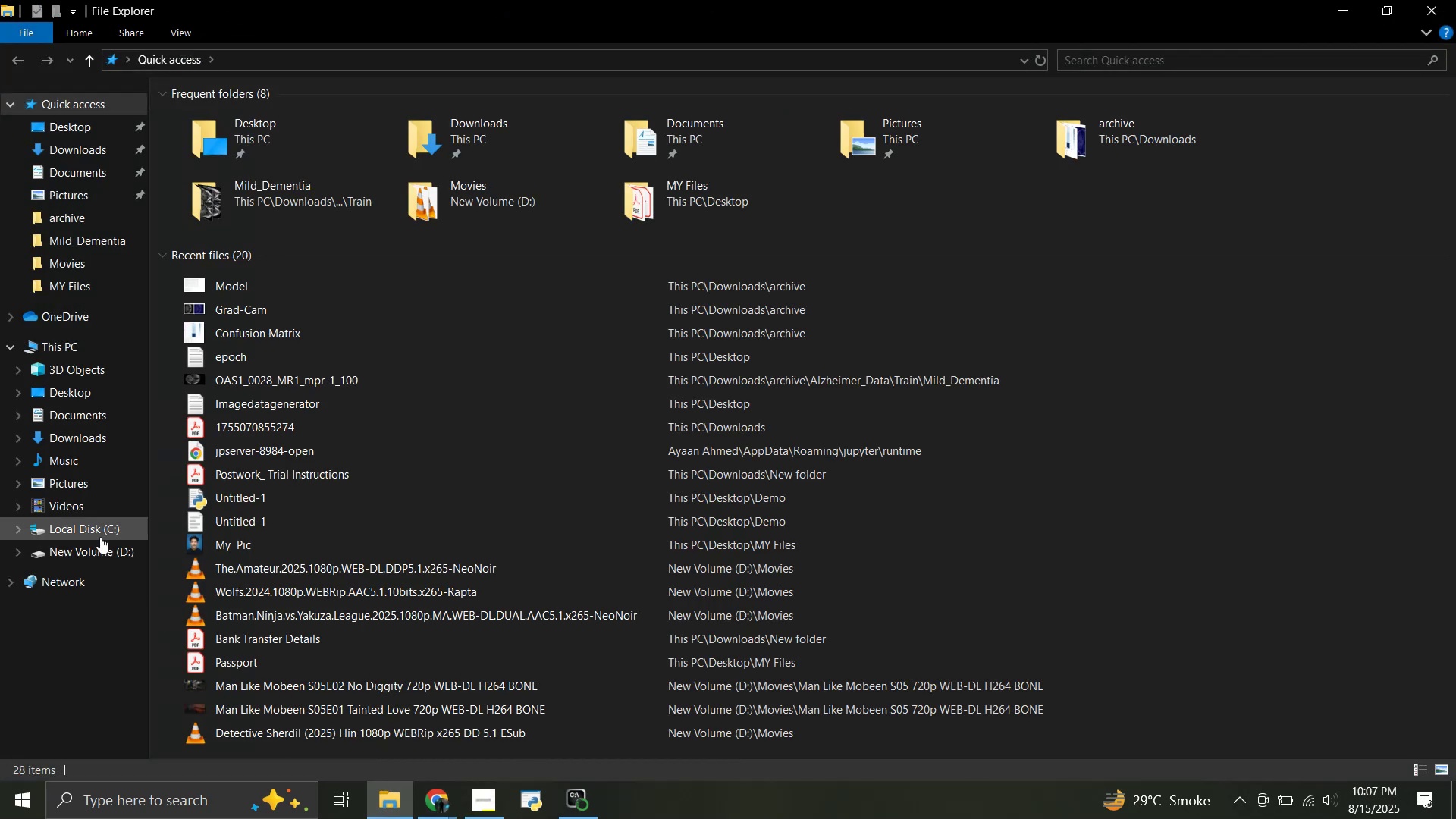 
left_click([84, 354])
 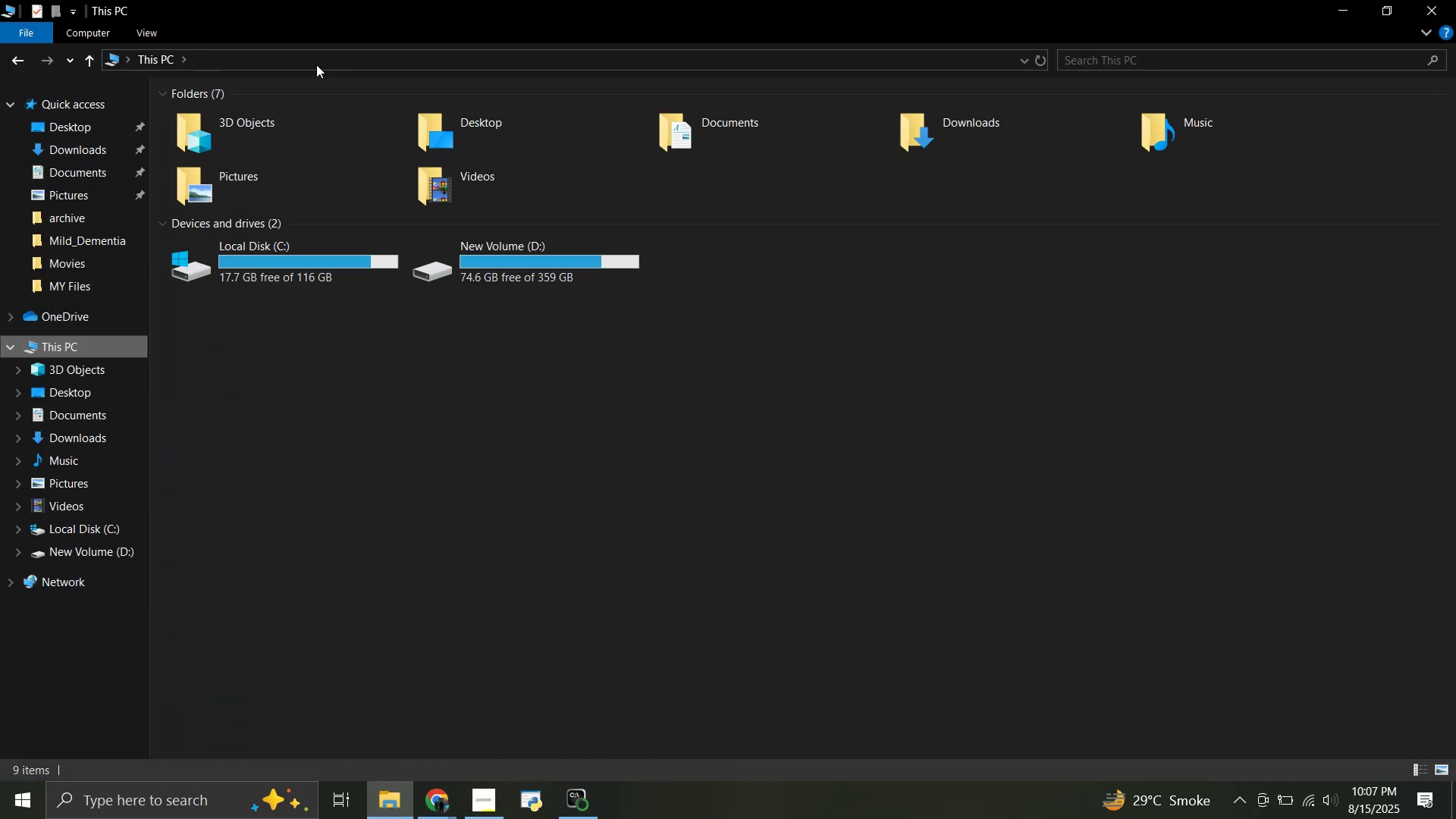 
left_click([316, 64])
 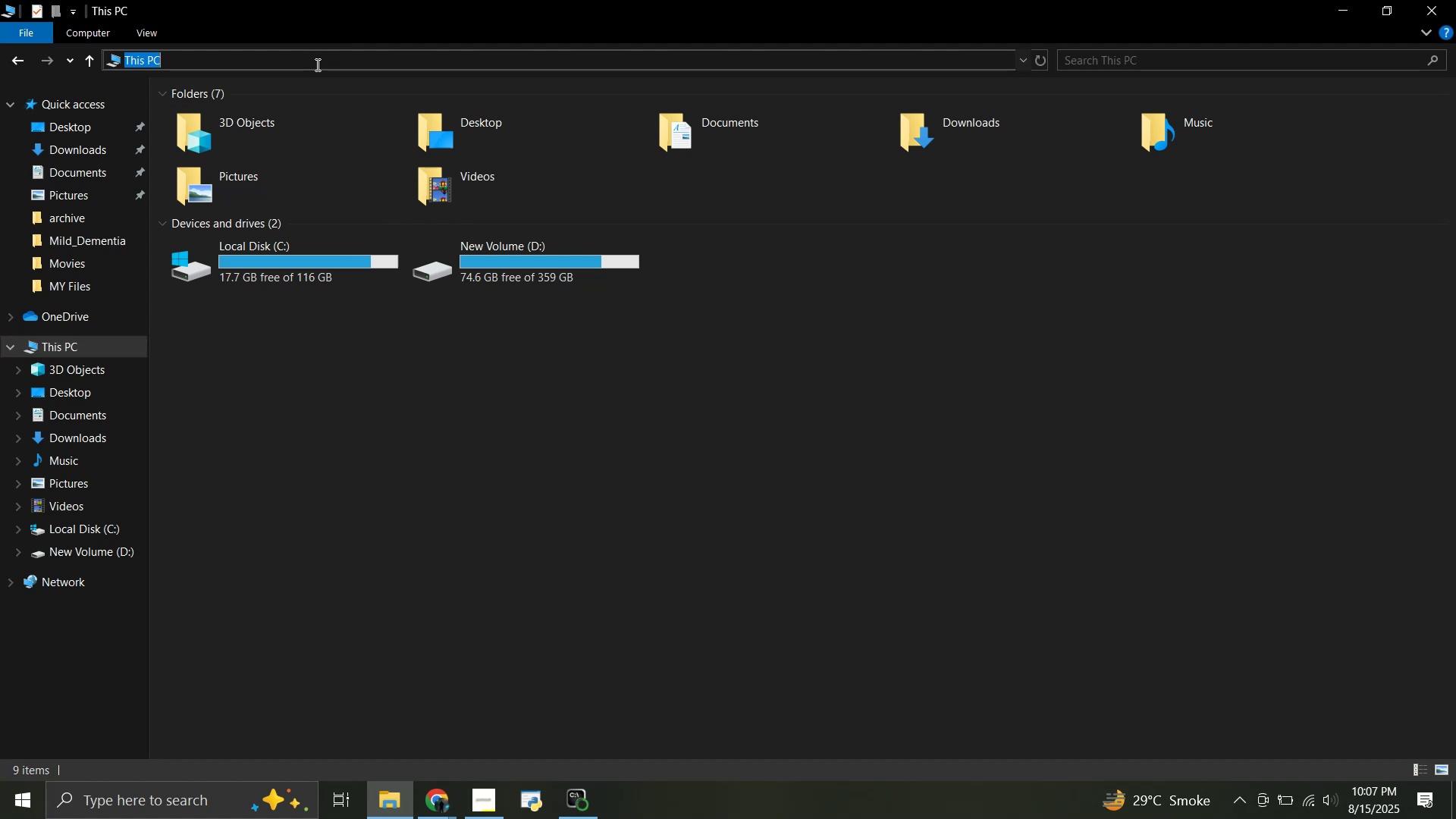 
key(Control+V)
 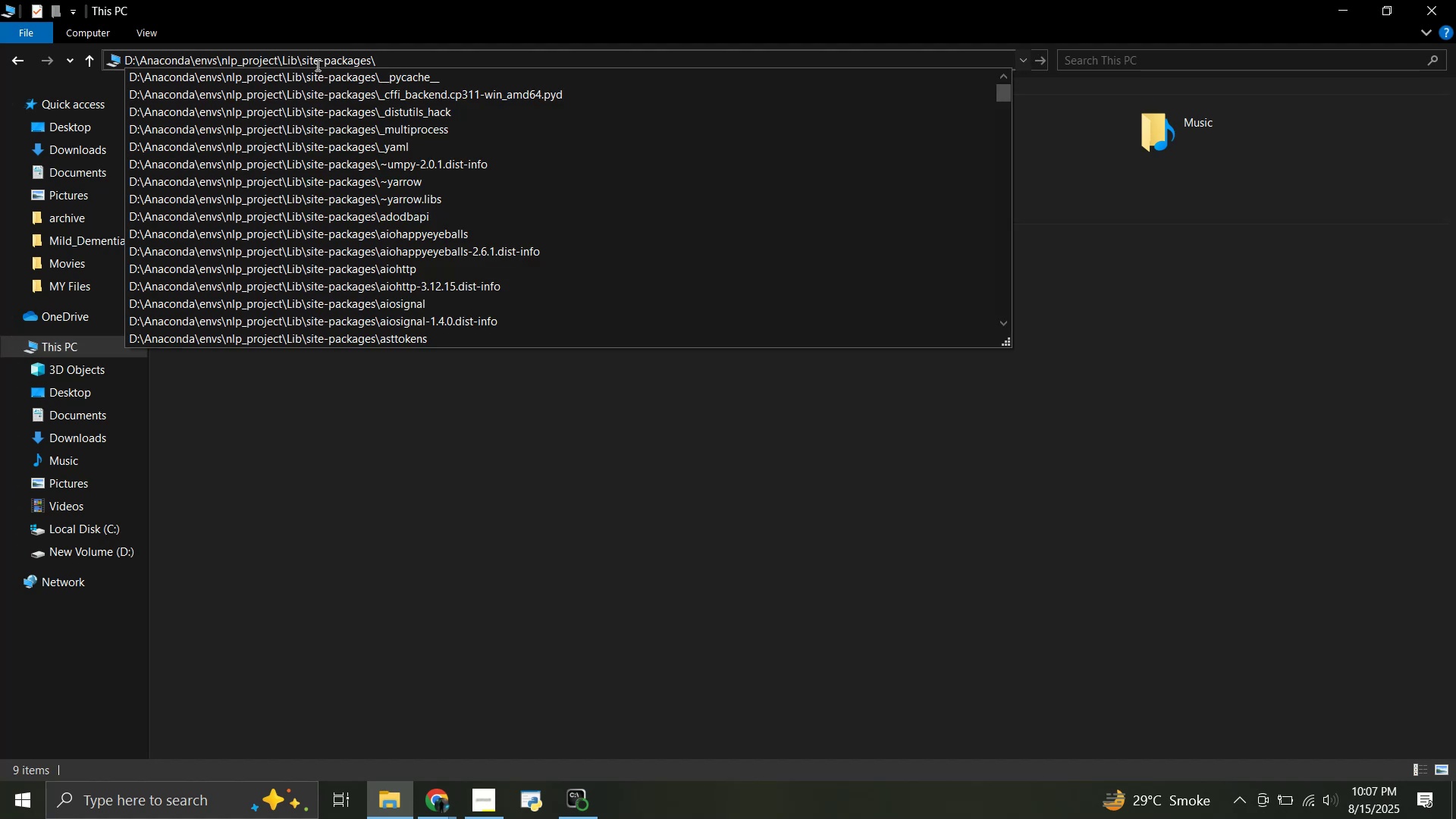 
key(Enter)
 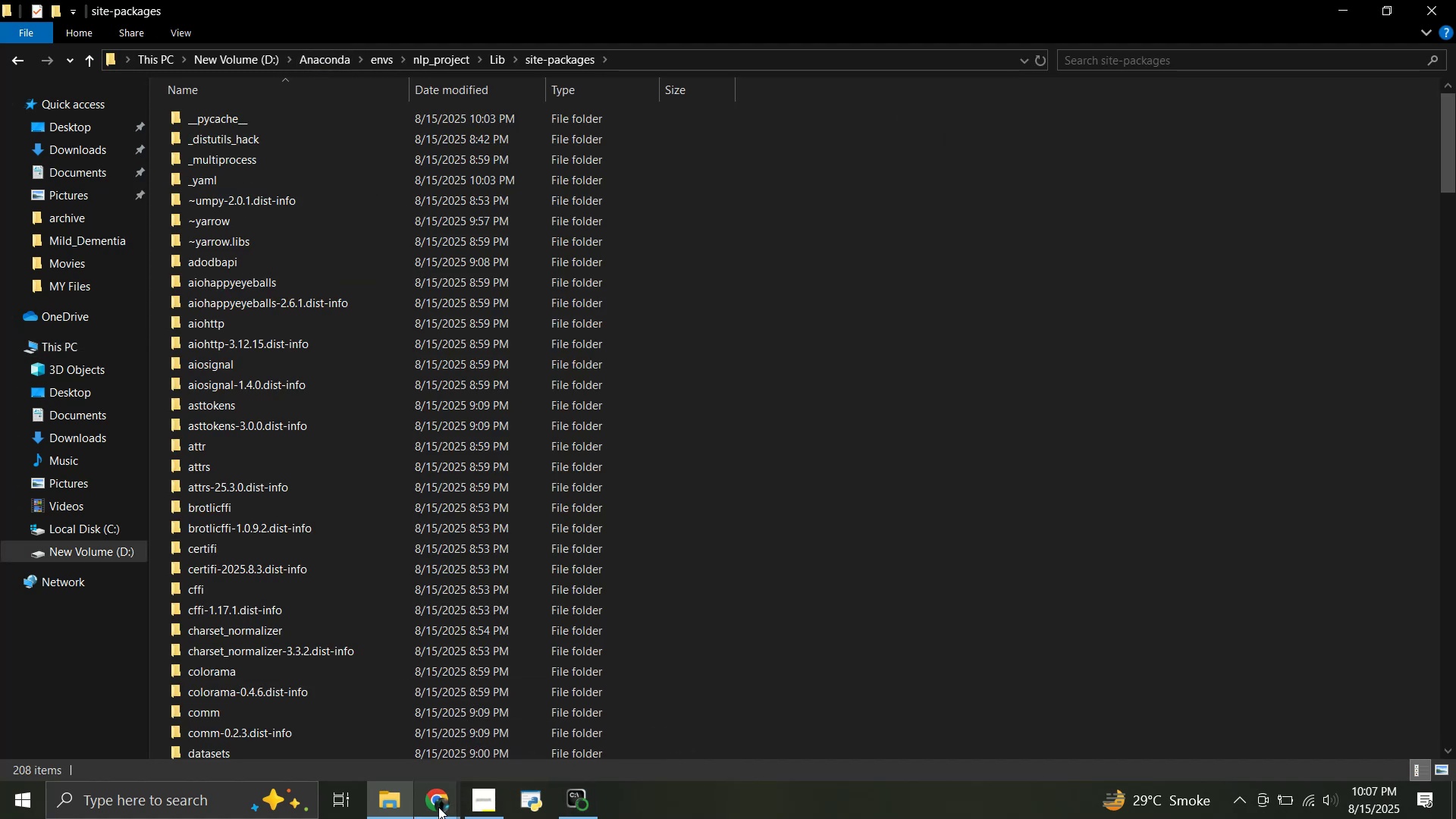 
left_click([355, 716])
 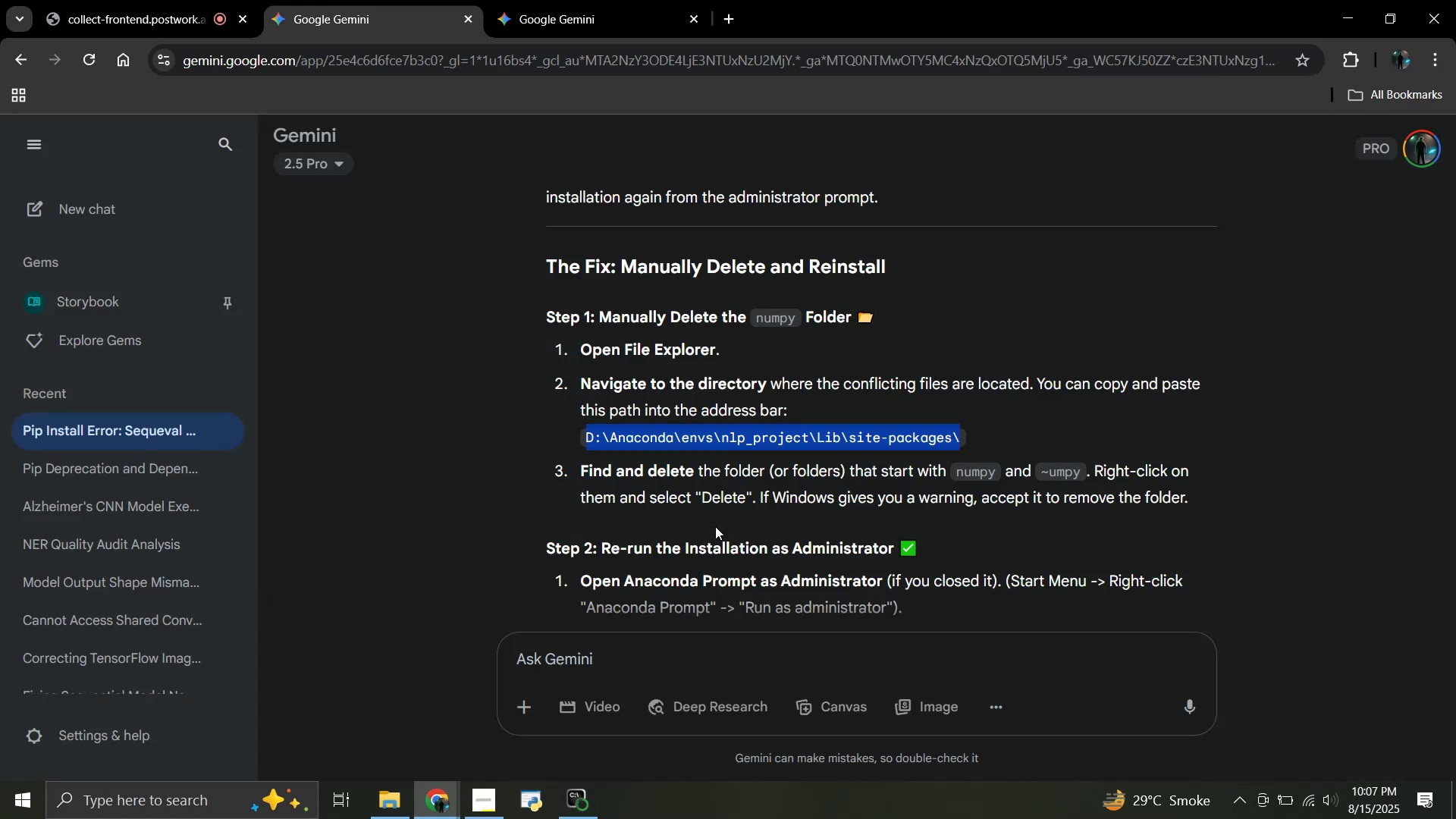 
double_click([713, 523])
 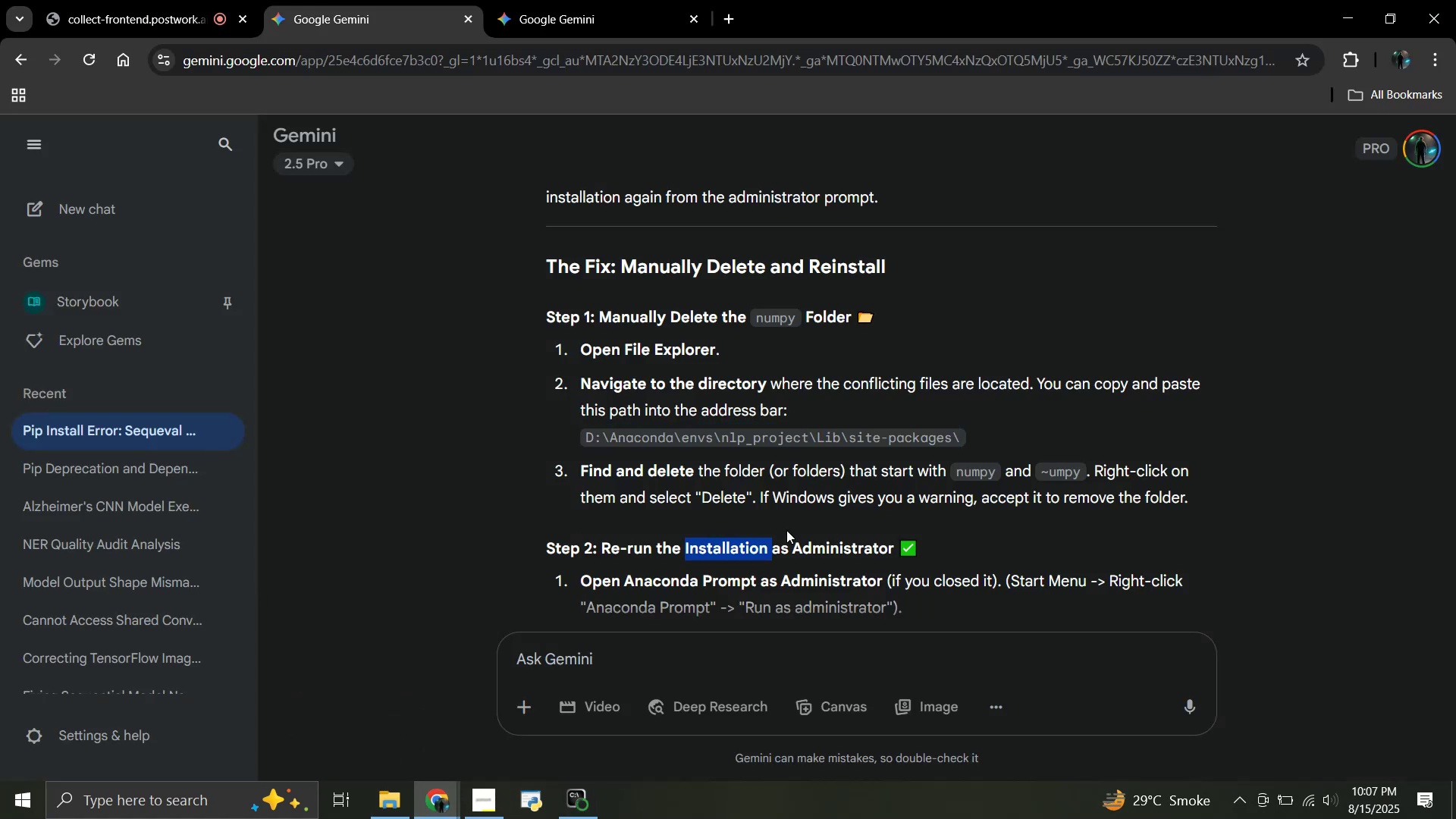 
left_click([801, 506])
 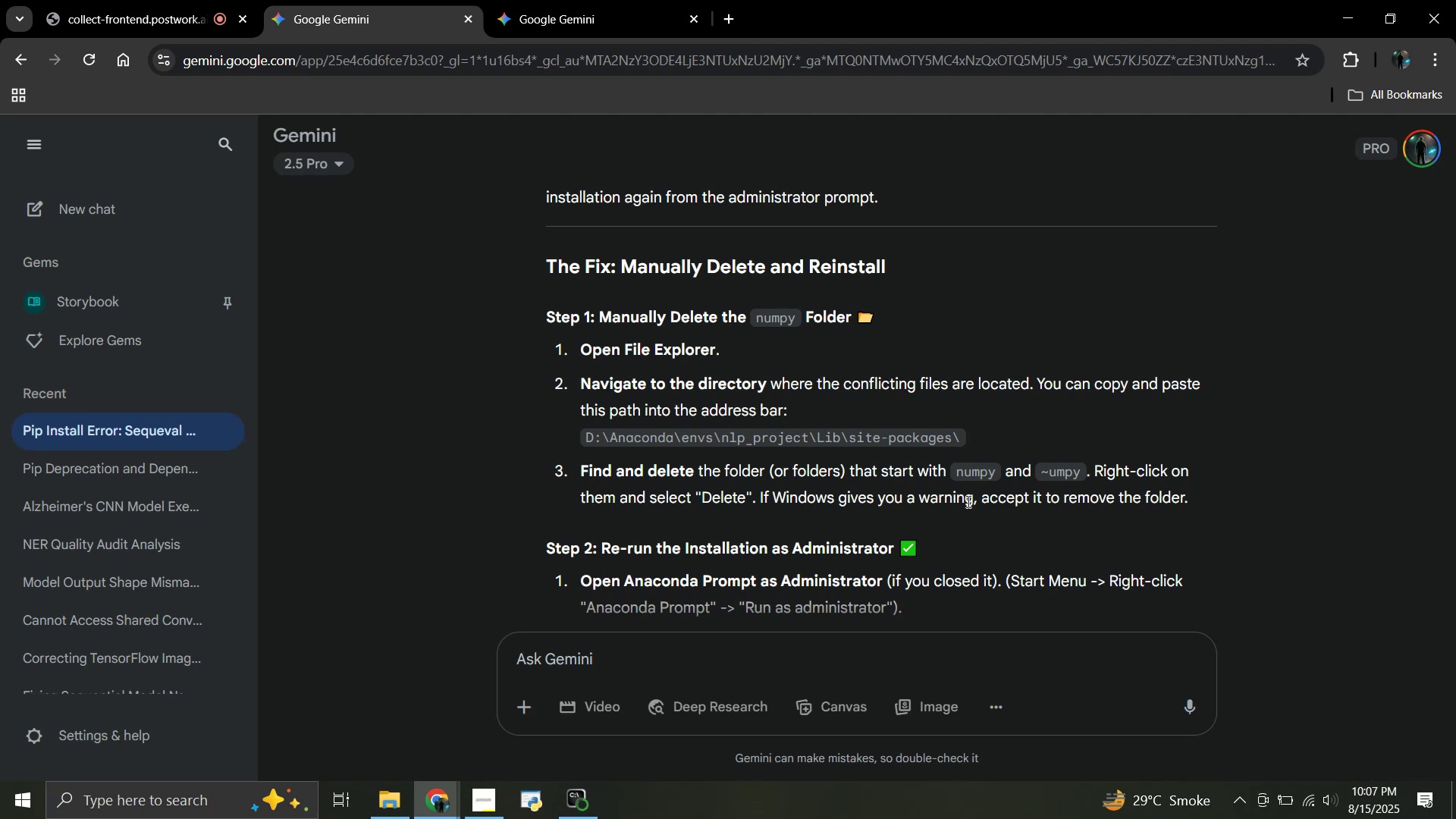 
scroll: coordinate [967, 499], scroll_direction: down, amount: 1.0
 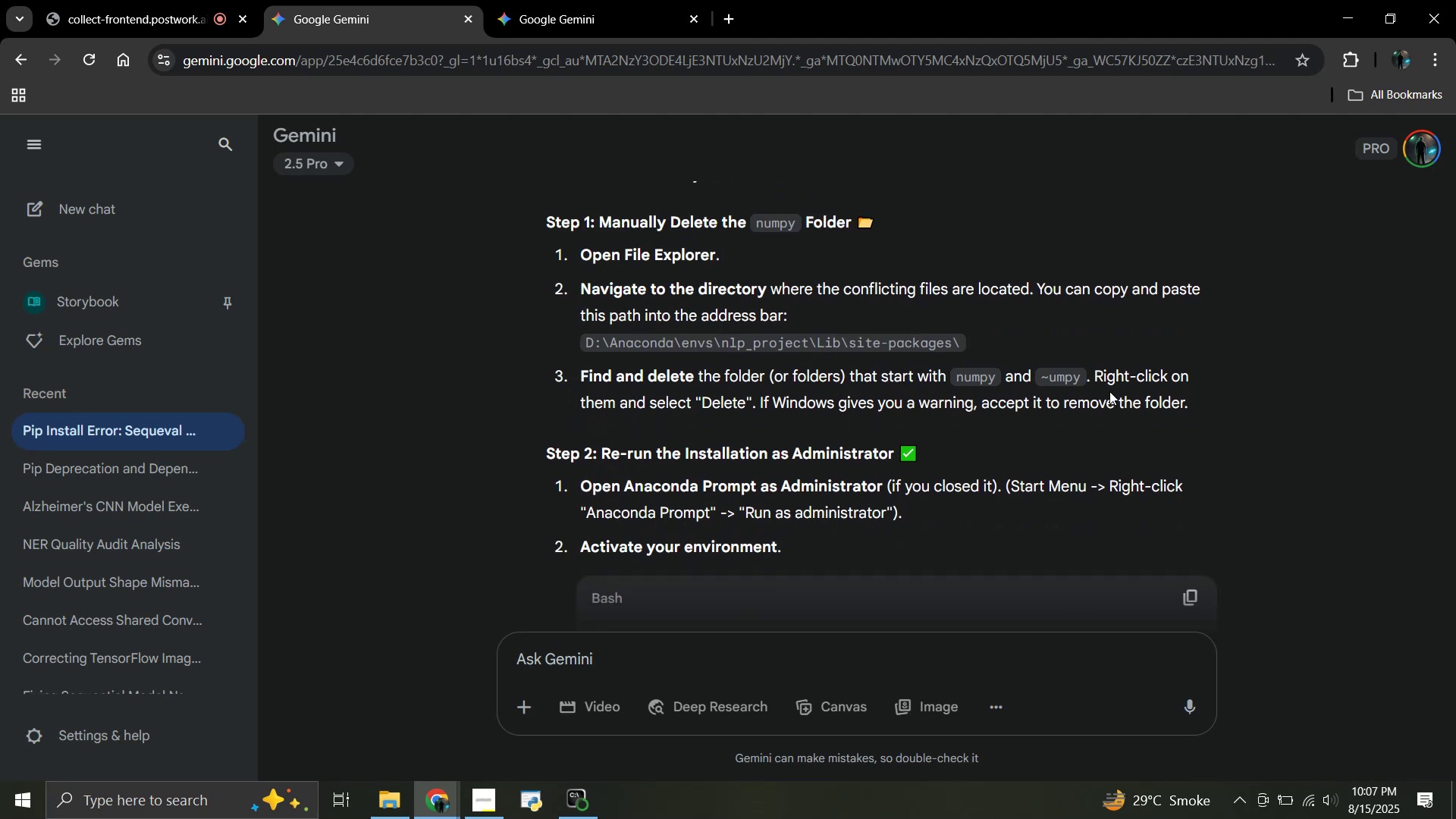 
wait(8.53)
 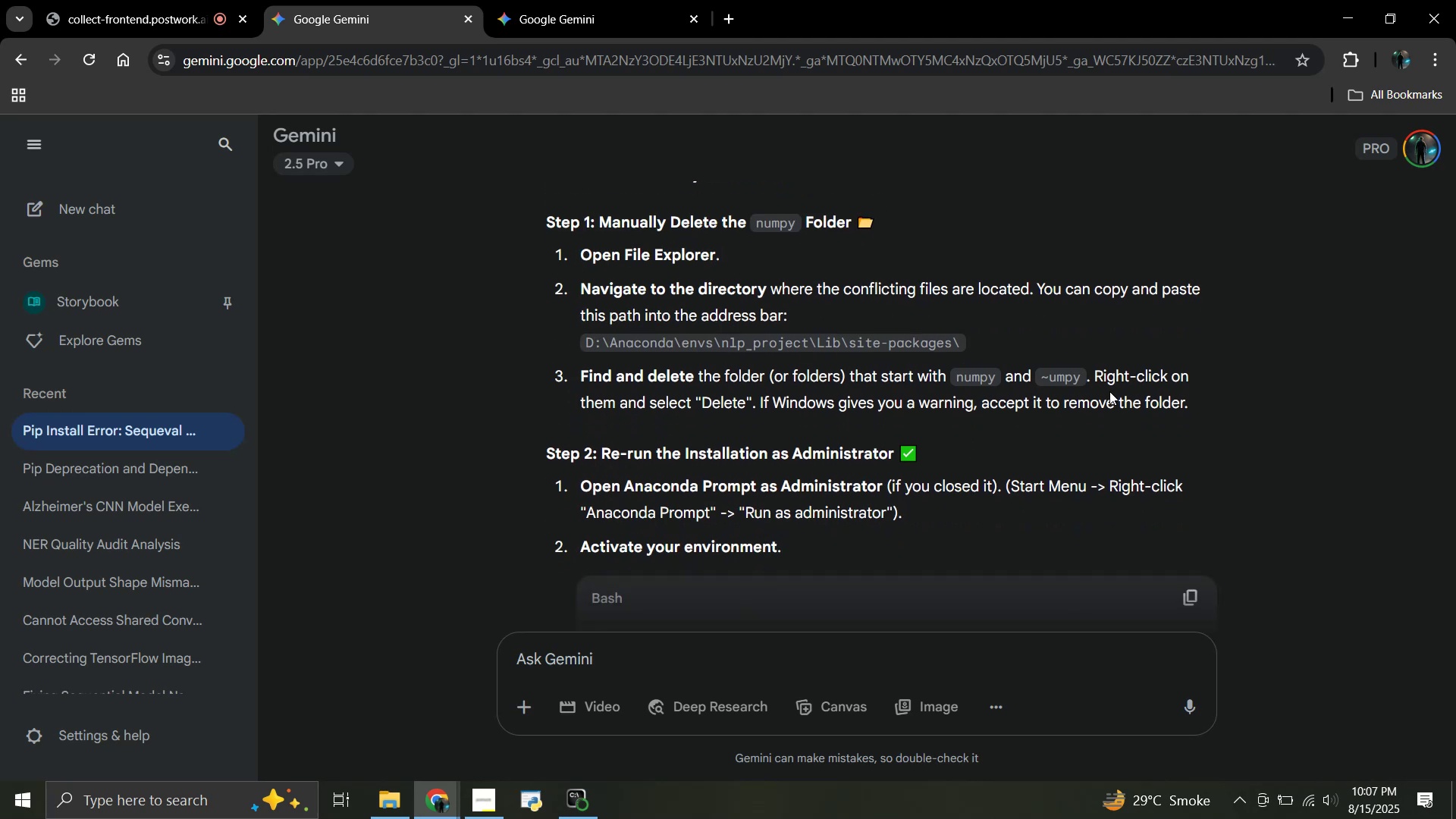 
left_click([395, 802])
 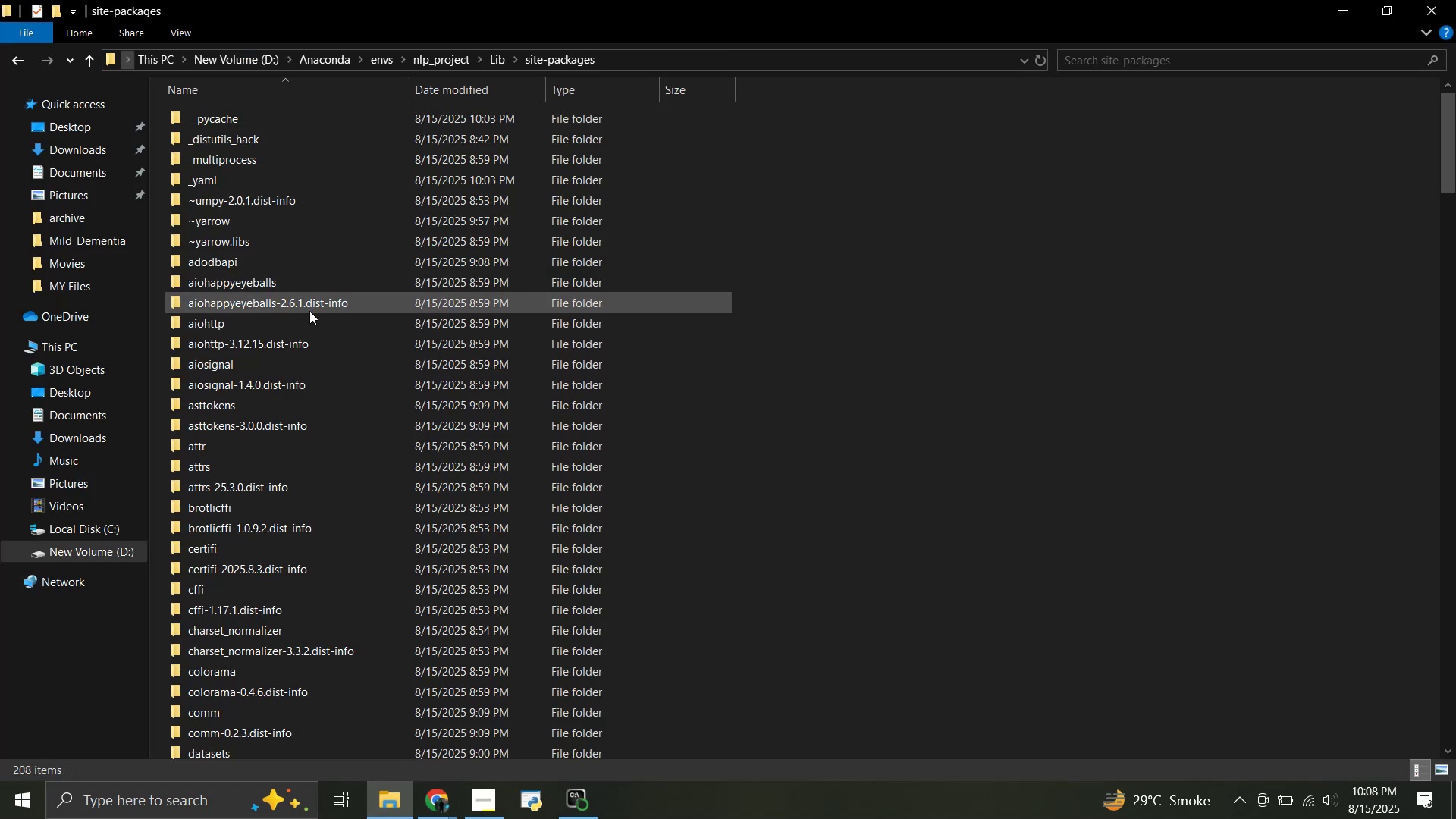 
scroll: coordinate [309, 311], scroll_direction: up, amount: 1.0
 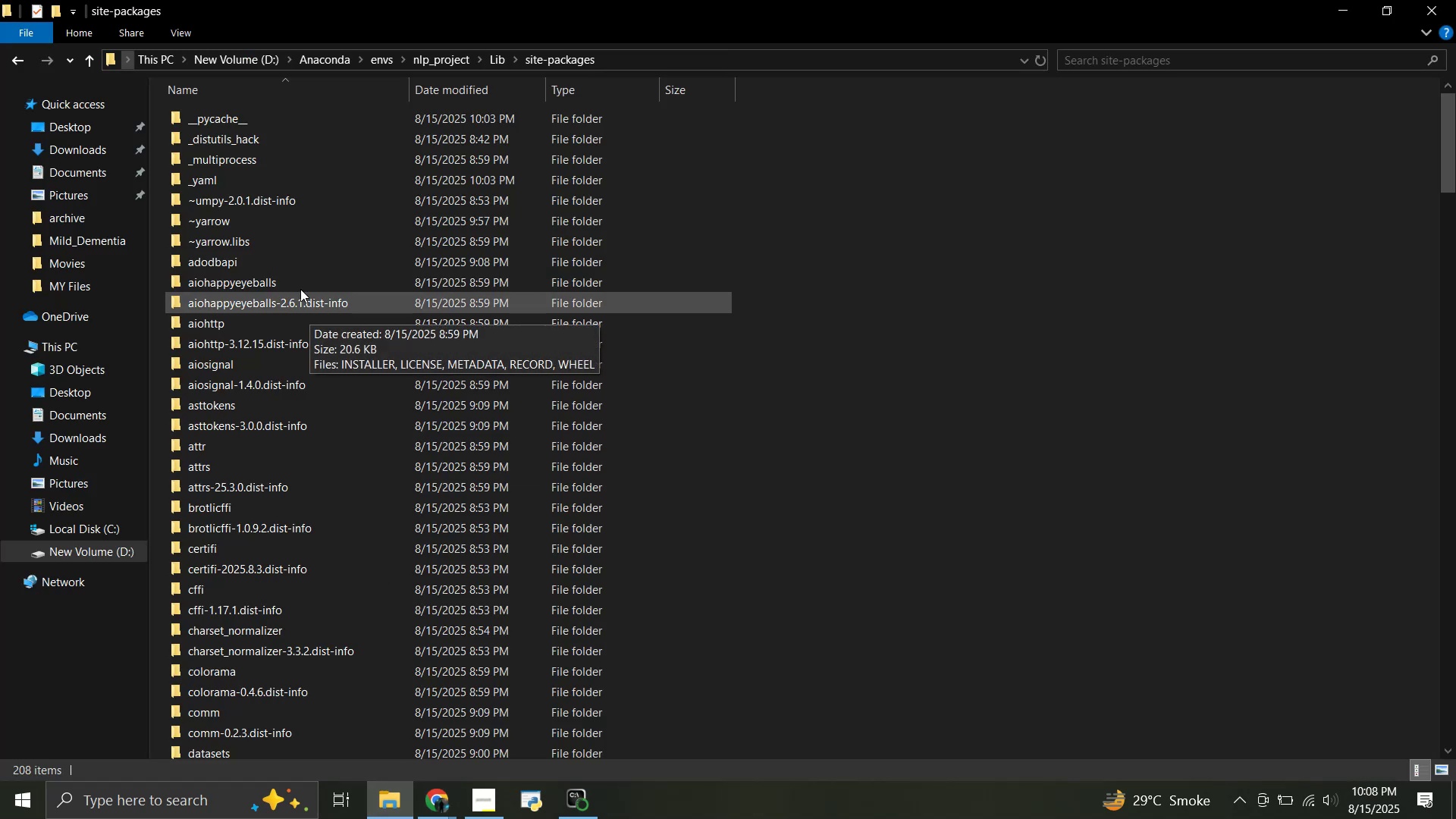 
mouse_move([271, 230])
 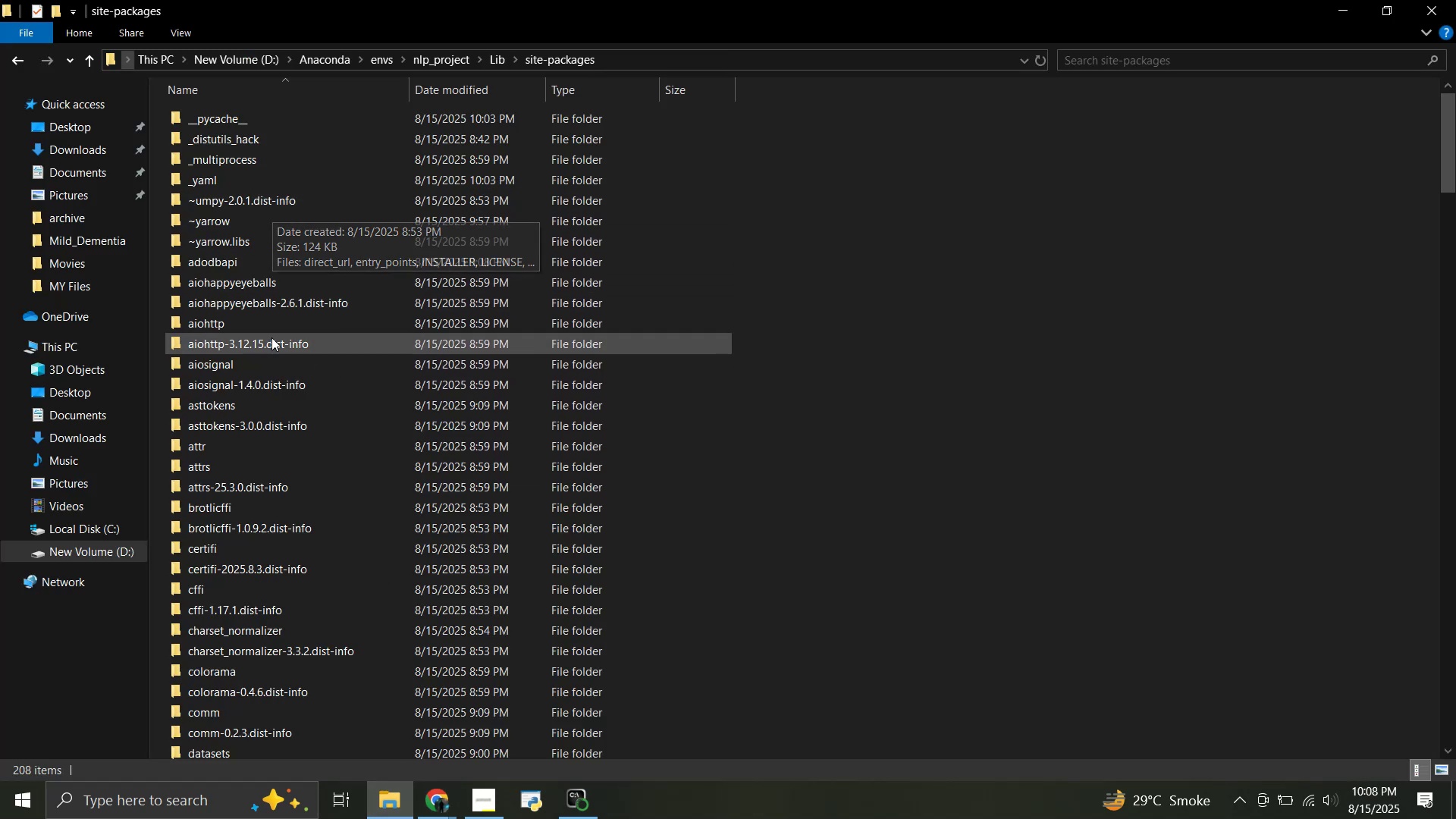 
left_click([271, 337])
 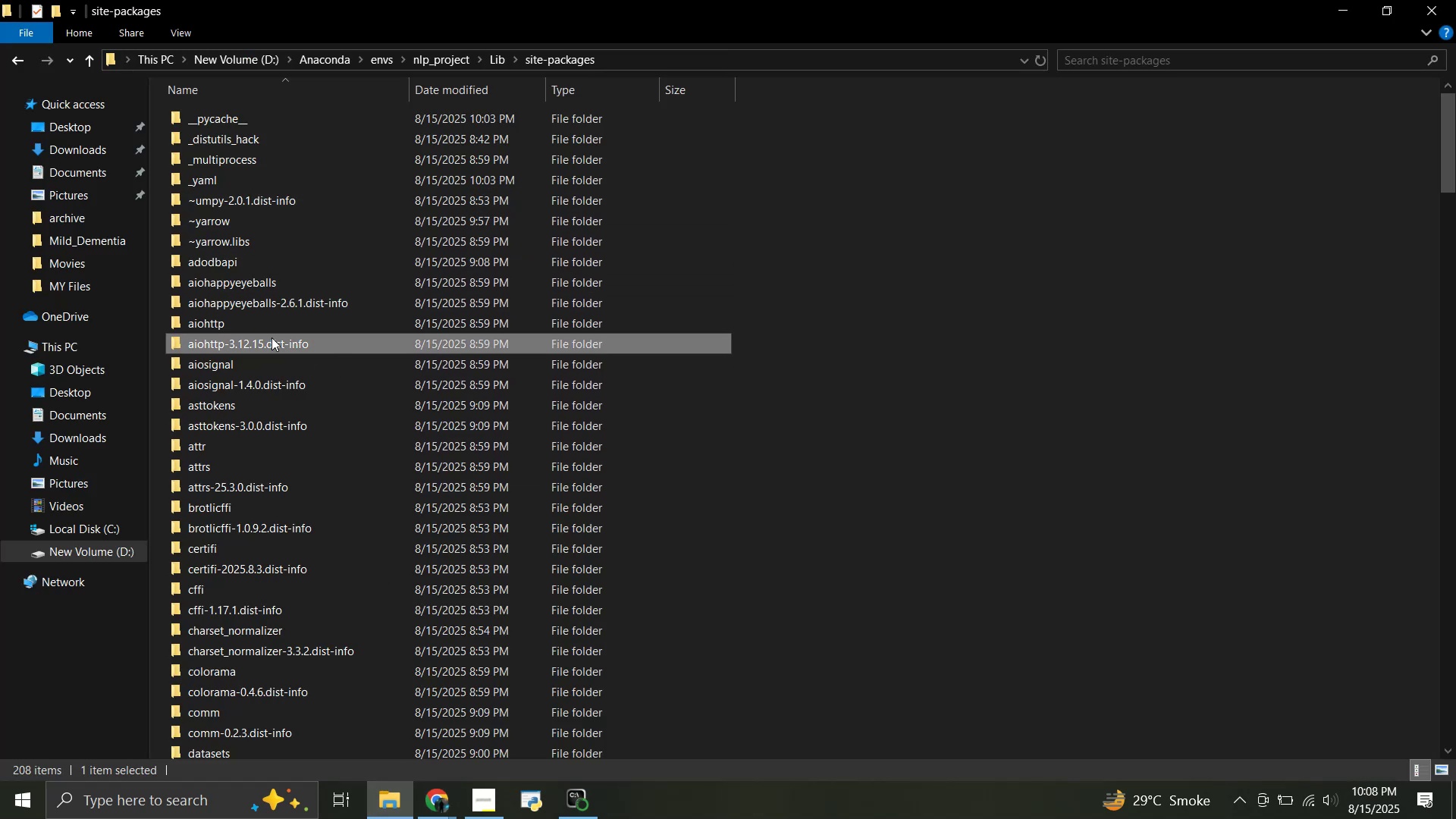 
key(N)
 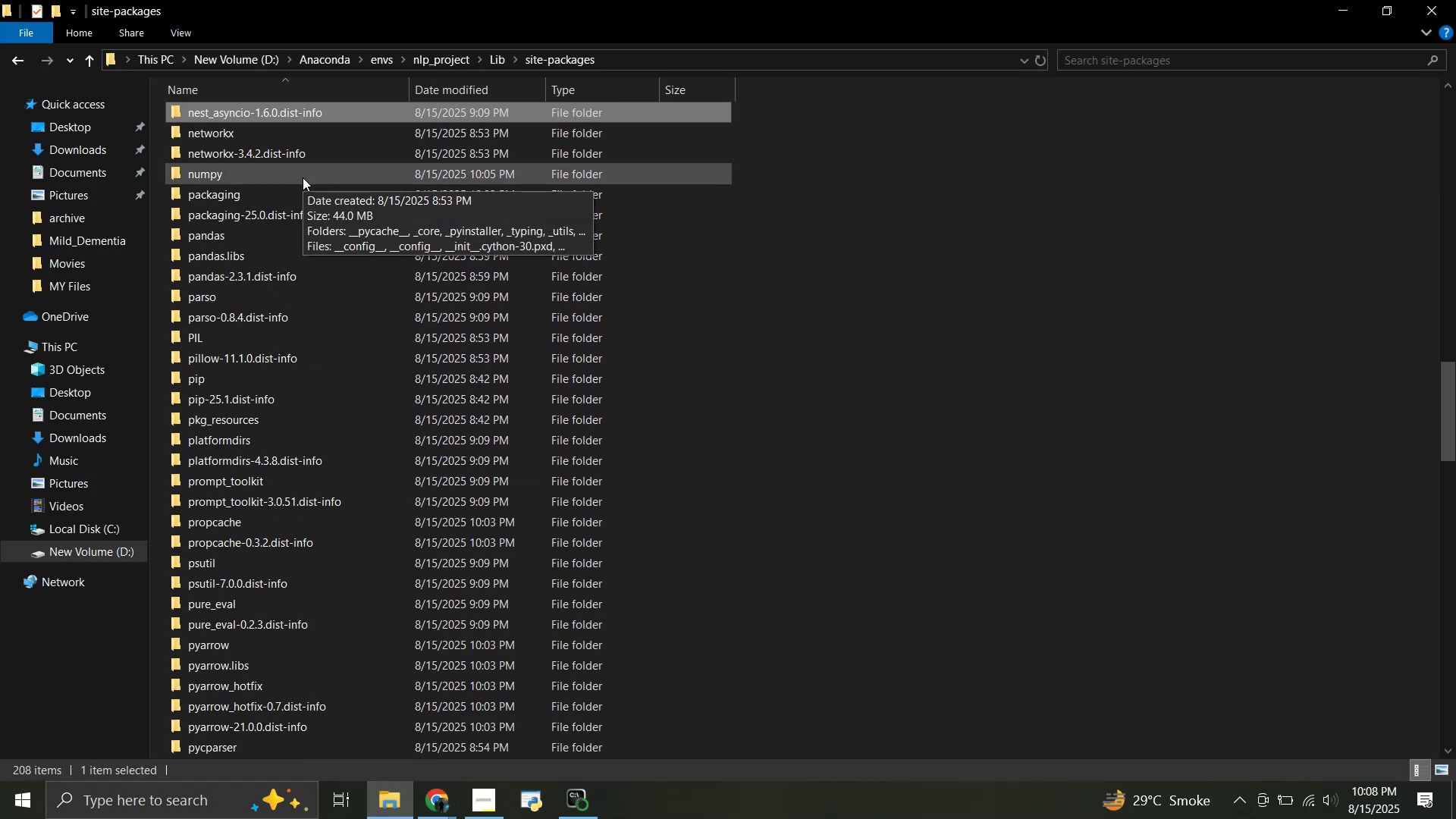 
type(nnn)
 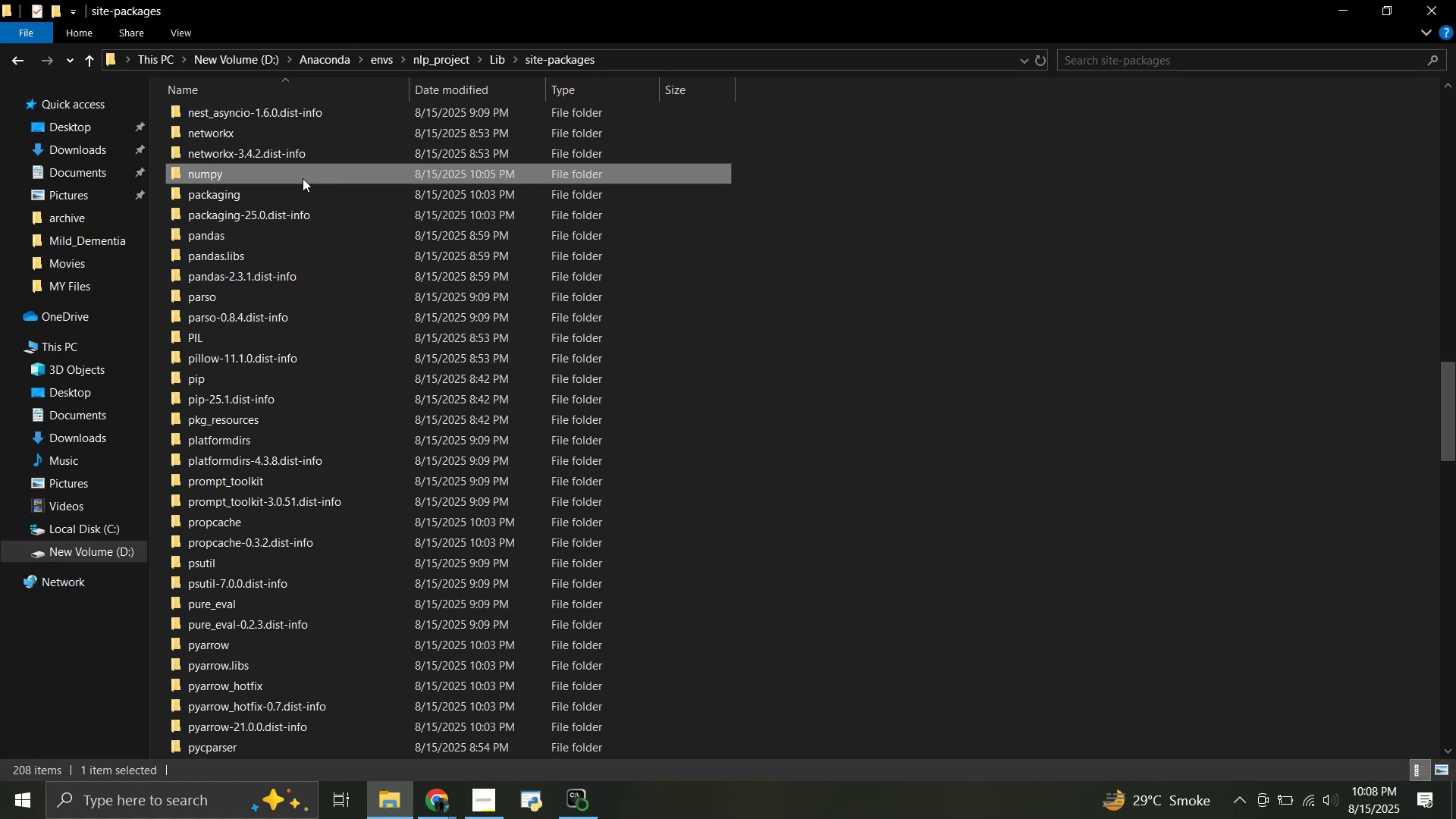 
scroll: coordinate [305, 184], scroll_direction: up, amount: 33.0
 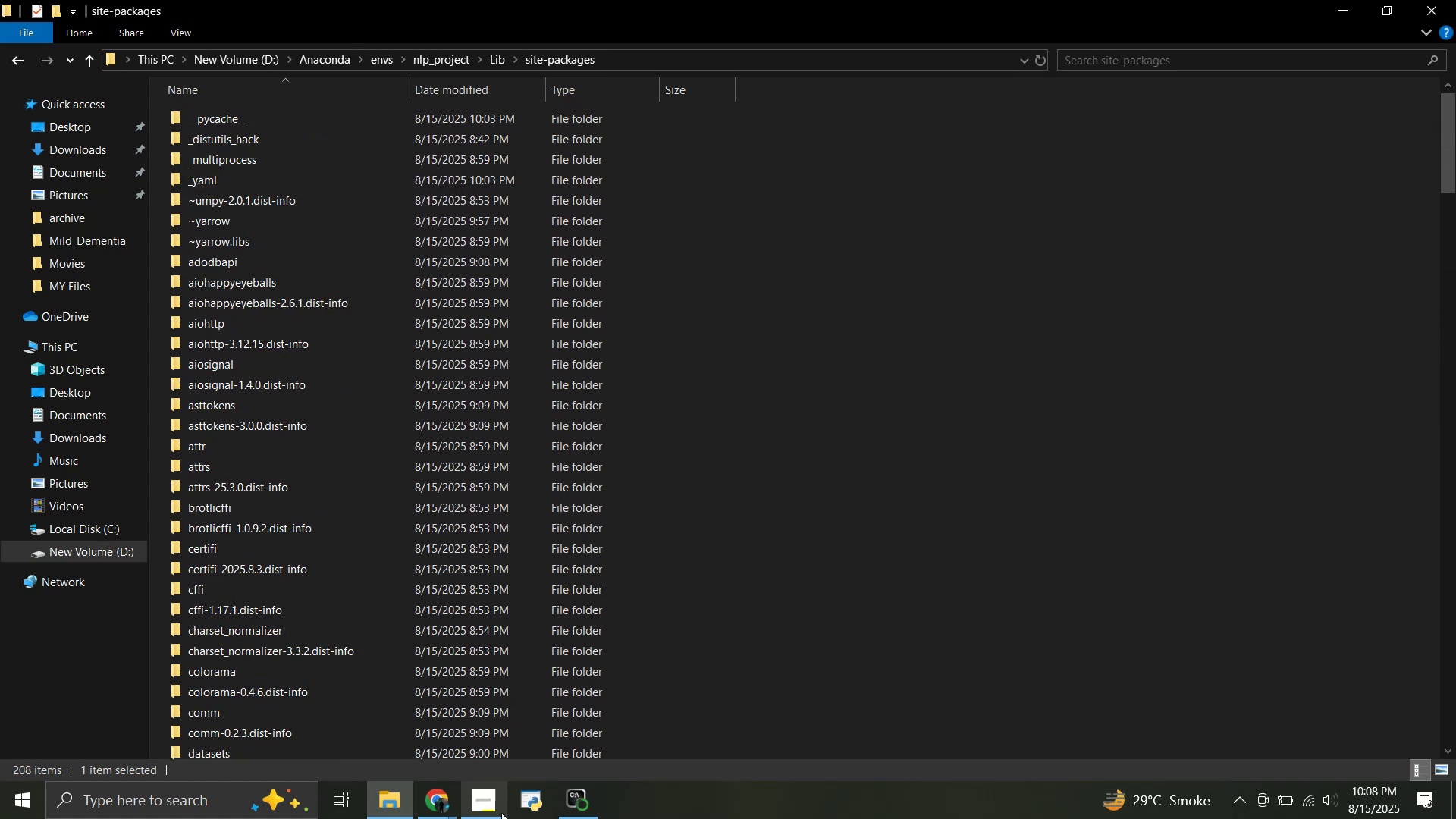 
left_click([426, 798])
 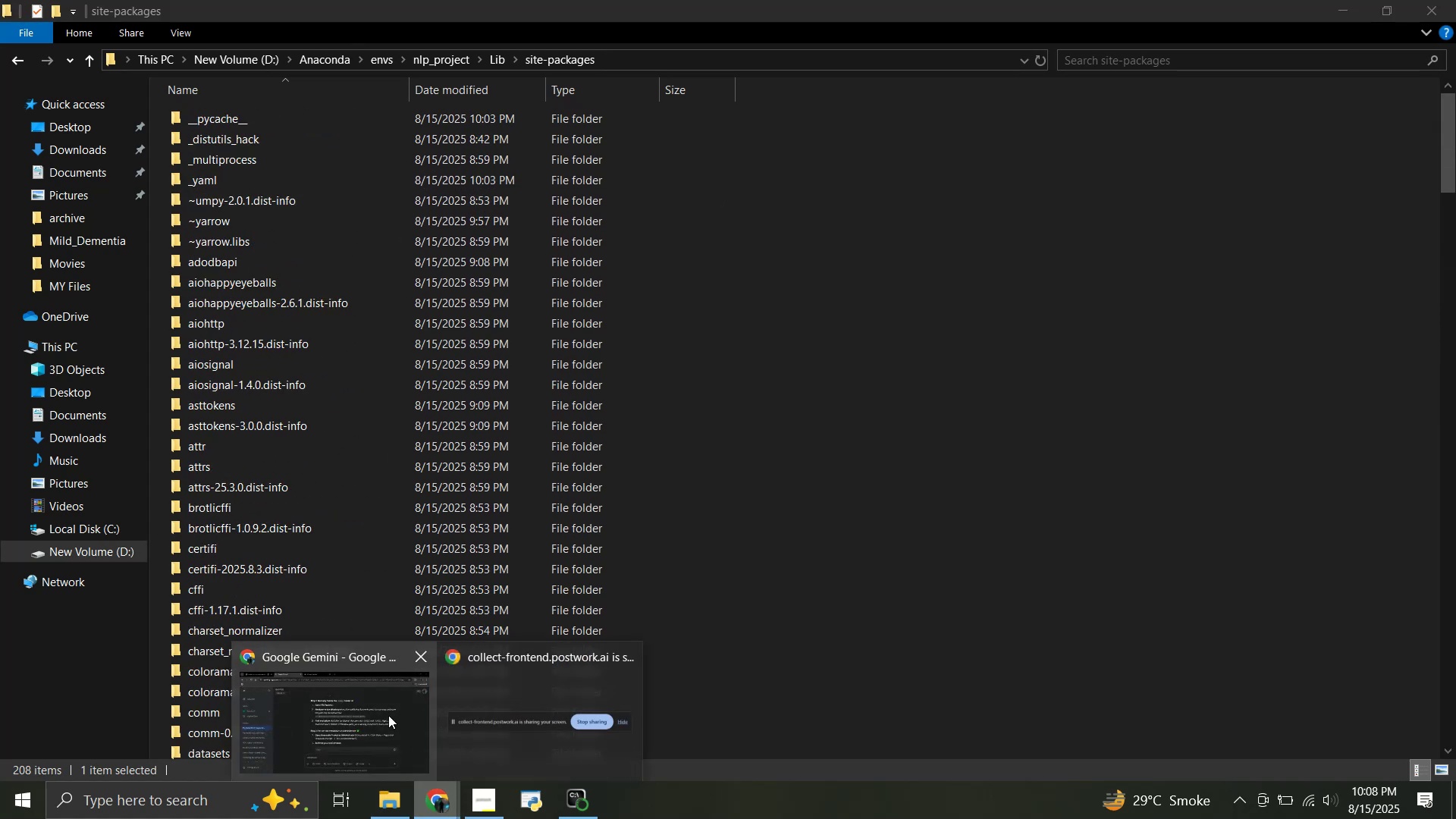 
left_click([368, 711])
 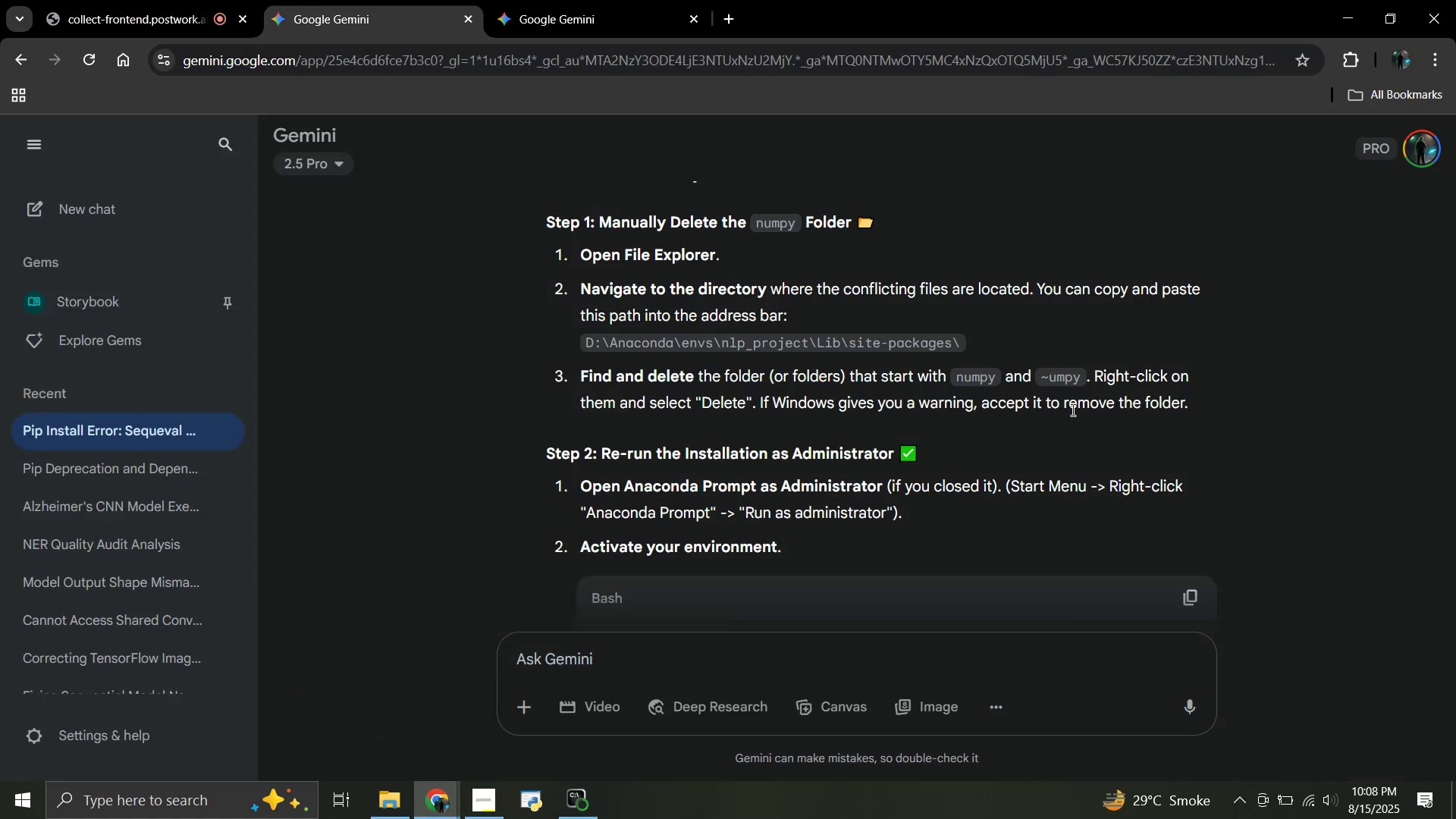 
scroll: coordinate [817, 462], scroll_direction: down, amount: 1.0
 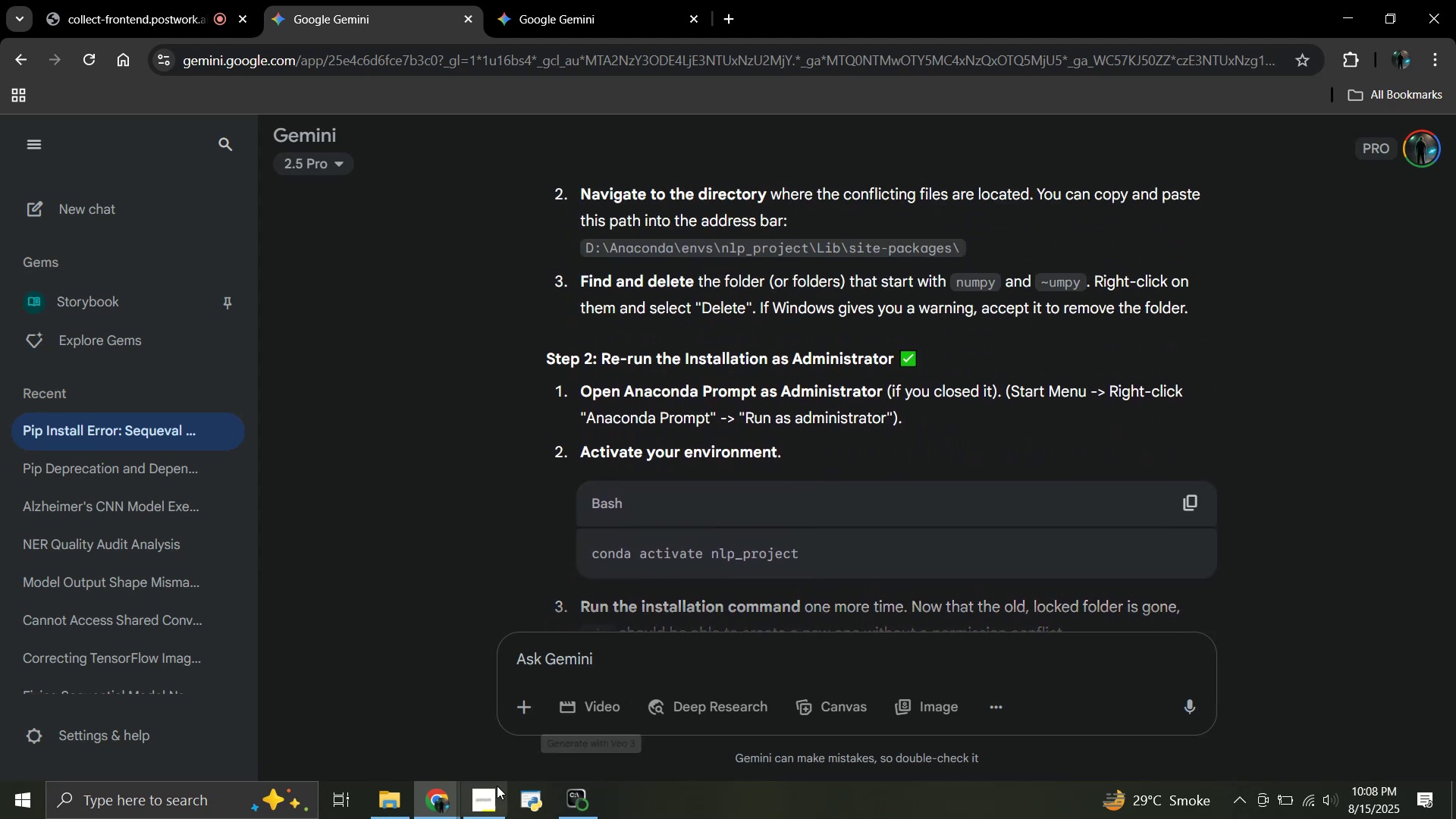 
left_click([388, 808])
 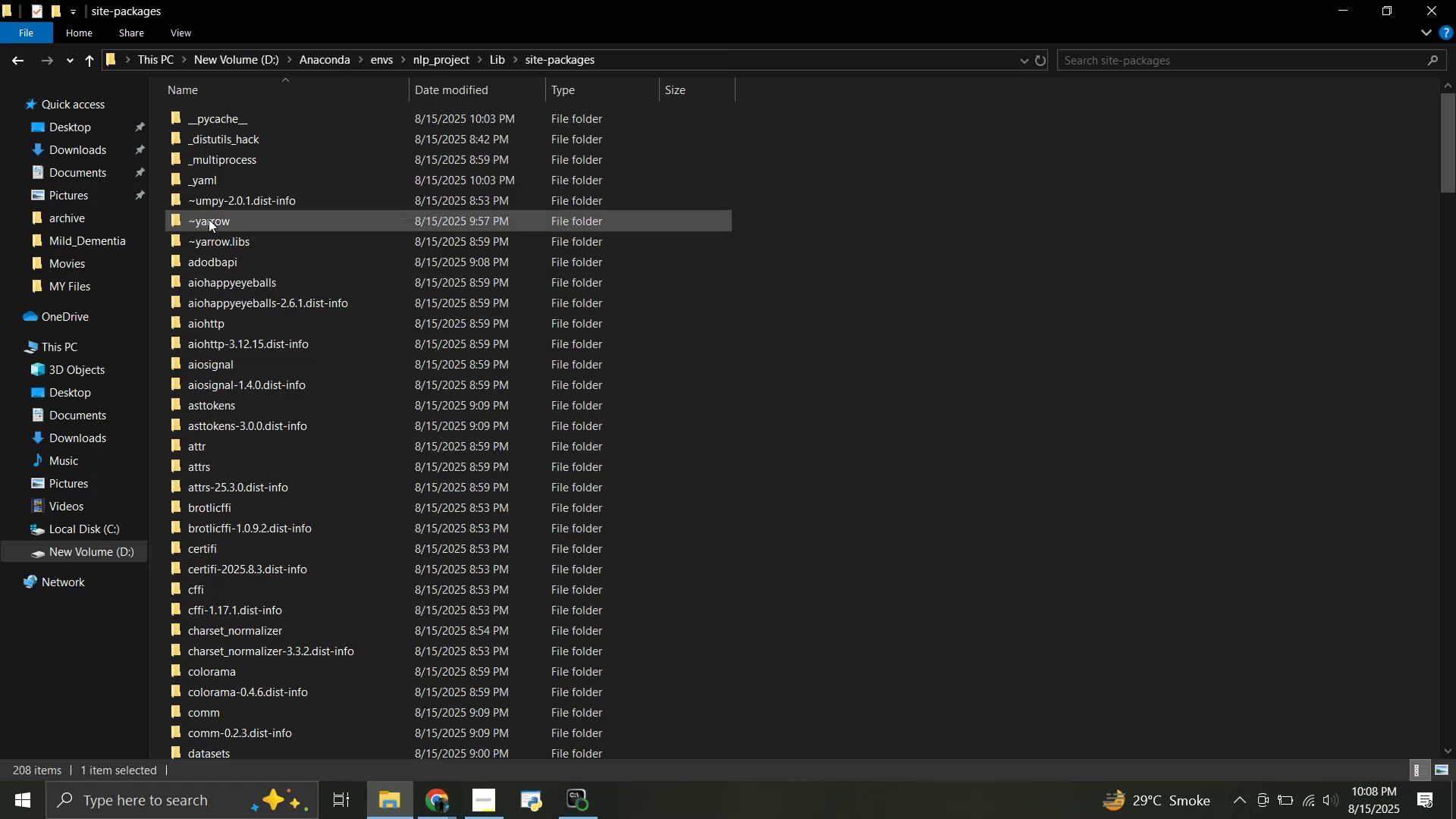 
right_click([226, 199])
 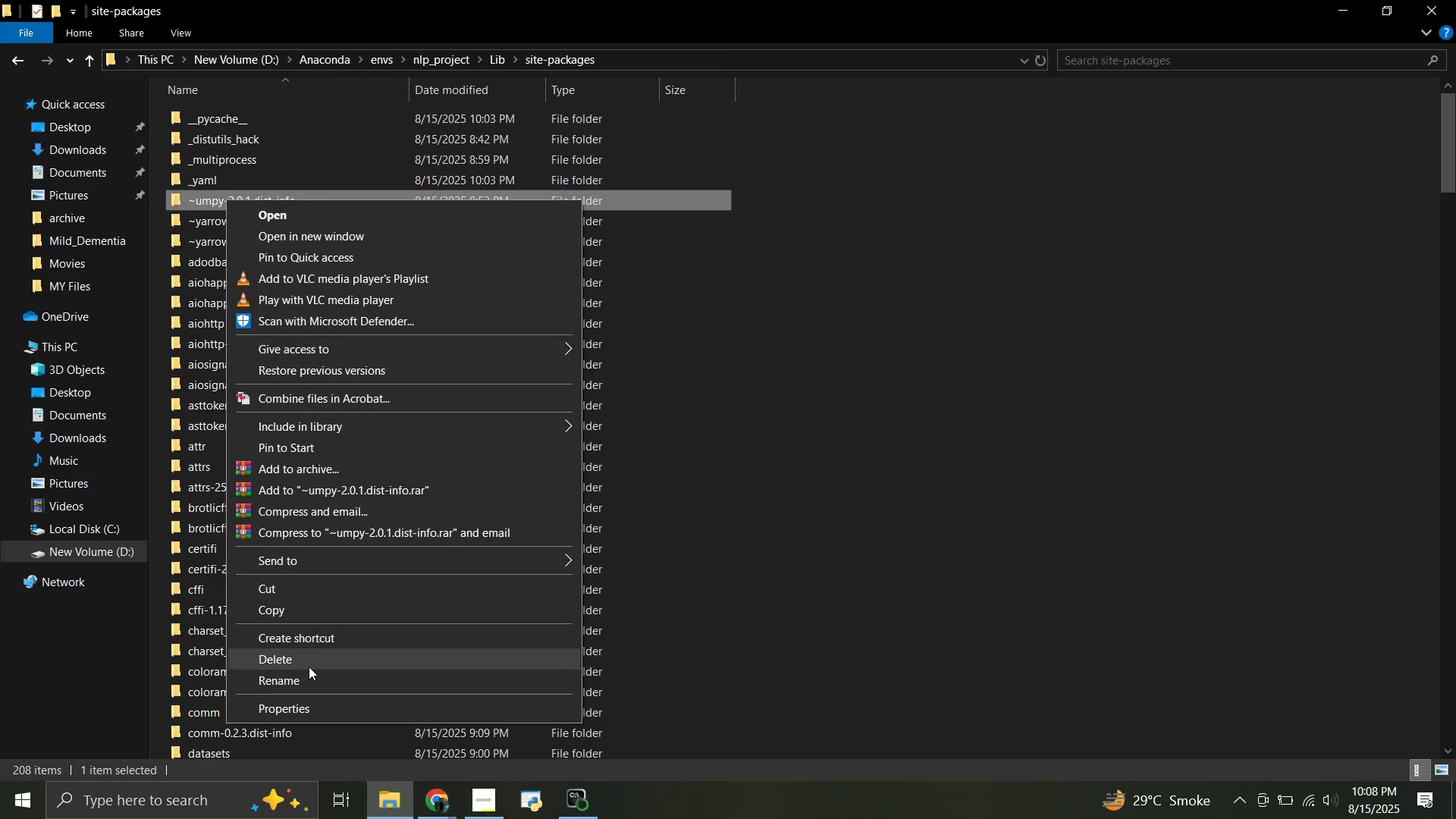 
left_click([306, 659])
 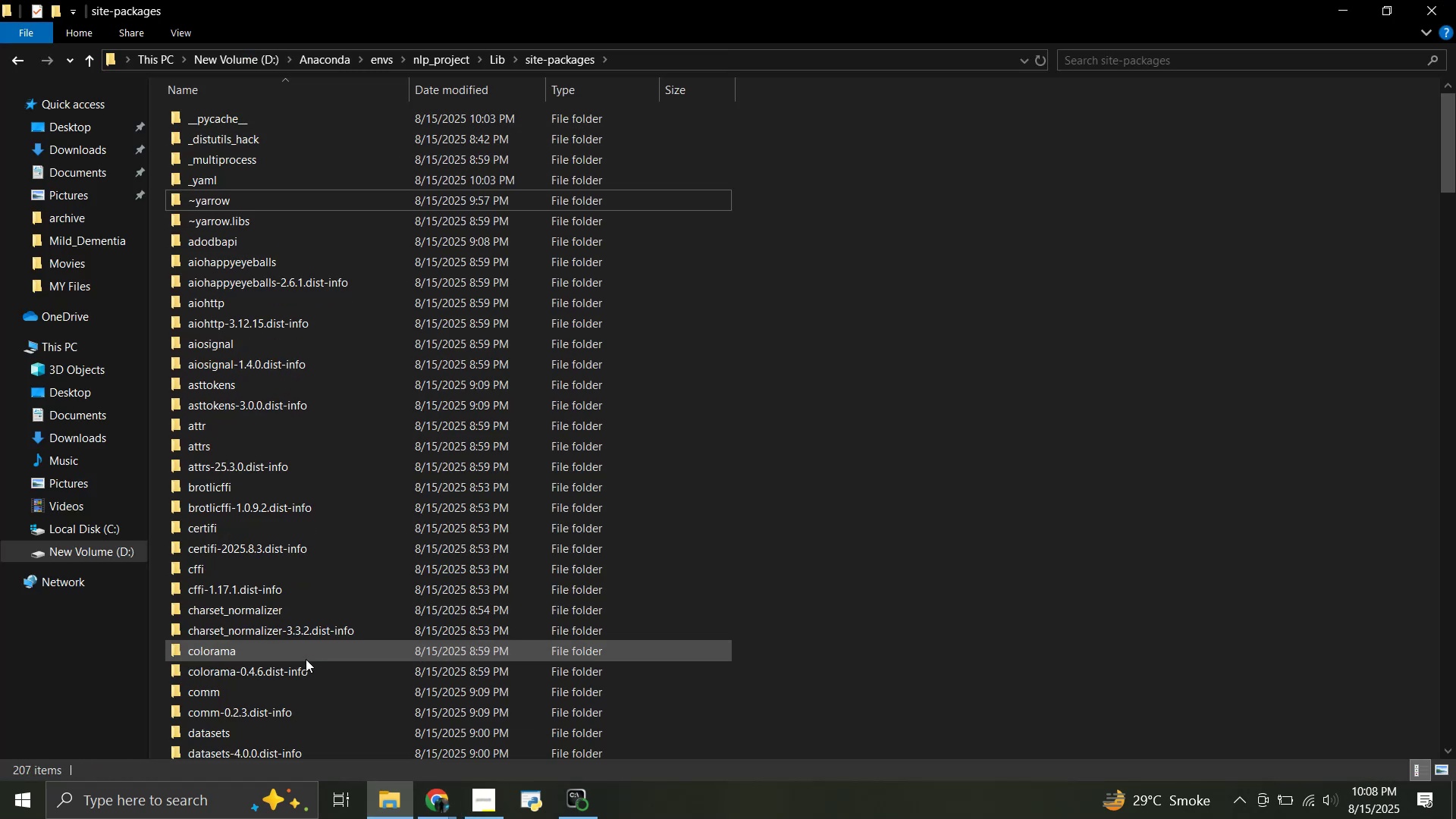 
scroll: coordinate [340, 430], scroll_direction: down, amount: 12.0
 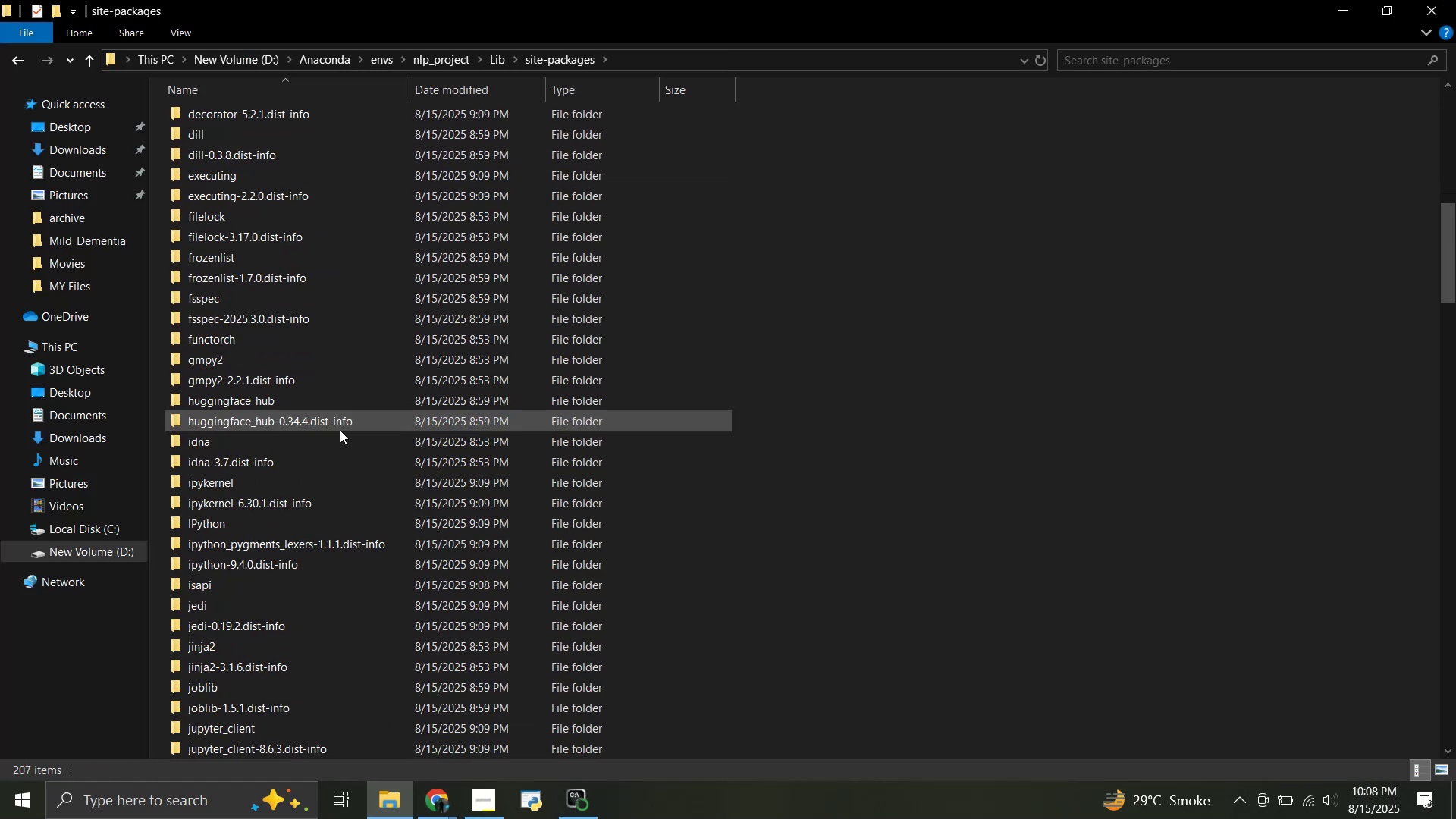 
left_click([340, 430])
 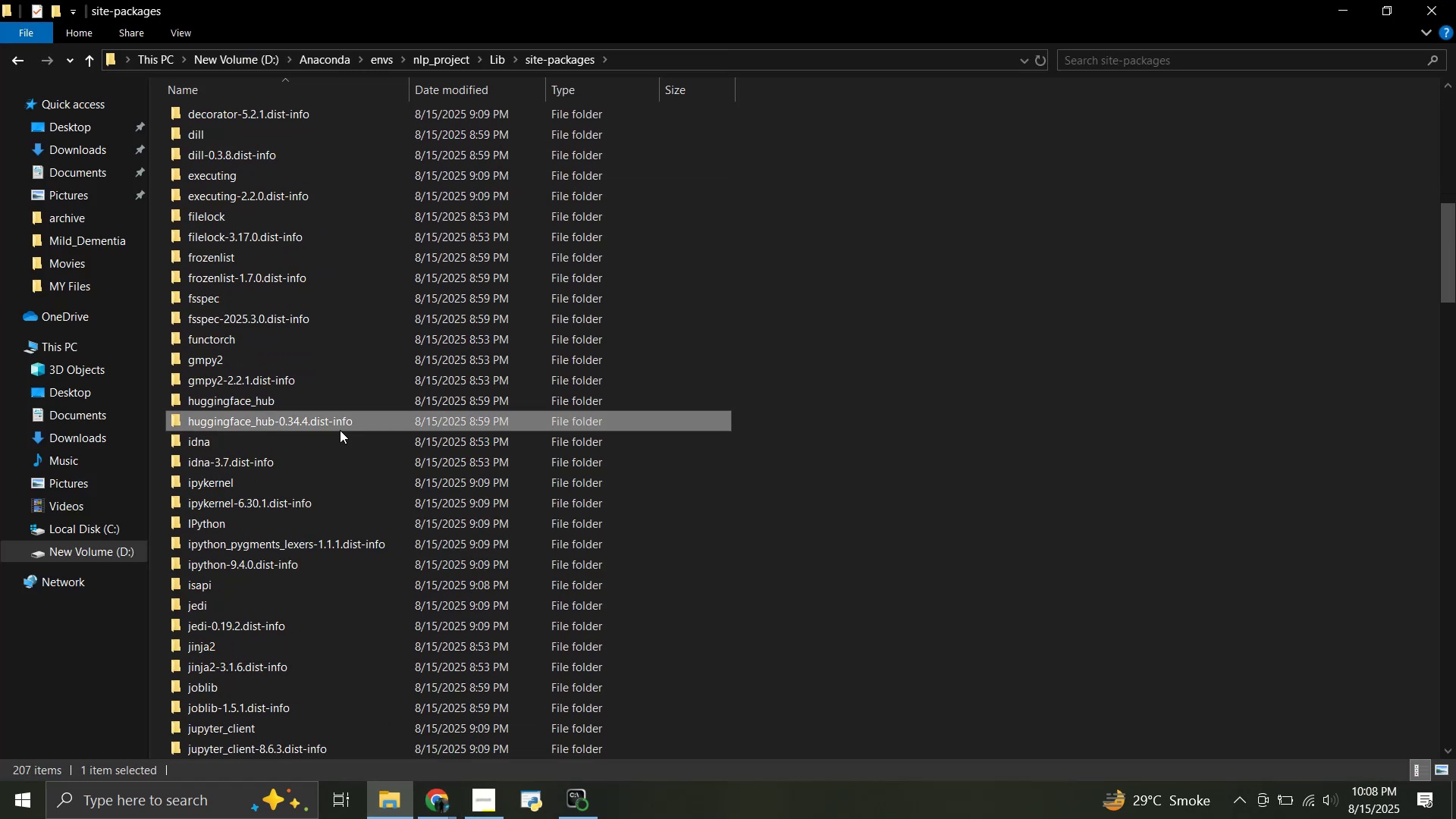 
type(nnnn)
 